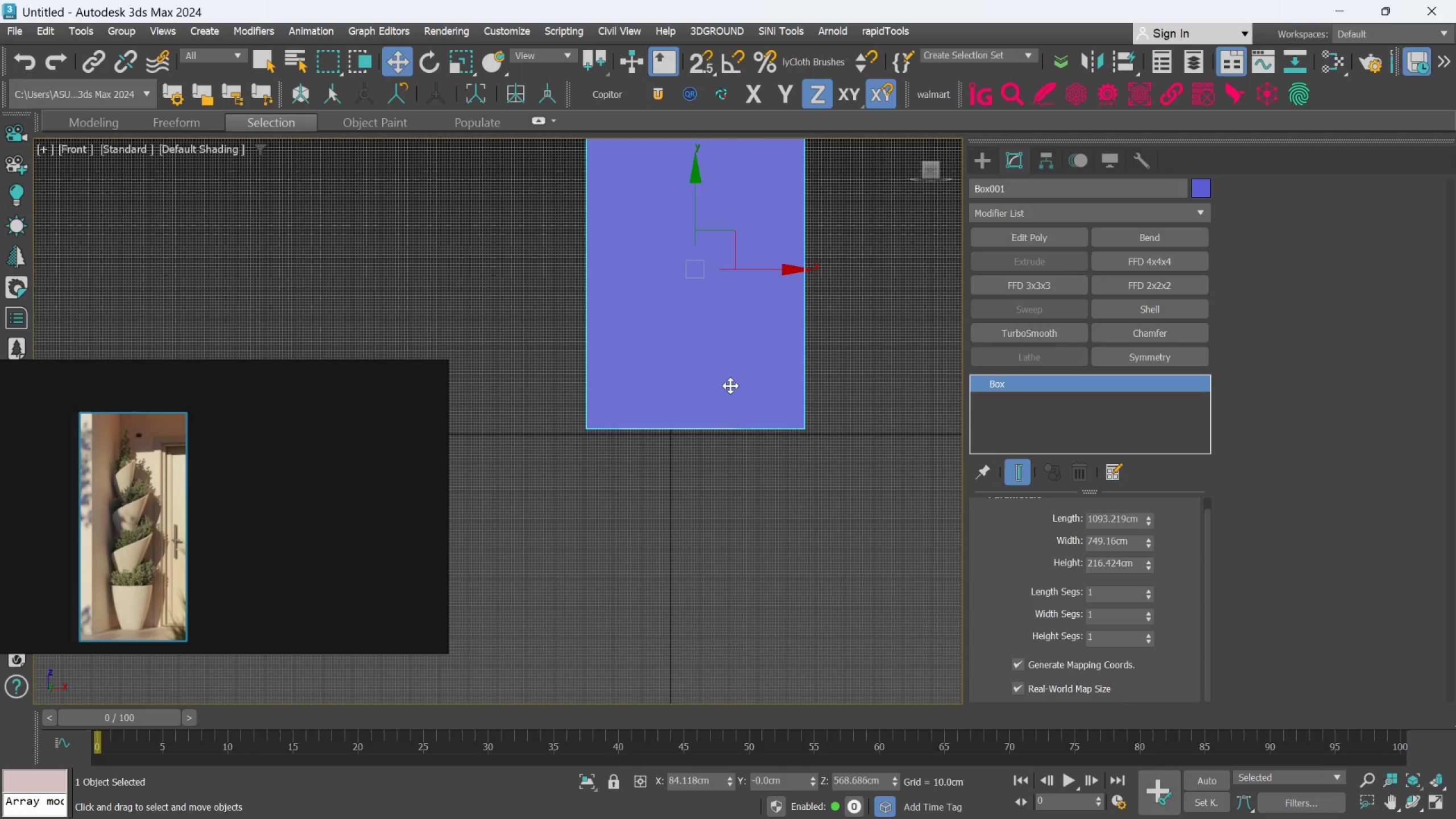 
right_click([731, 384])
 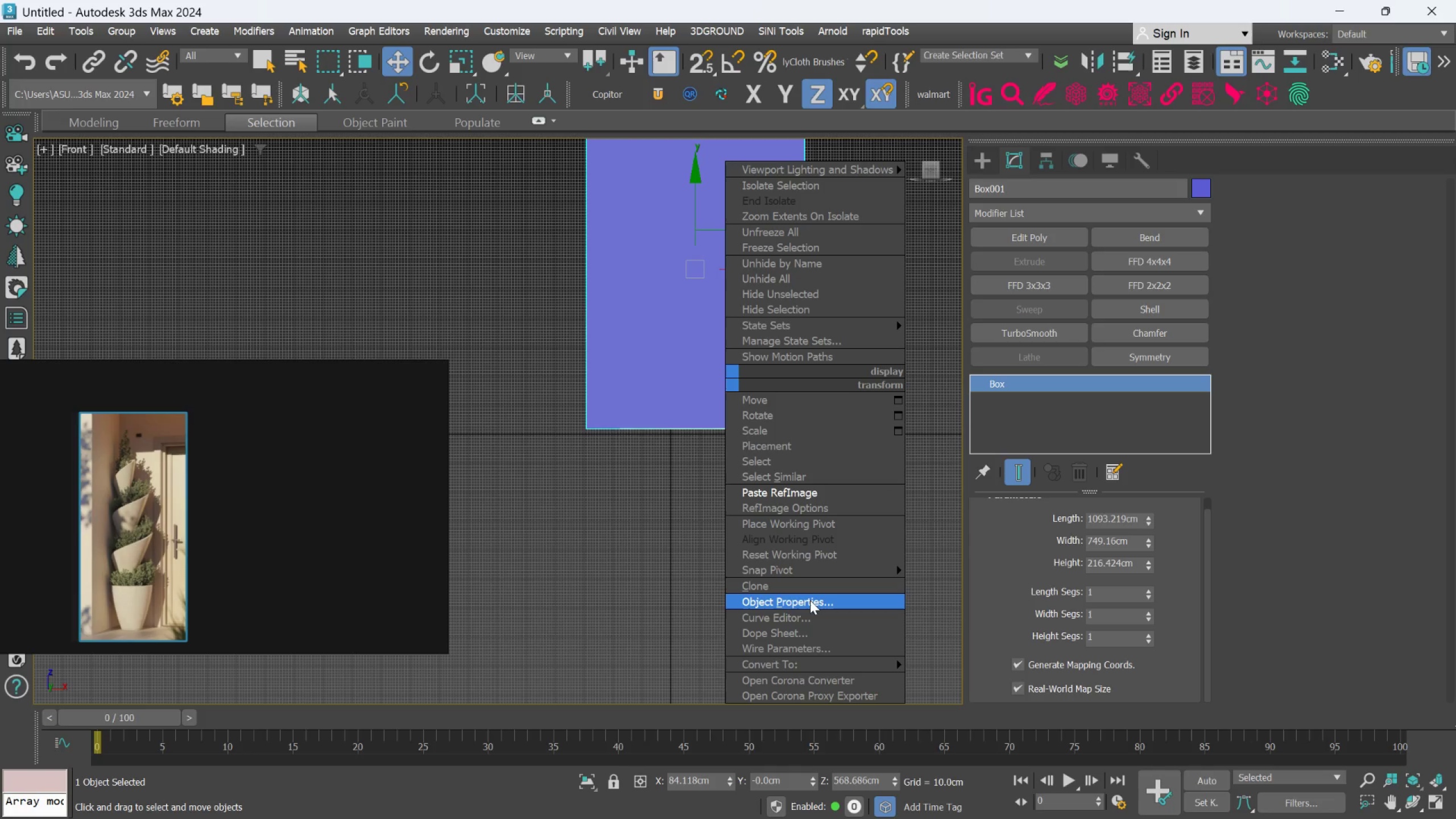 
left_click([810, 600])
 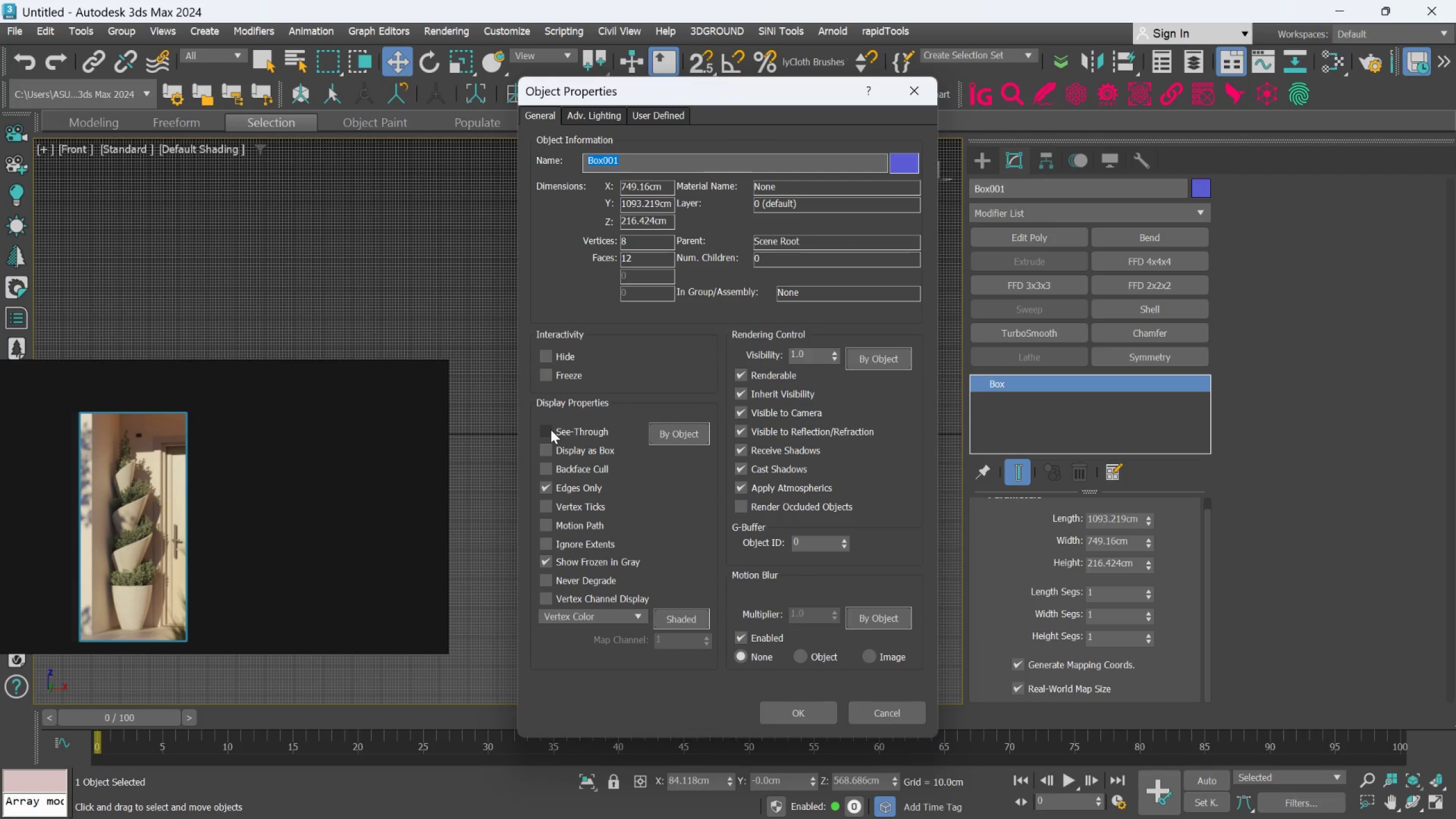 
left_click([548, 447])
 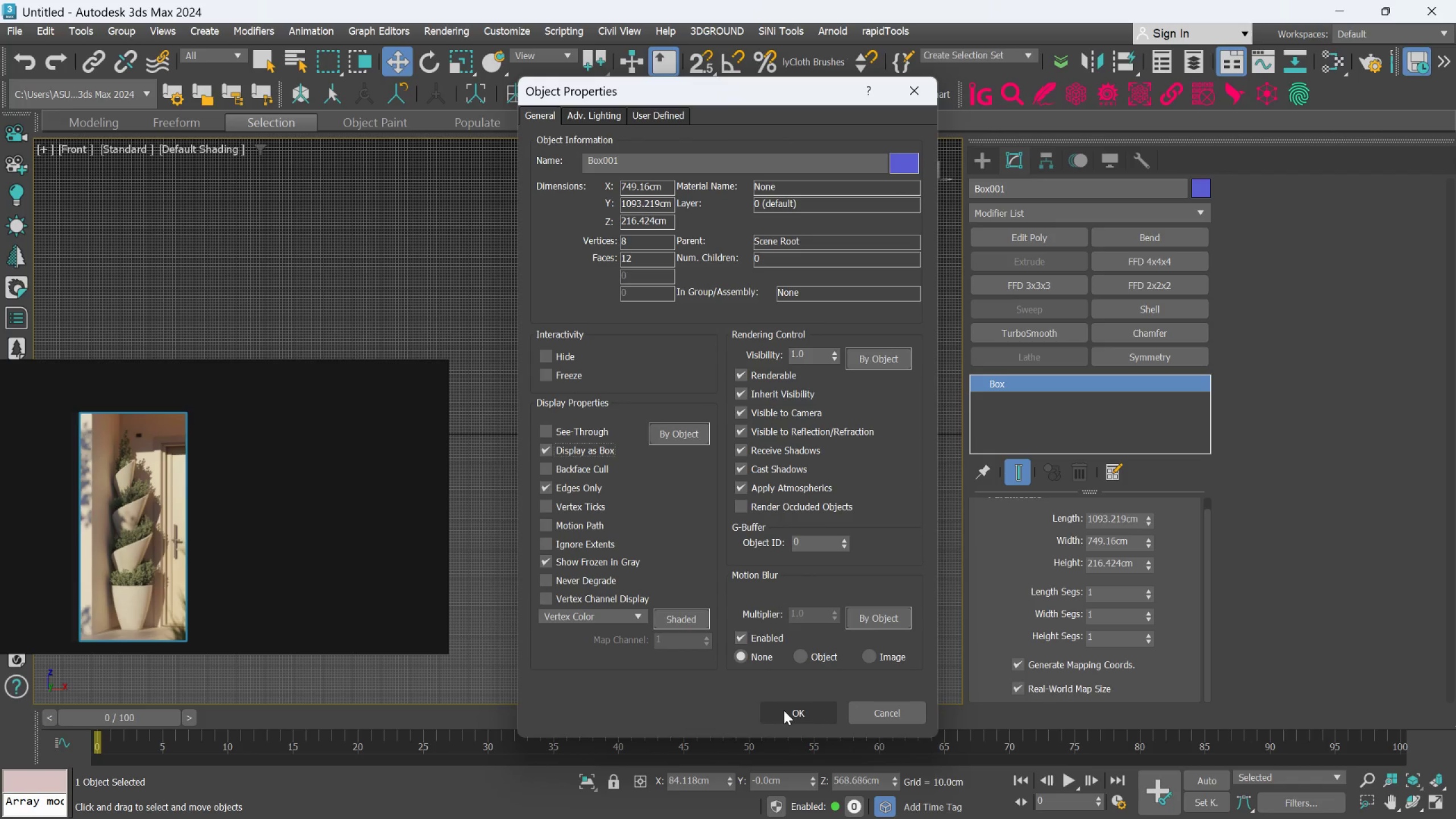 
left_click_drag(start_coordinate=[784, 710], to_coordinate=[780, 706])
 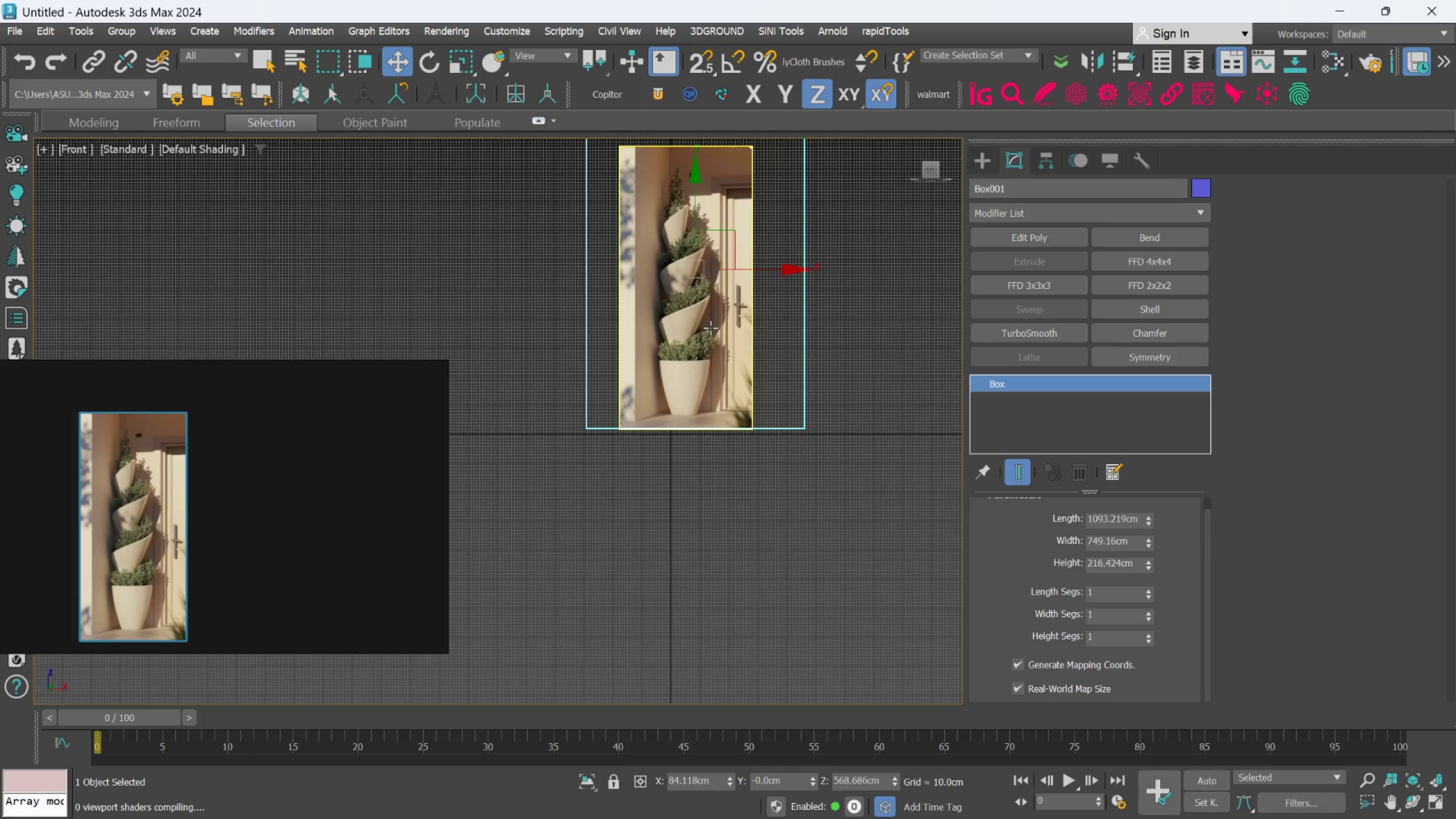 
scroll: coordinate [710, 328], scroll_direction: down, amount: 1.0
 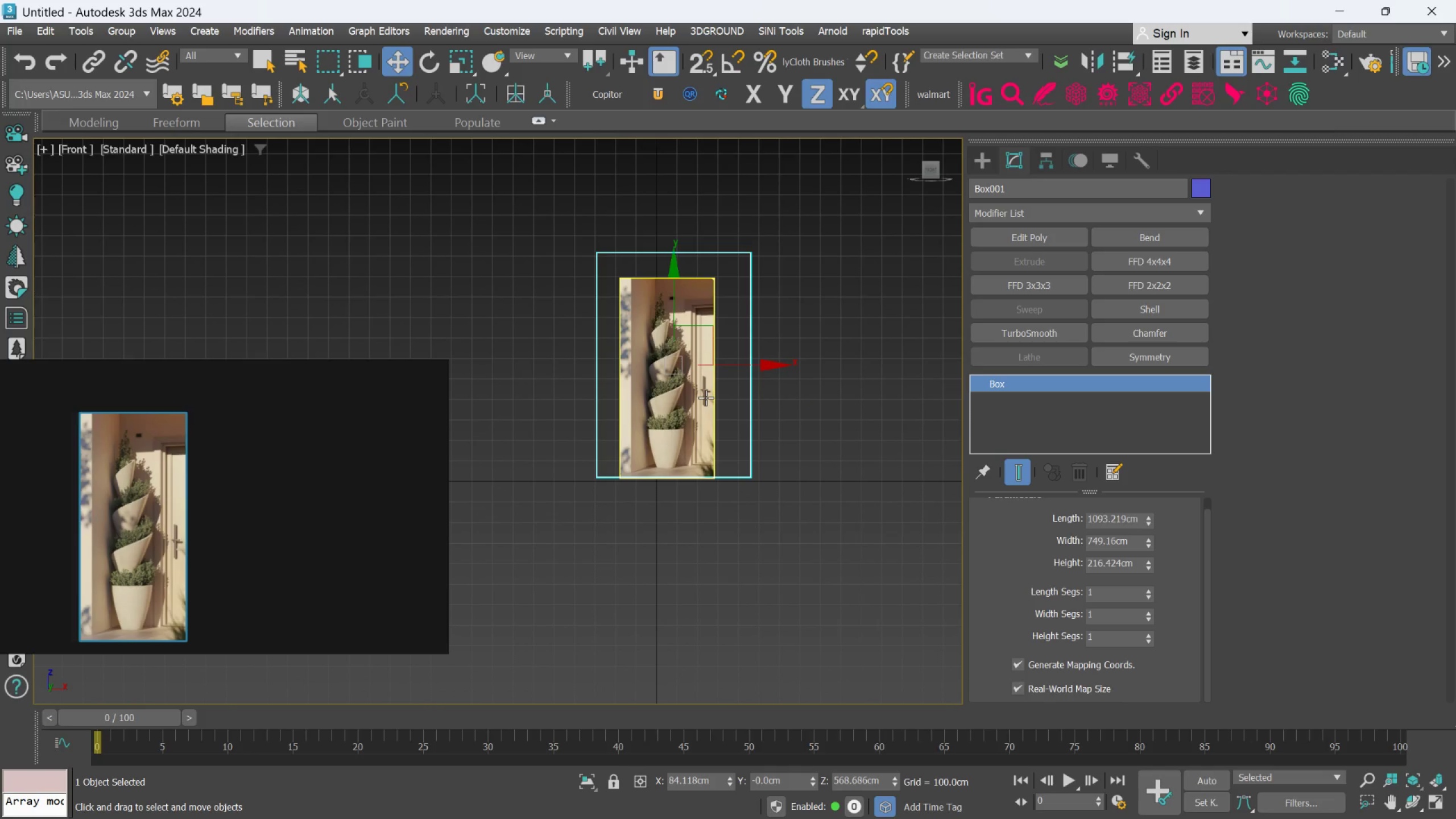 
wait(20.79)
 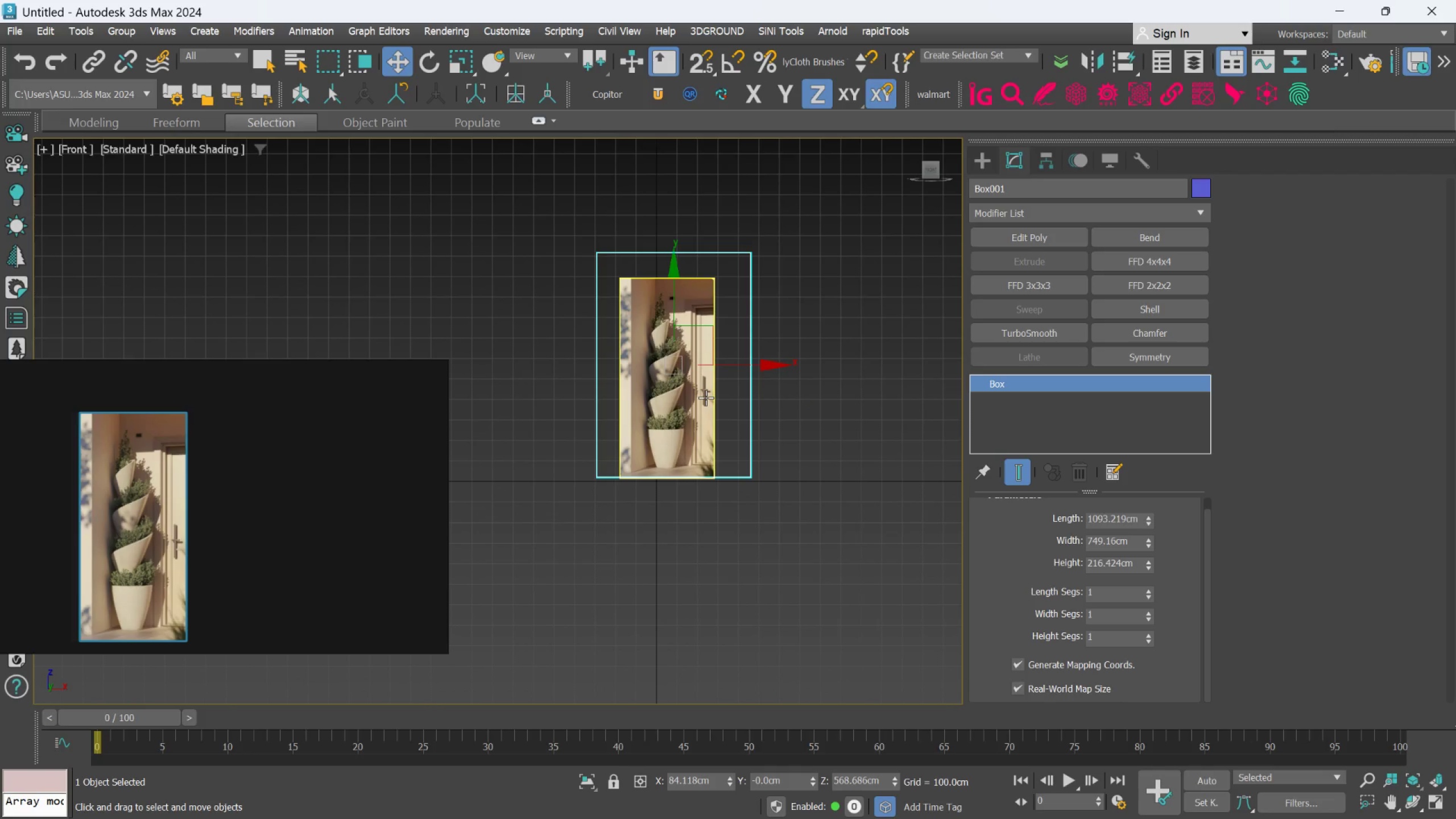 
left_click_drag(start_coordinate=[1145, 559], to_coordinate=[1152, 560])
 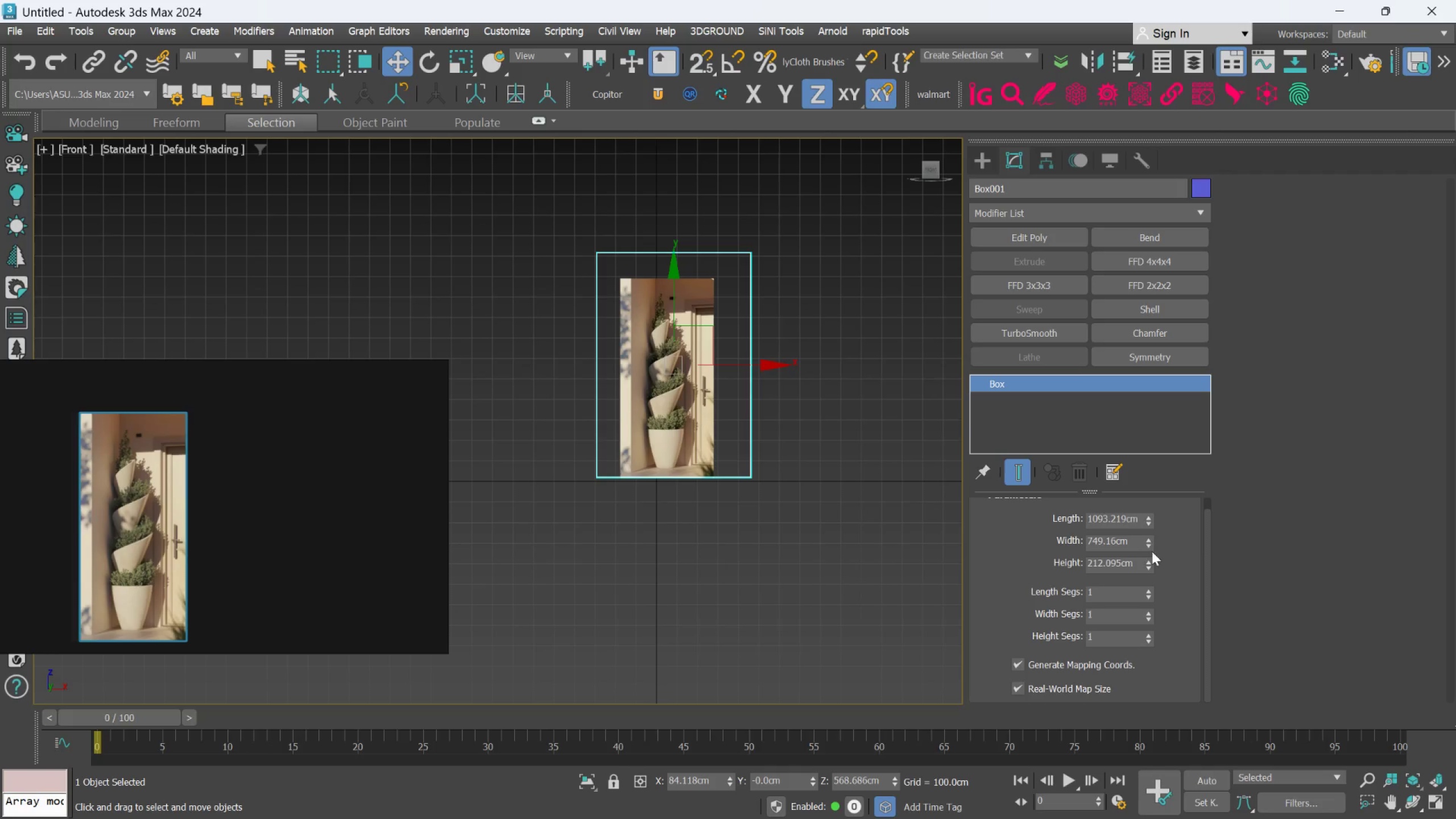 
scroll: coordinate [1152, 547], scroll_direction: up, amount: 3.0
 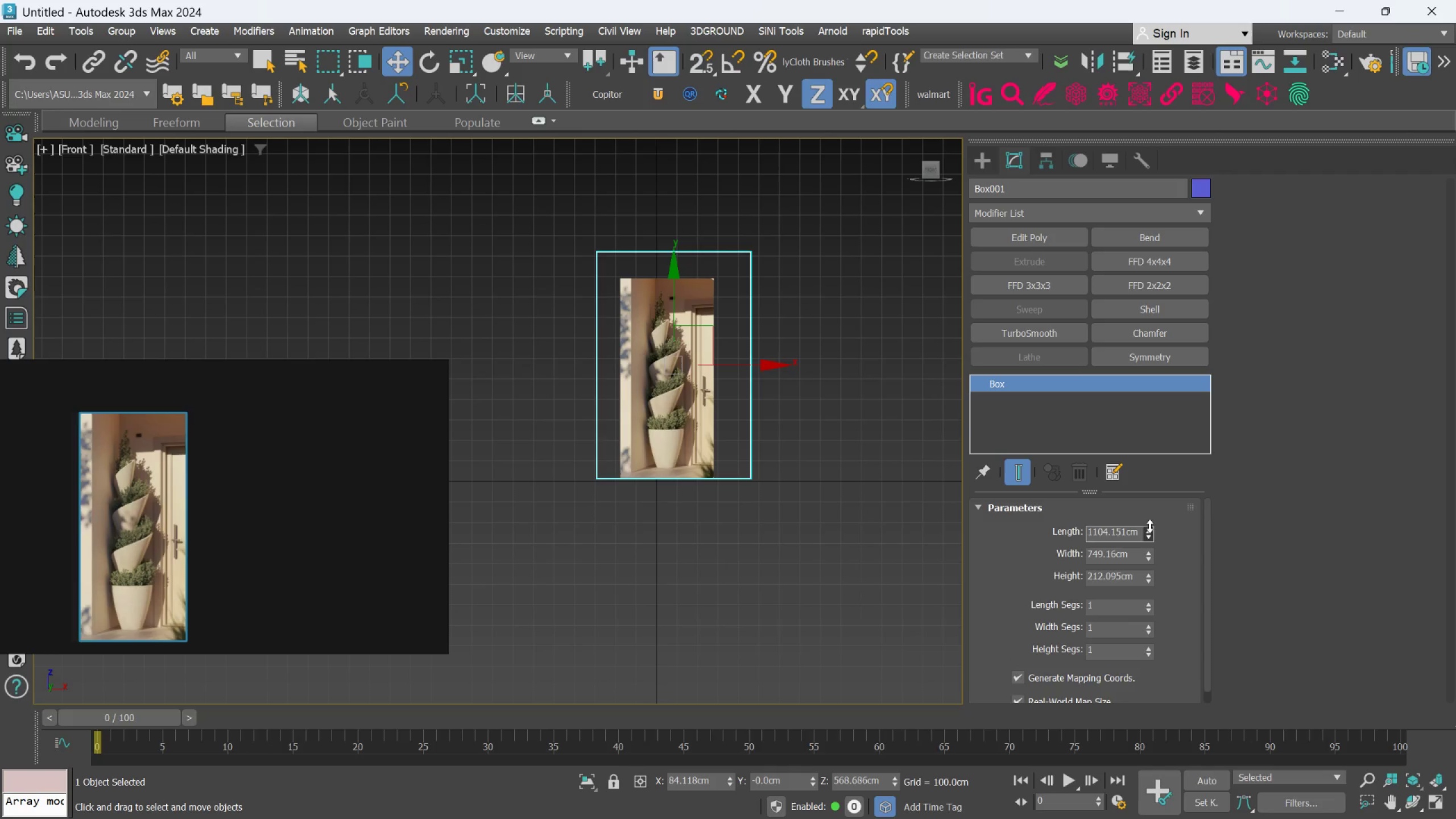 
double_click([1105, 534])
 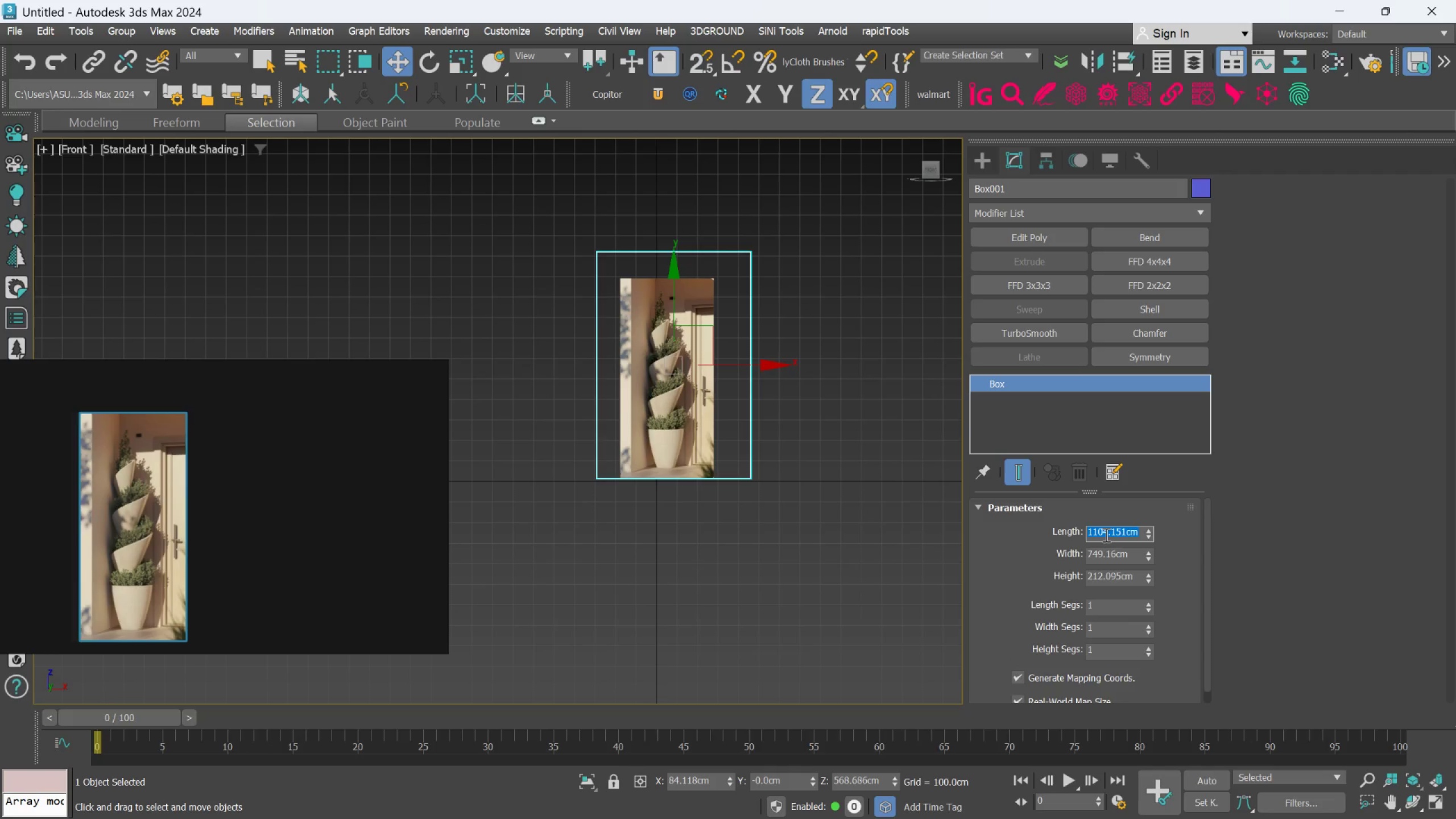 
type(160)
 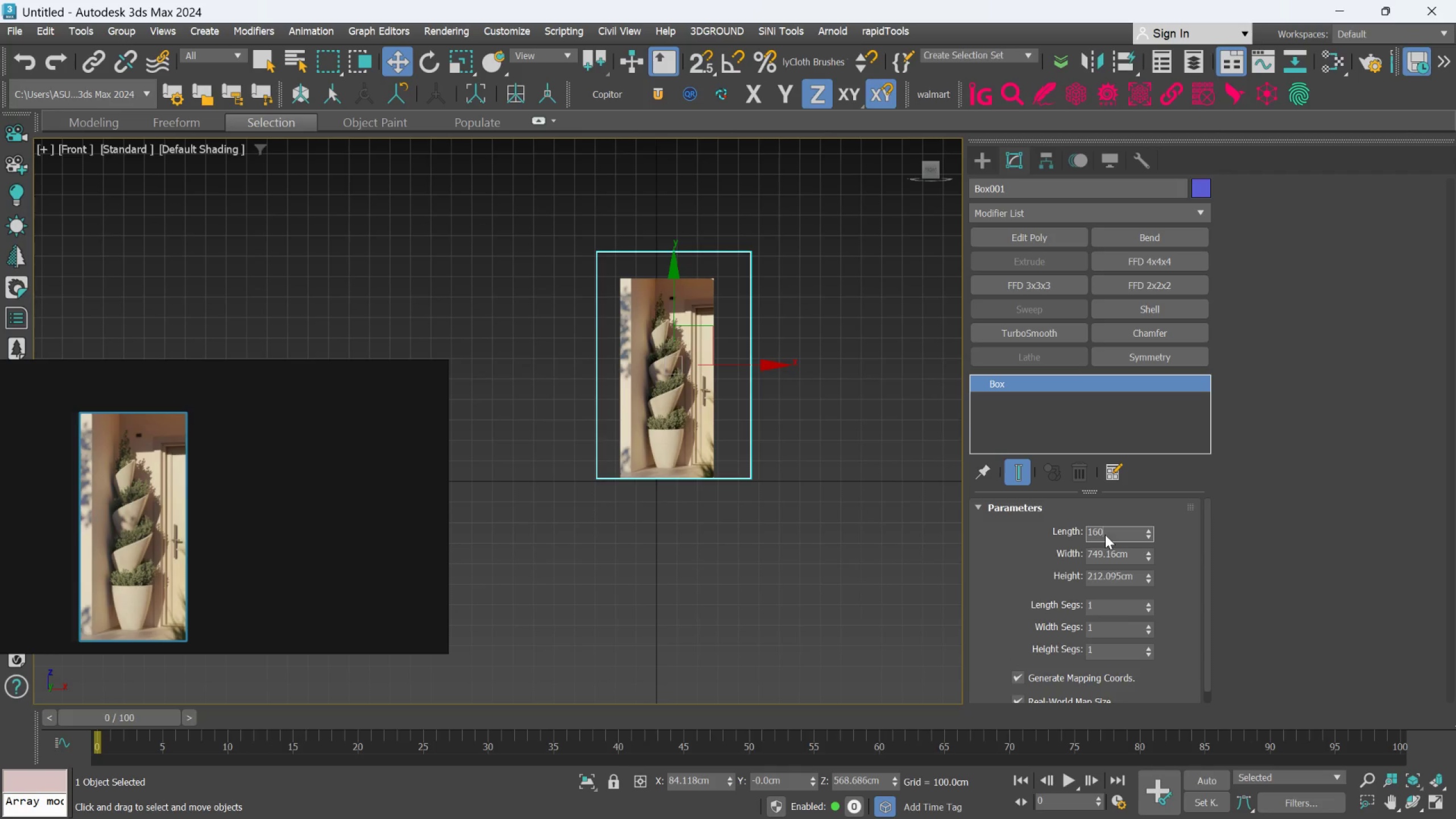 
key(Enter)
 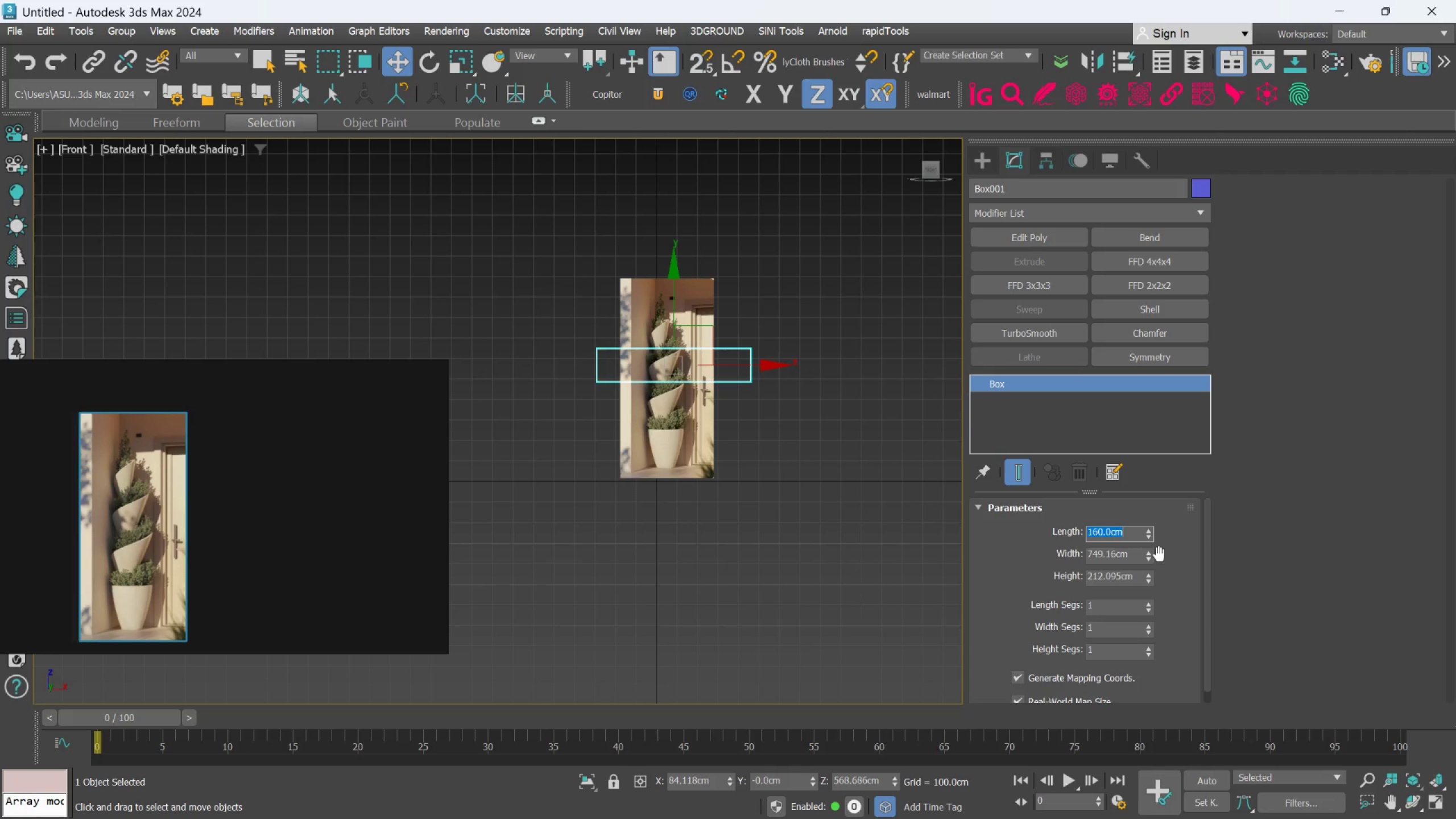 
left_click_drag(start_coordinate=[1151, 556], to_coordinate=[1155, 542])
 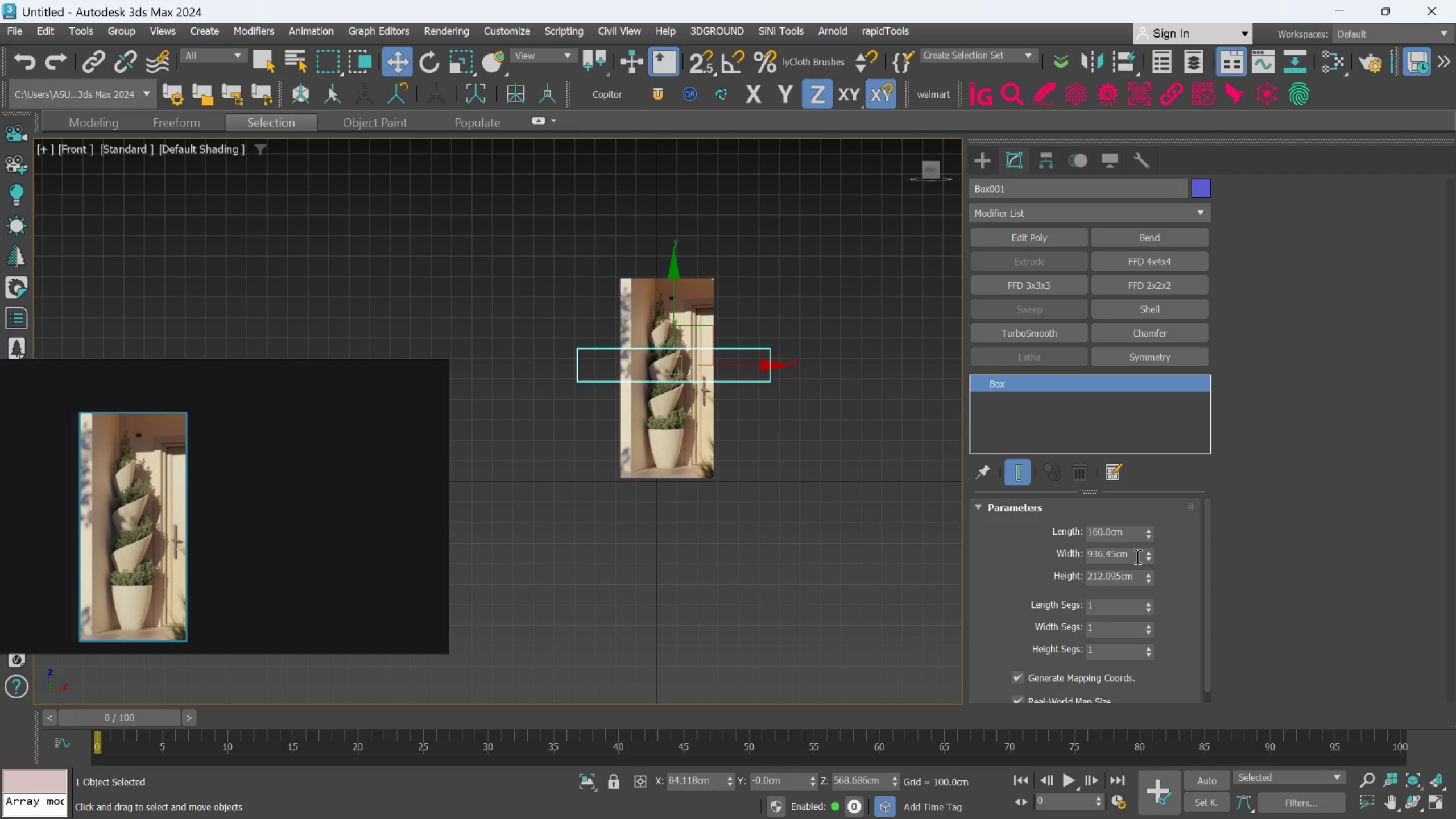 
double_click([1136, 556])
 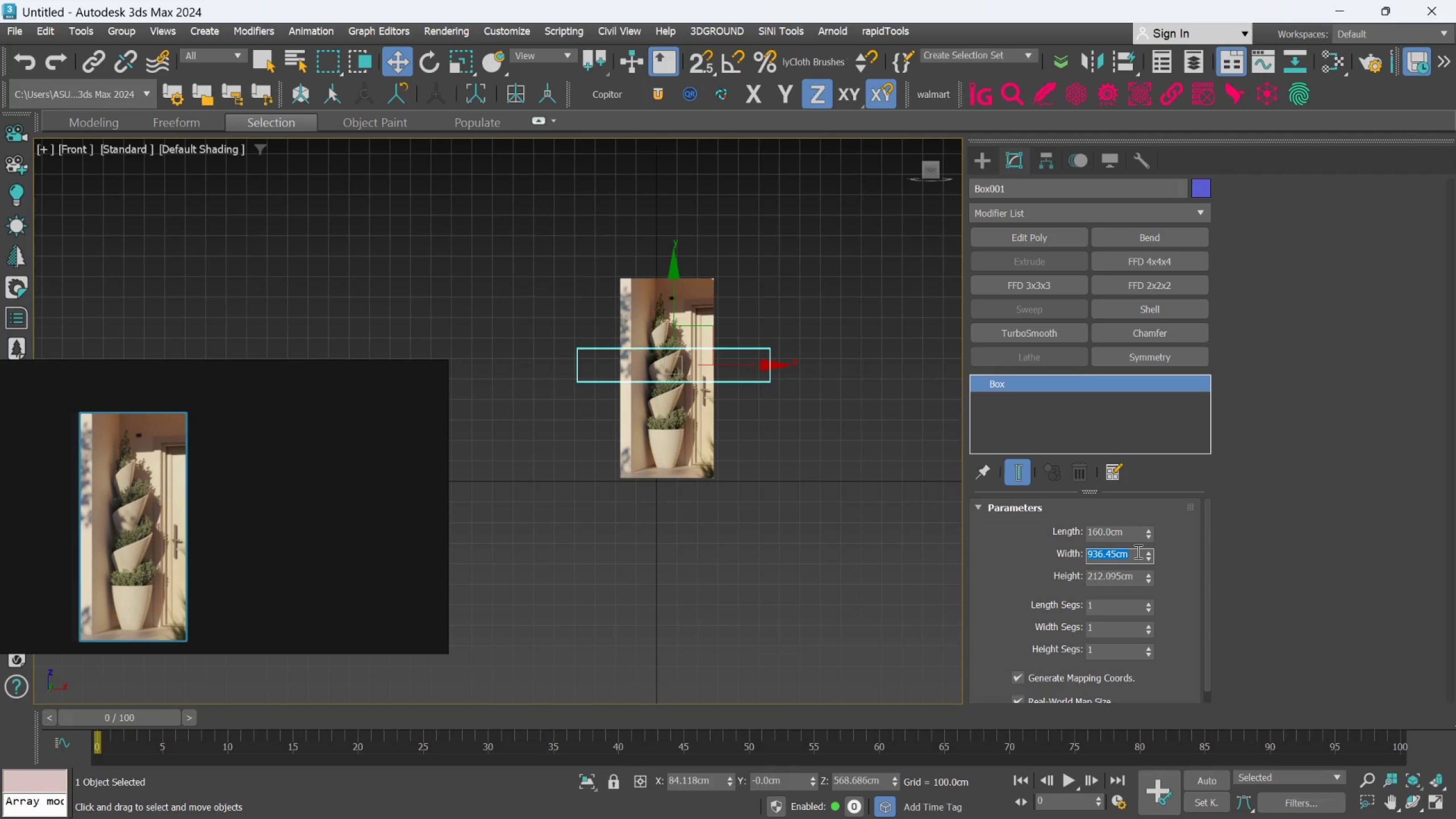 
type(50)
 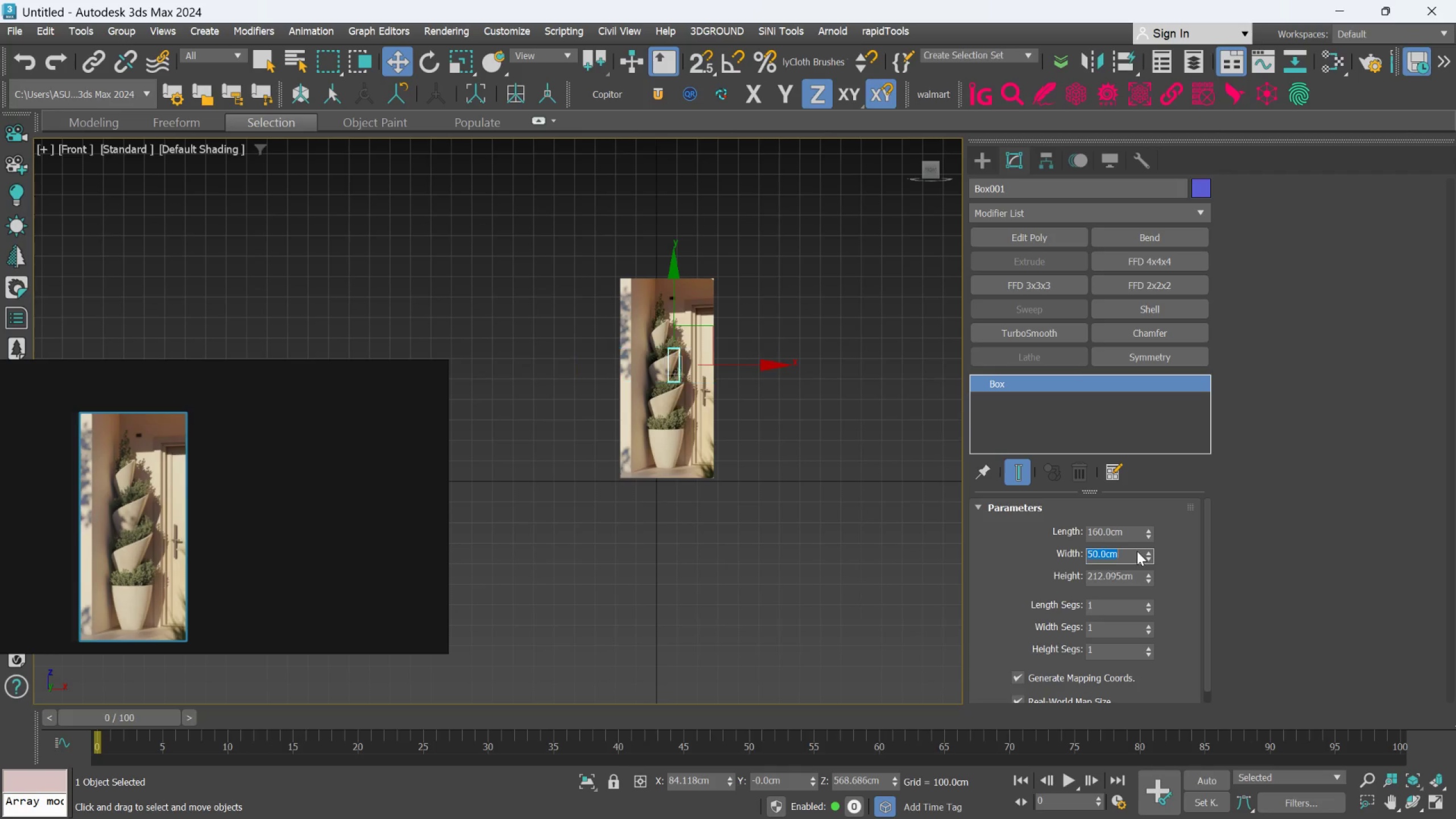 
key(Enter)
 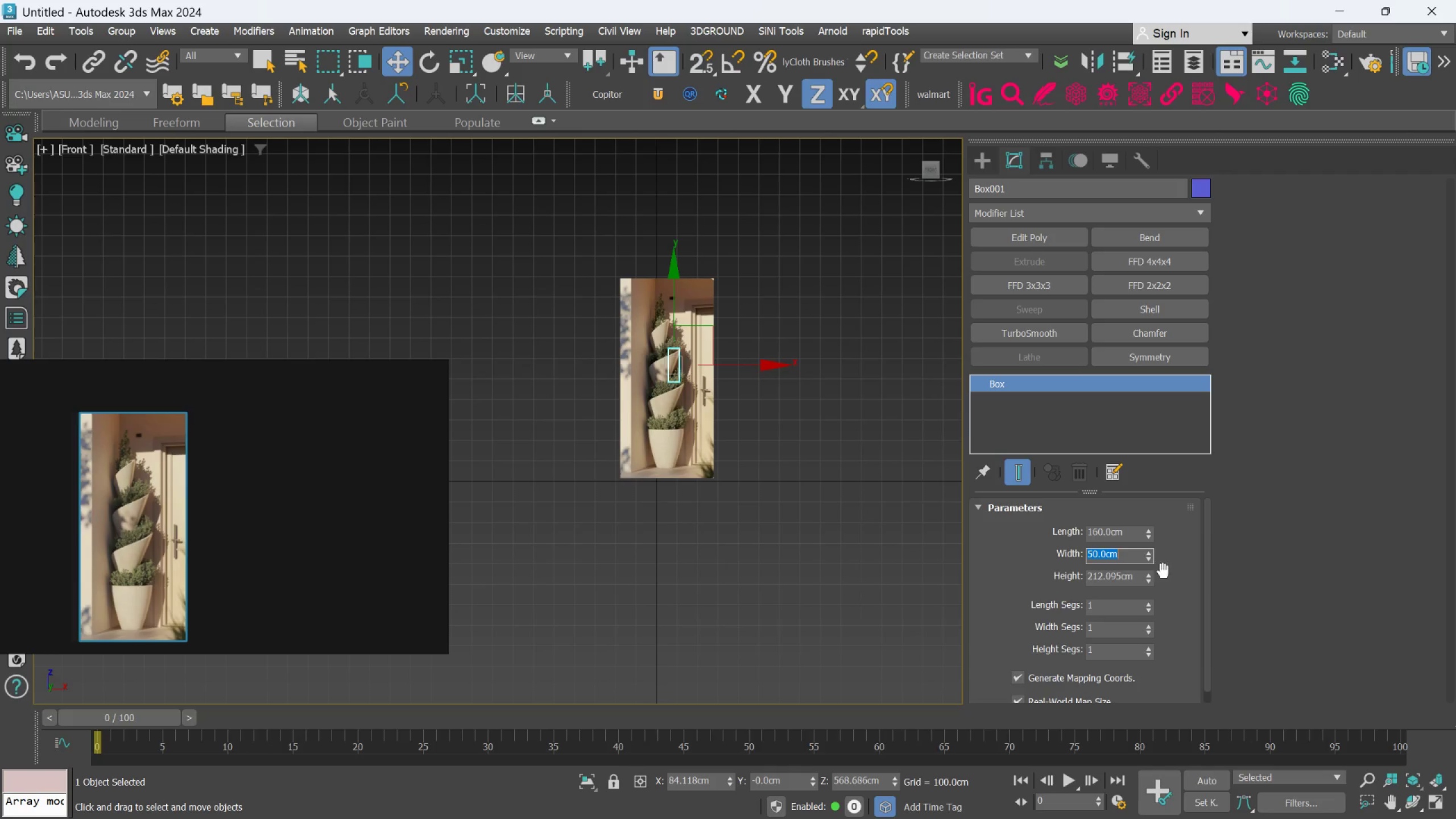 
wait(7.89)
 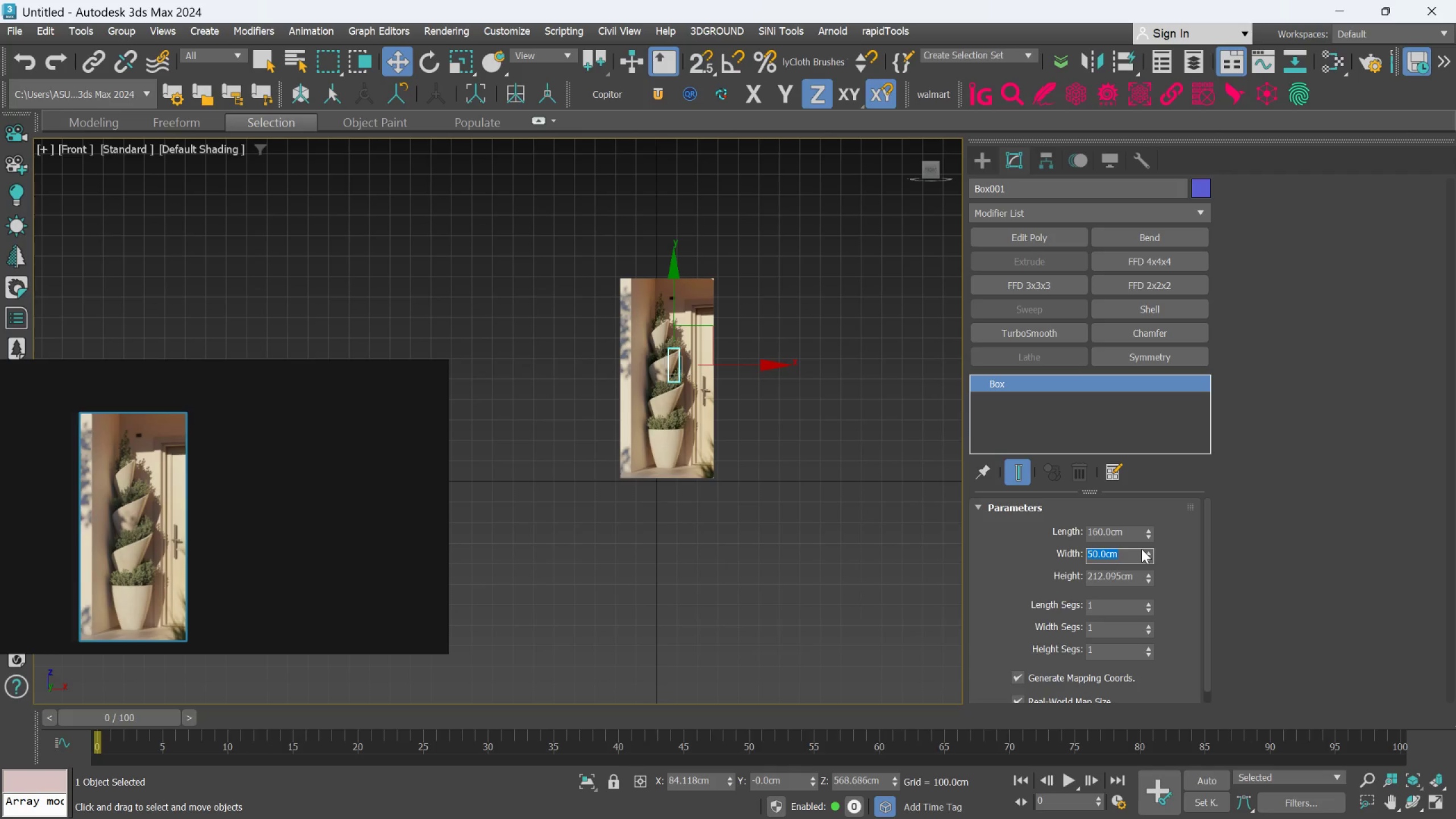 
double_click([1130, 584])
 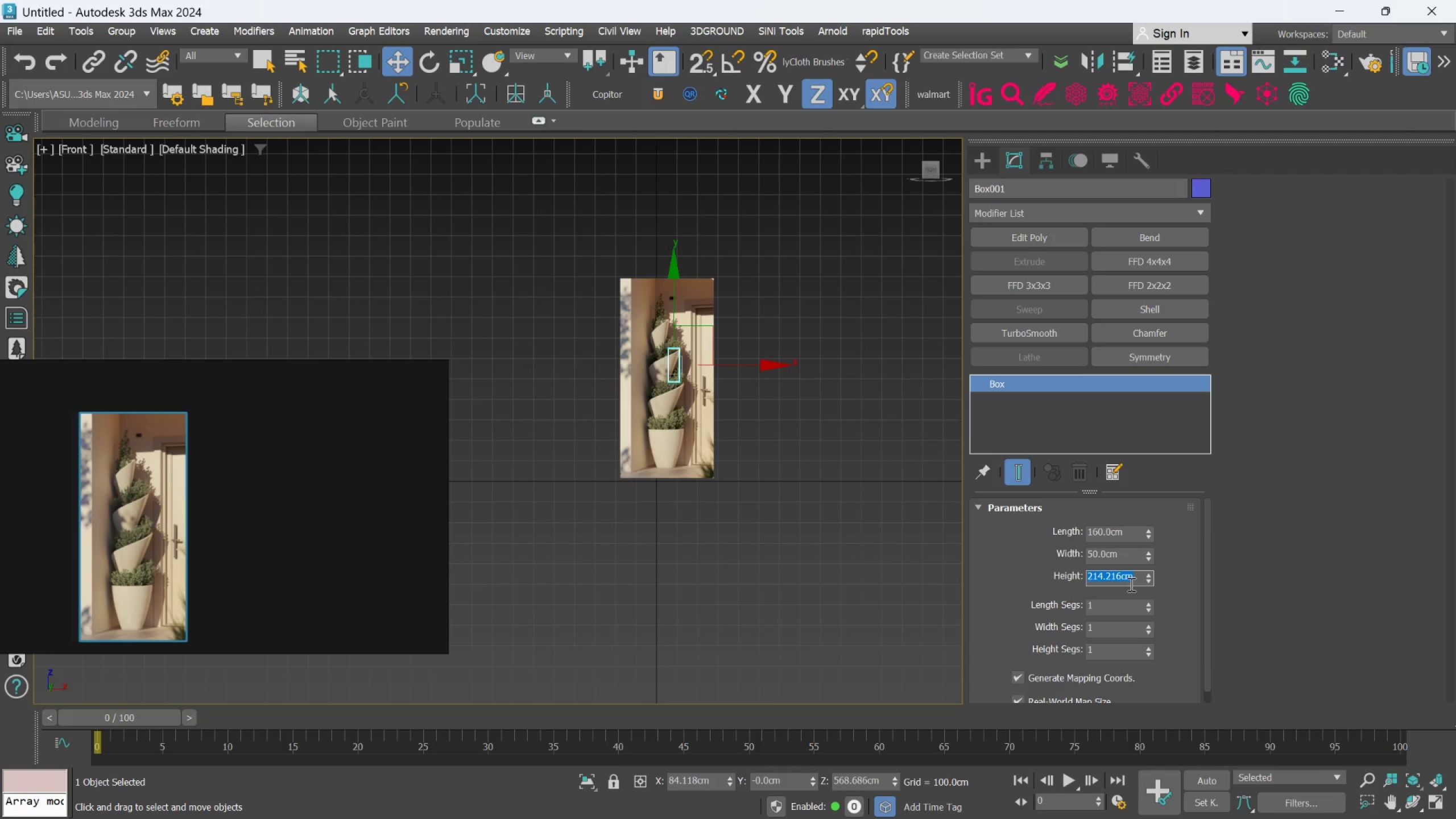 
type(45)
 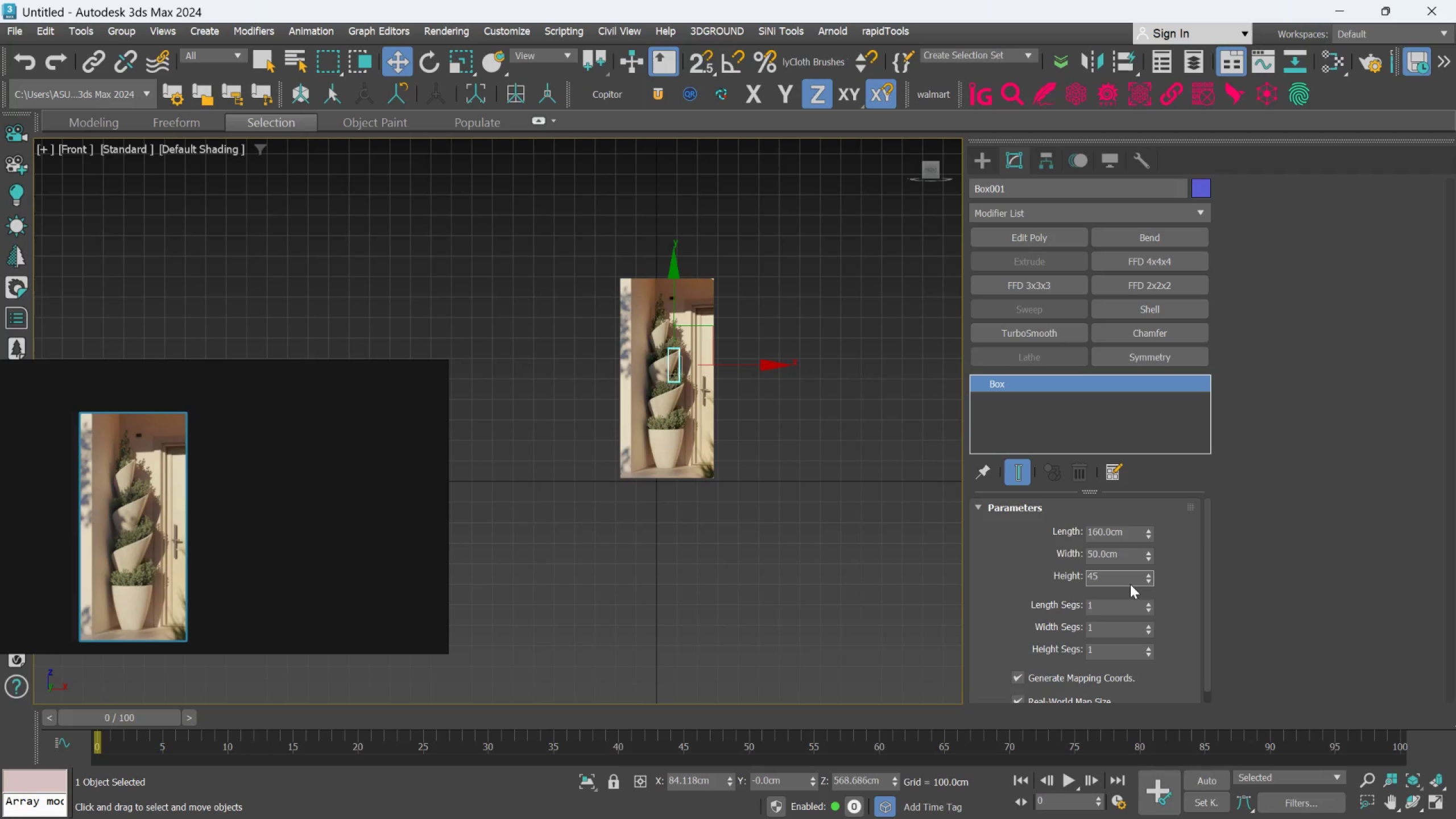 
key(Enter)
 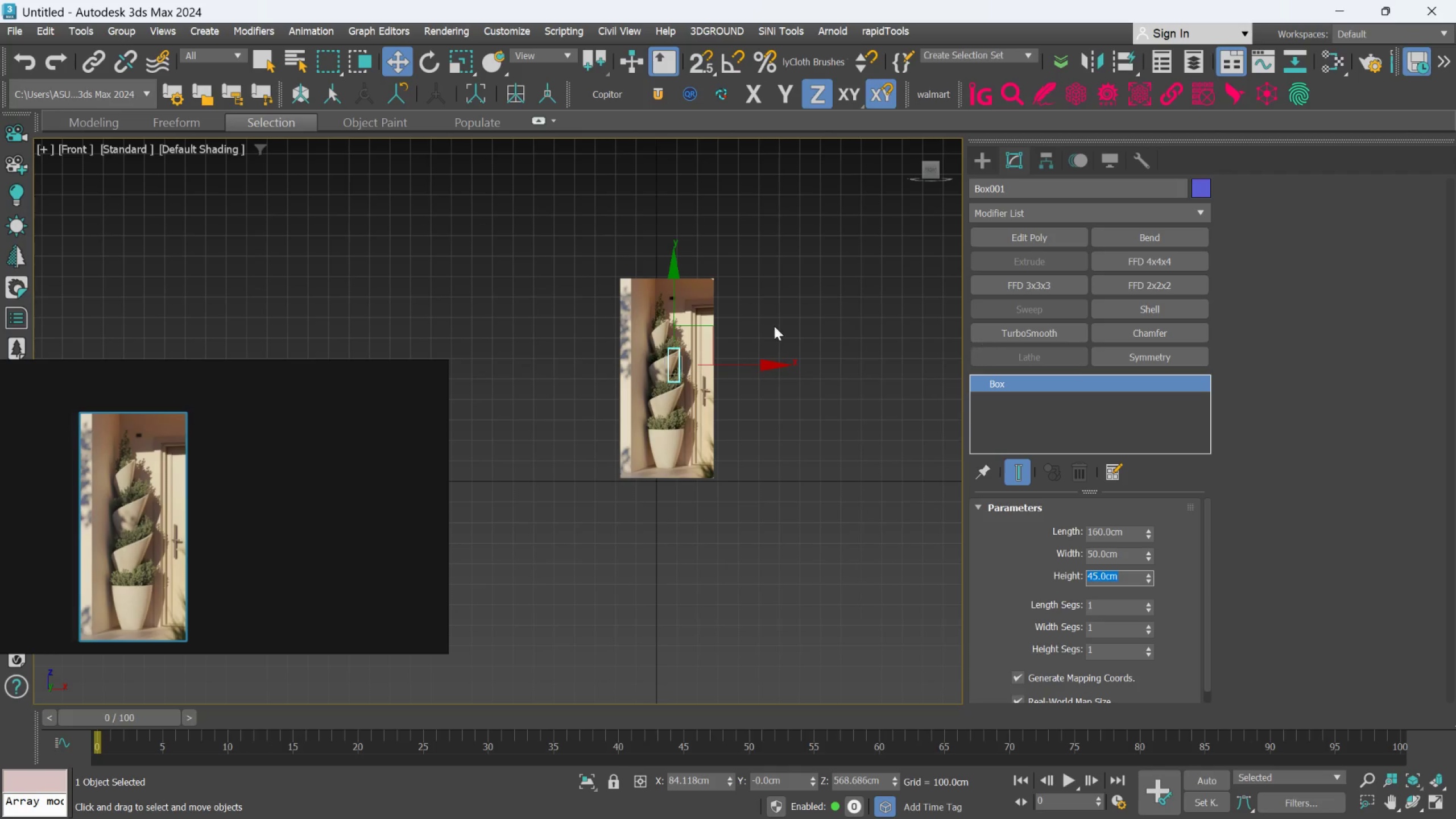 
scroll: coordinate [749, 345], scroll_direction: up, amount: 3.0
 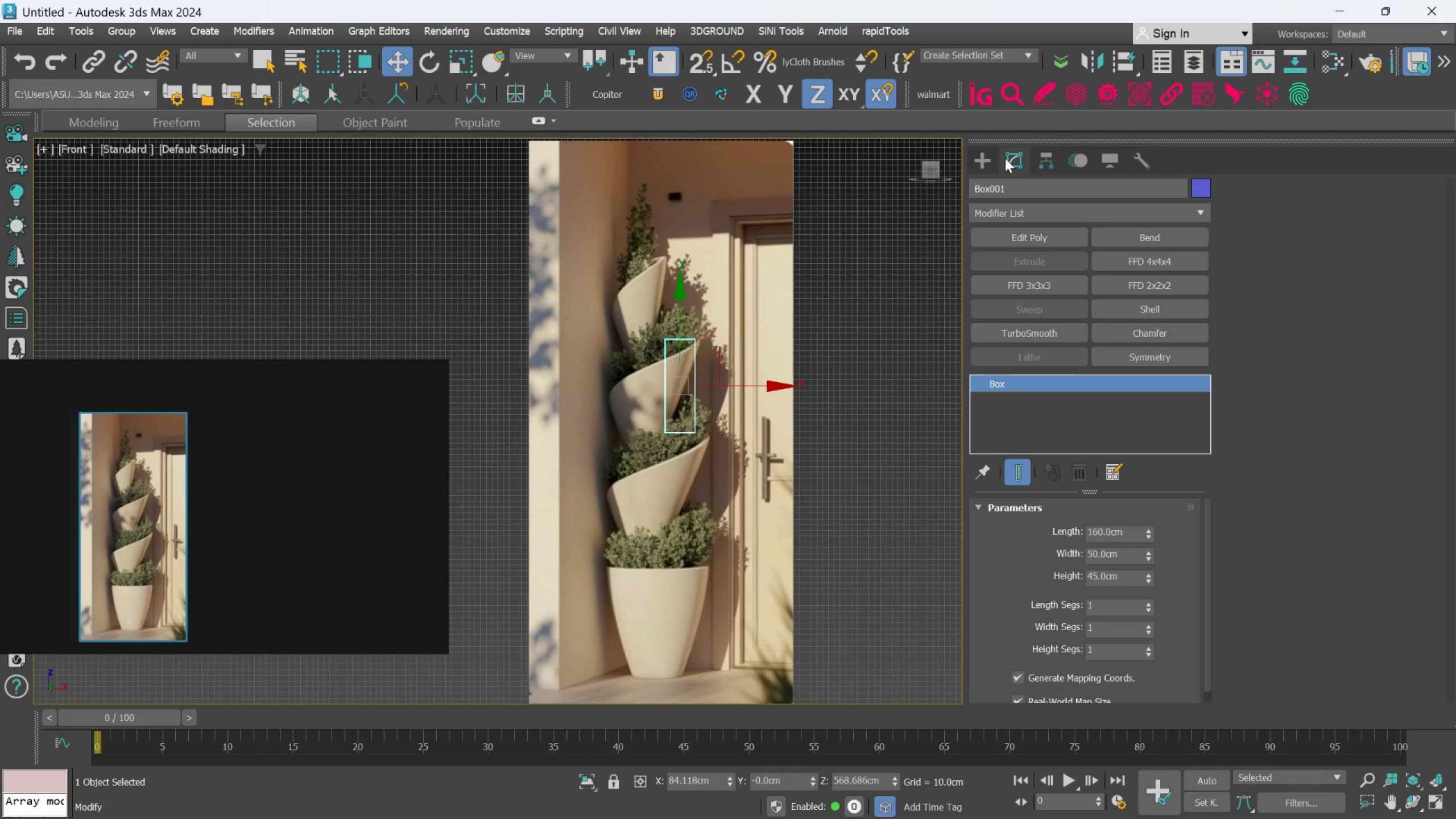 
left_click([990, 158])
 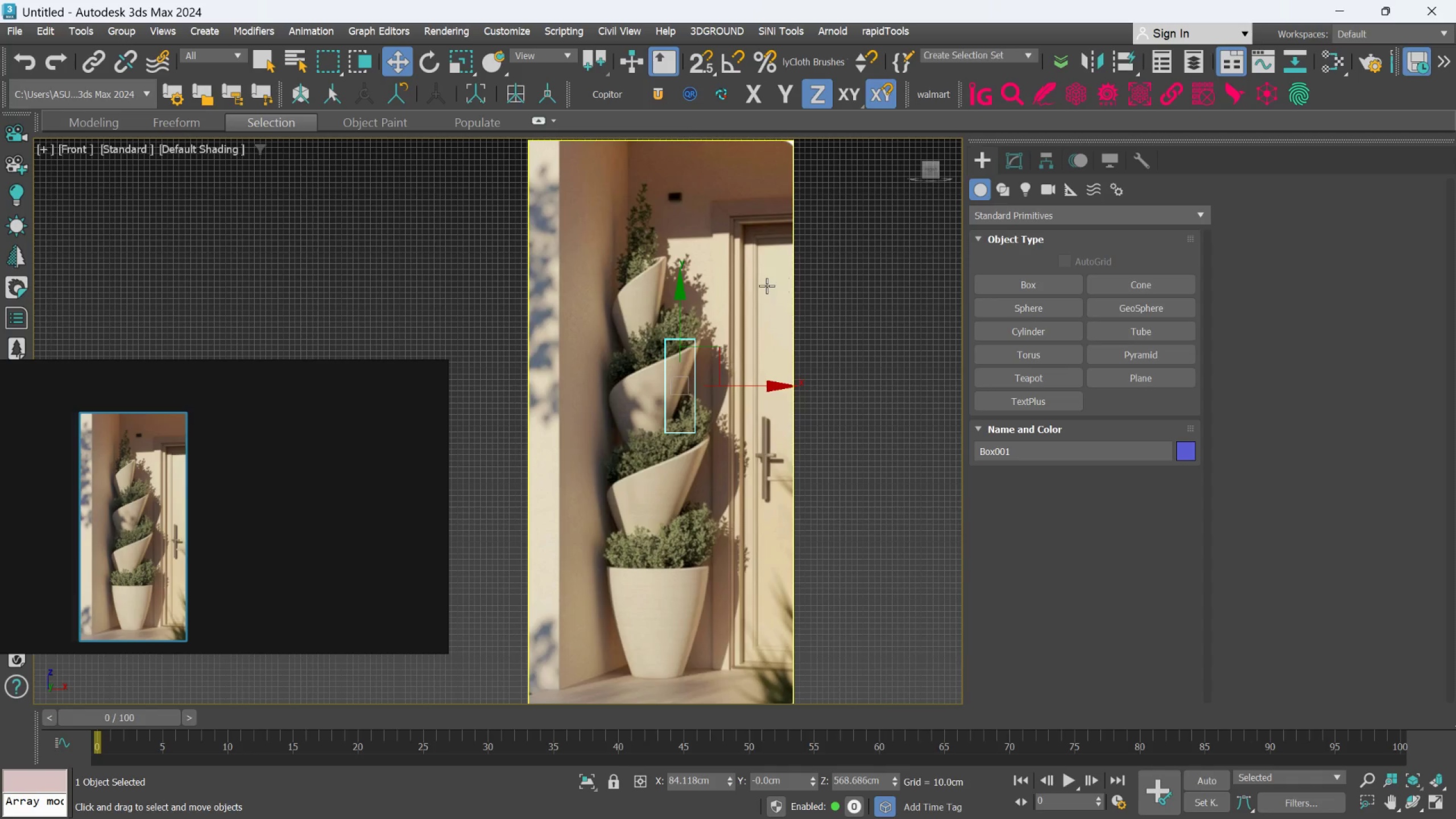 
left_click([767, 286])
 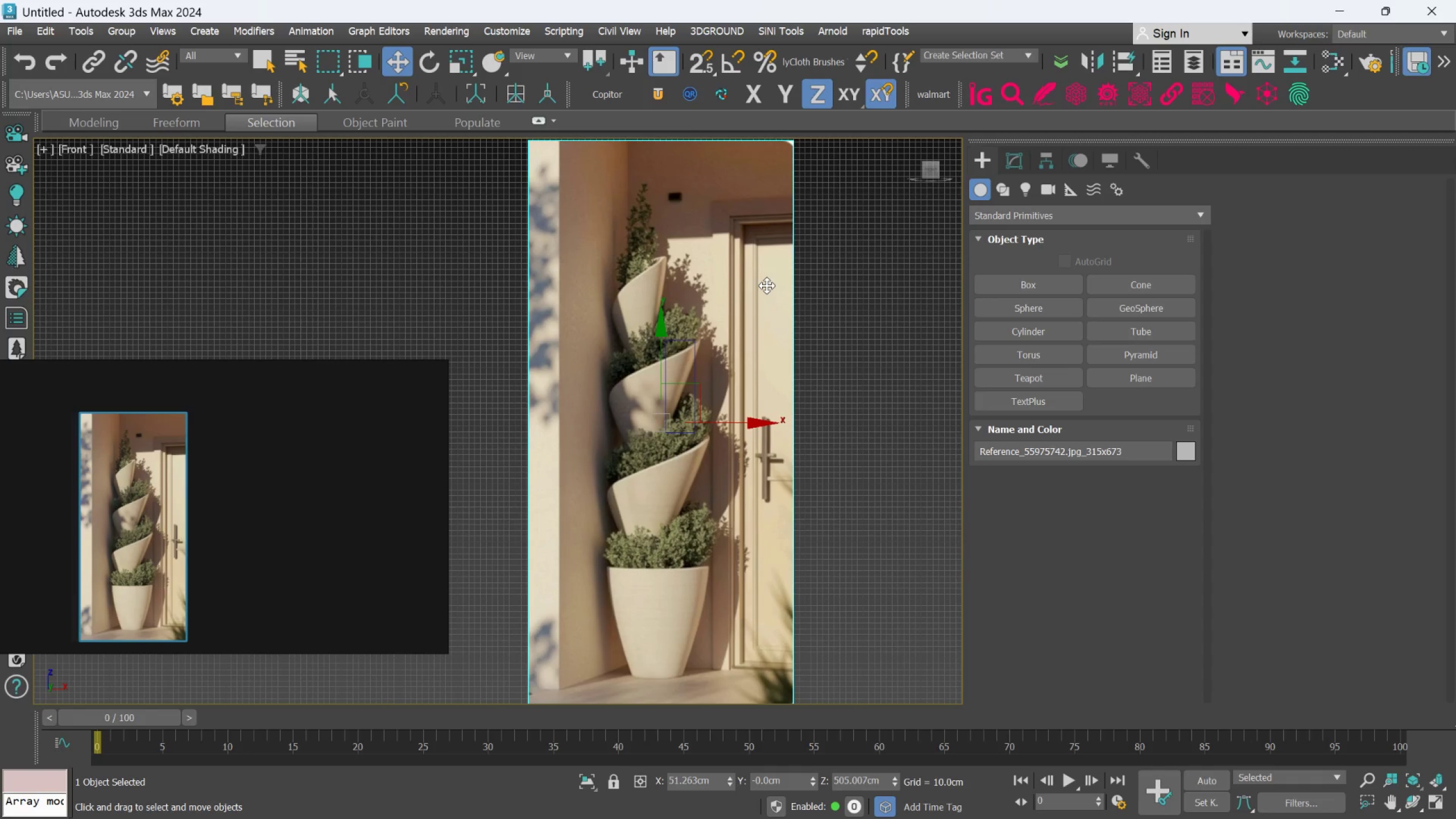 
key(R)
 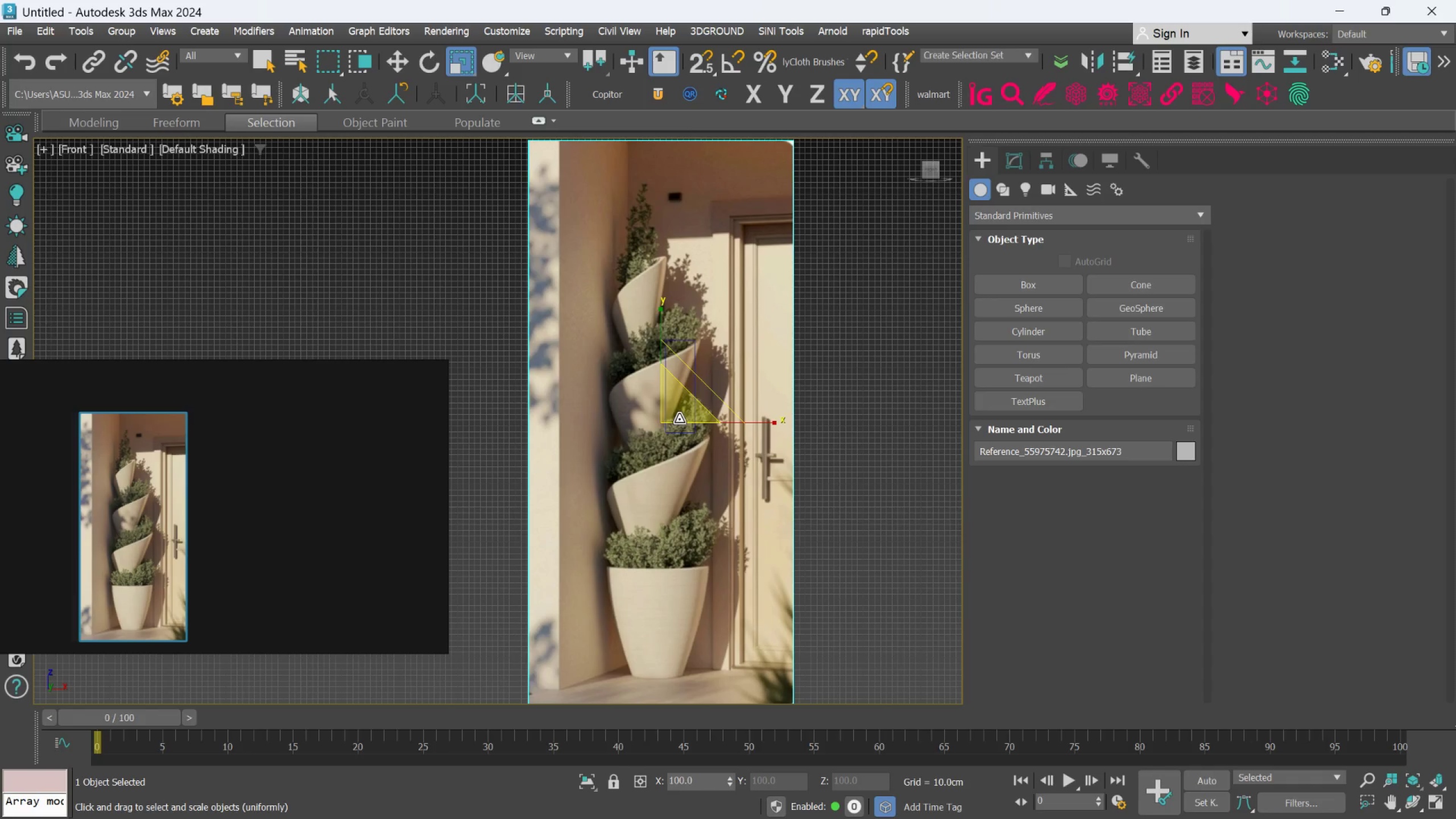 
left_click_drag(start_coordinate=[679, 413], to_coordinate=[695, 562])
 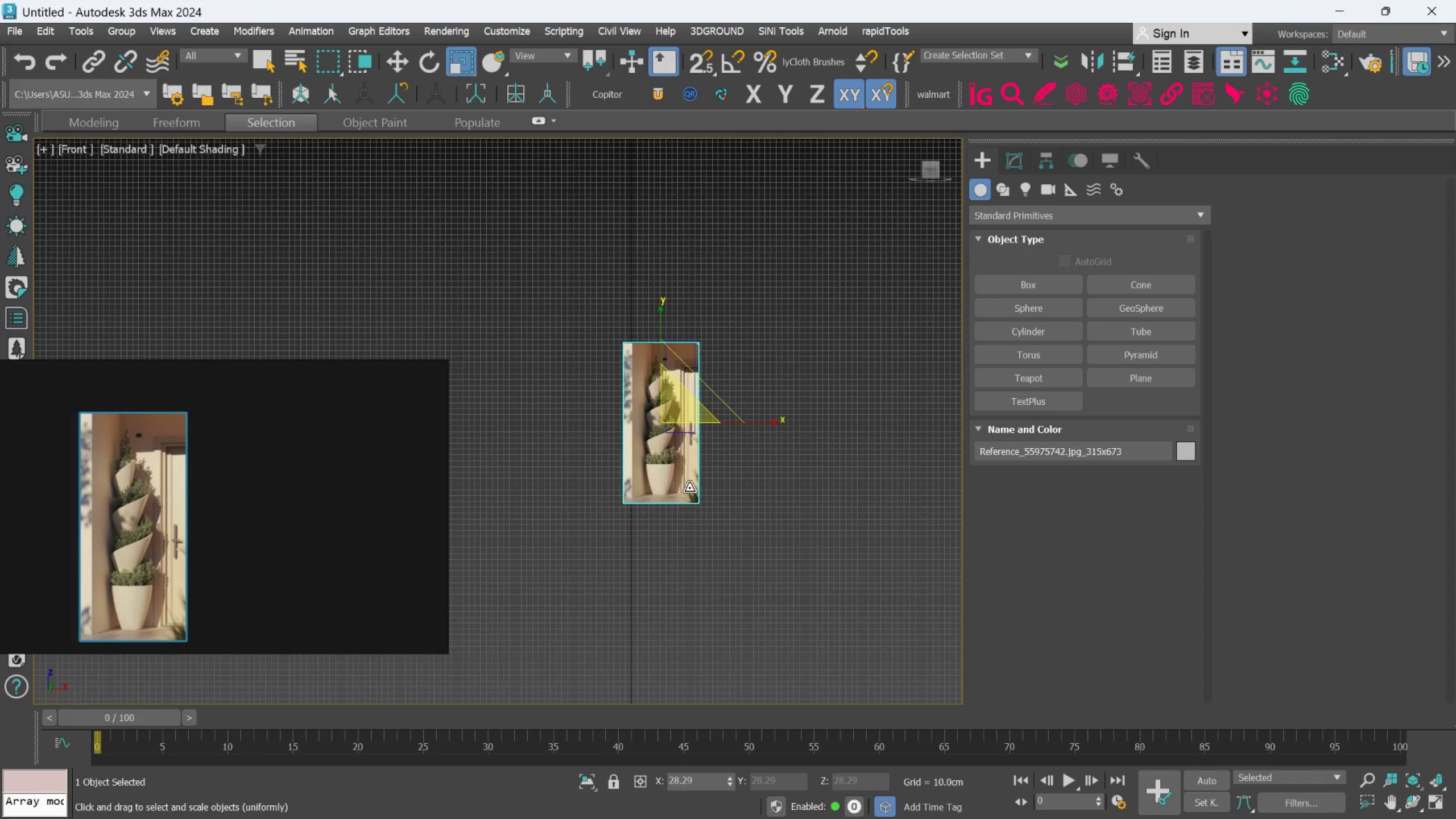 
scroll: coordinate [689, 481], scroll_direction: up, amount: 3.0
 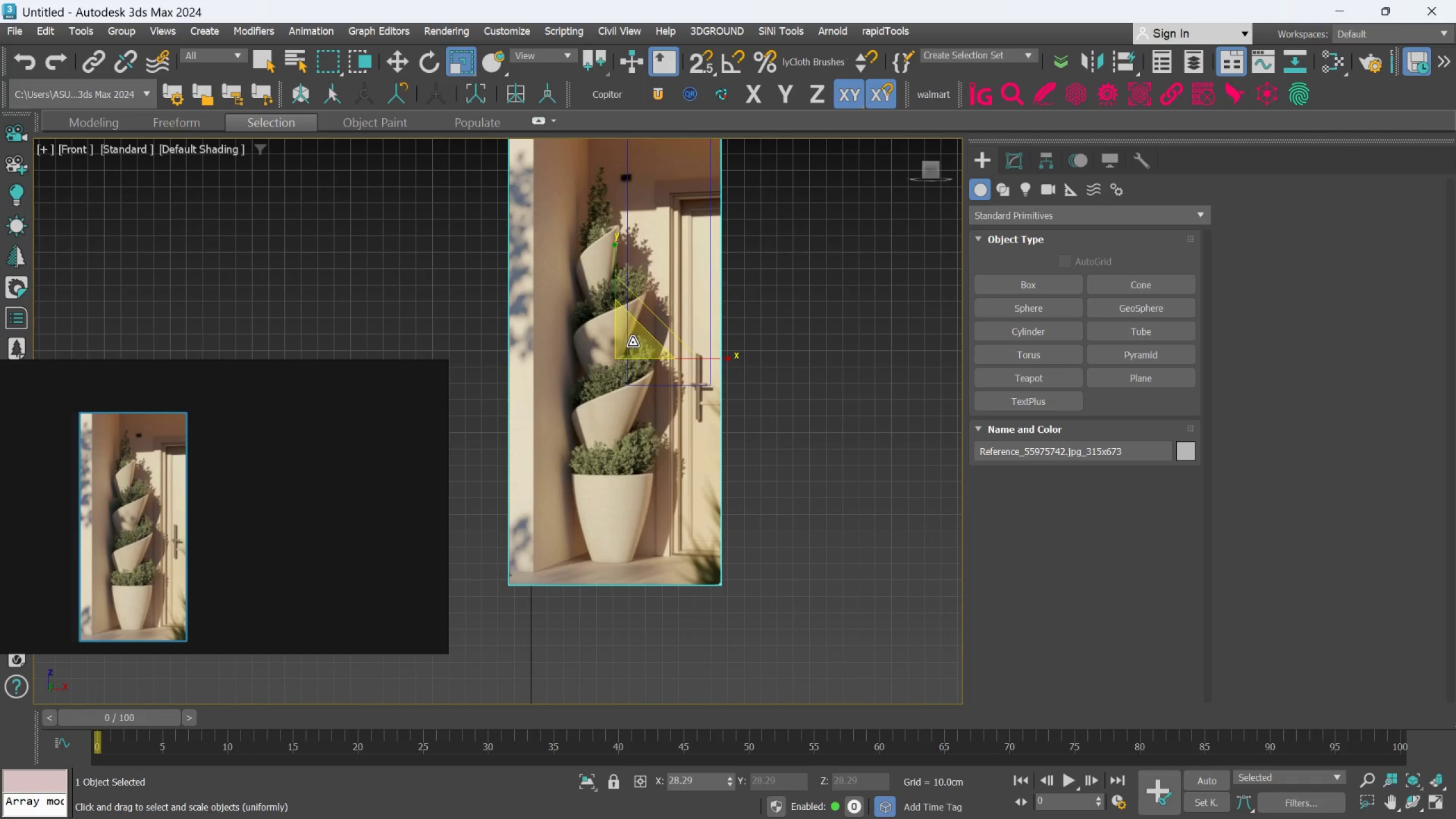 
left_click_drag(start_coordinate=[632, 342], to_coordinate=[658, 487])
 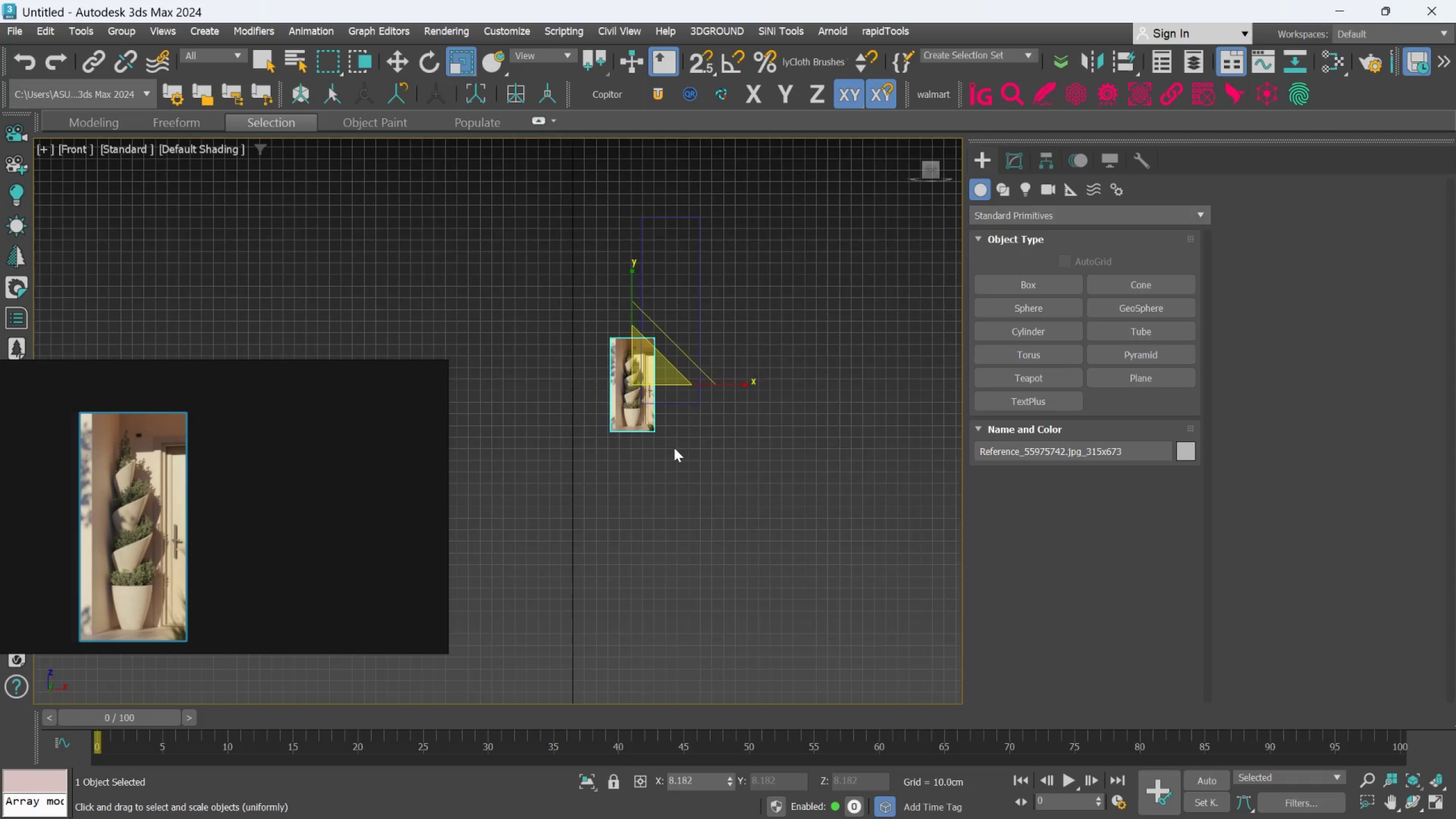 
scroll: coordinate [674, 448], scroll_direction: down, amount: 3.0
 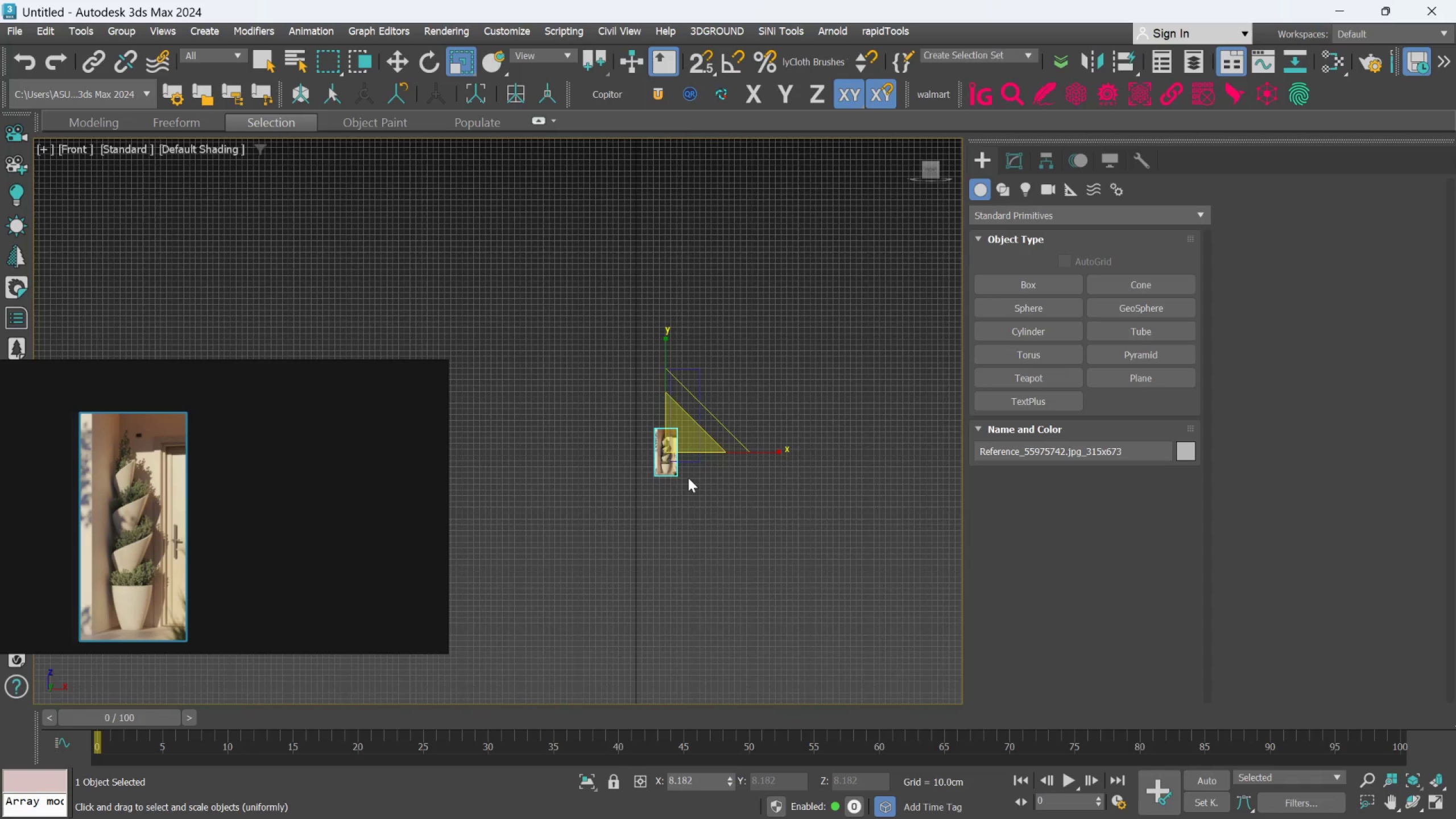 
scroll: coordinate [692, 466], scroll_direction: up, amount: 3.0
 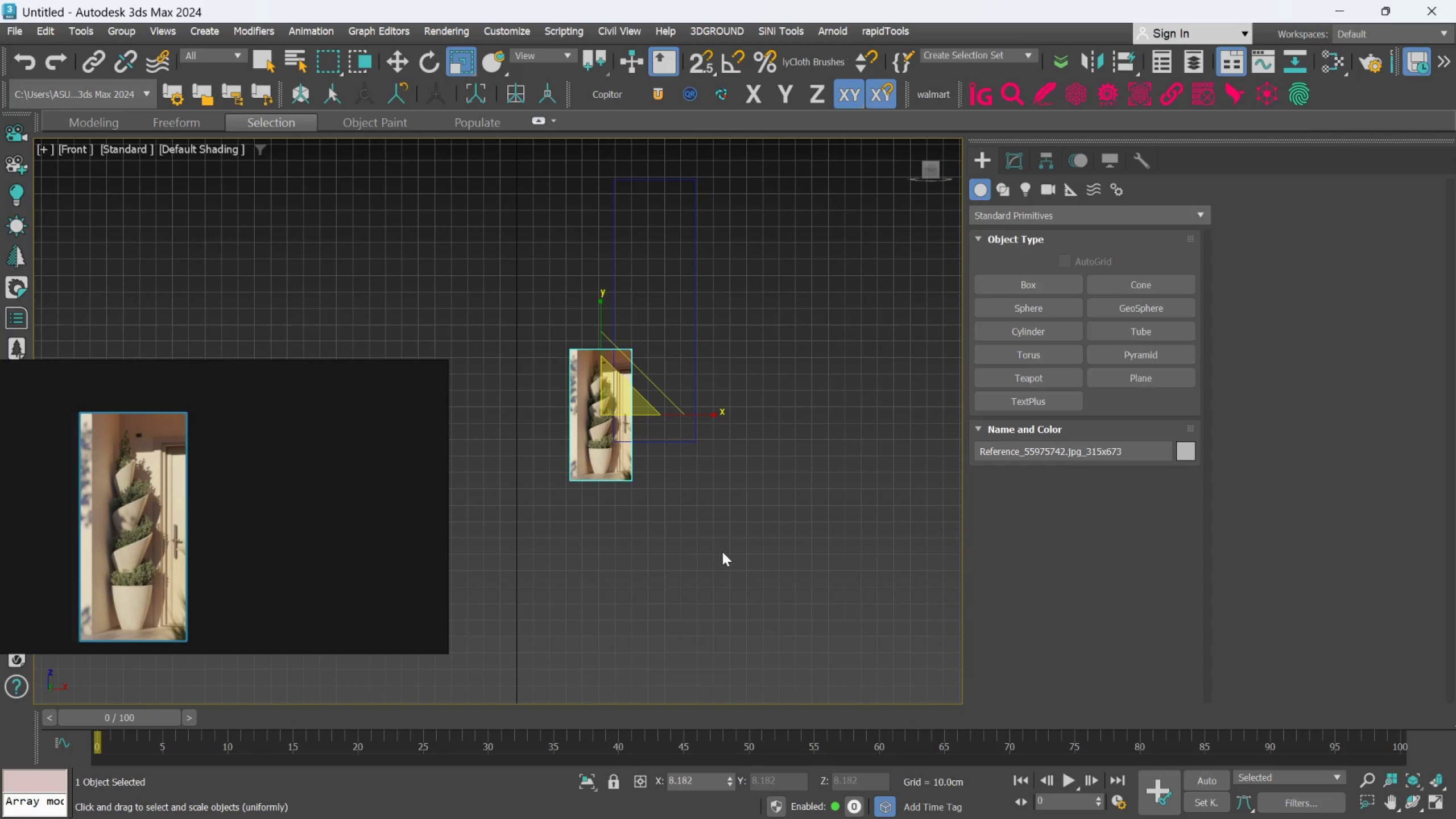 
key(W)
 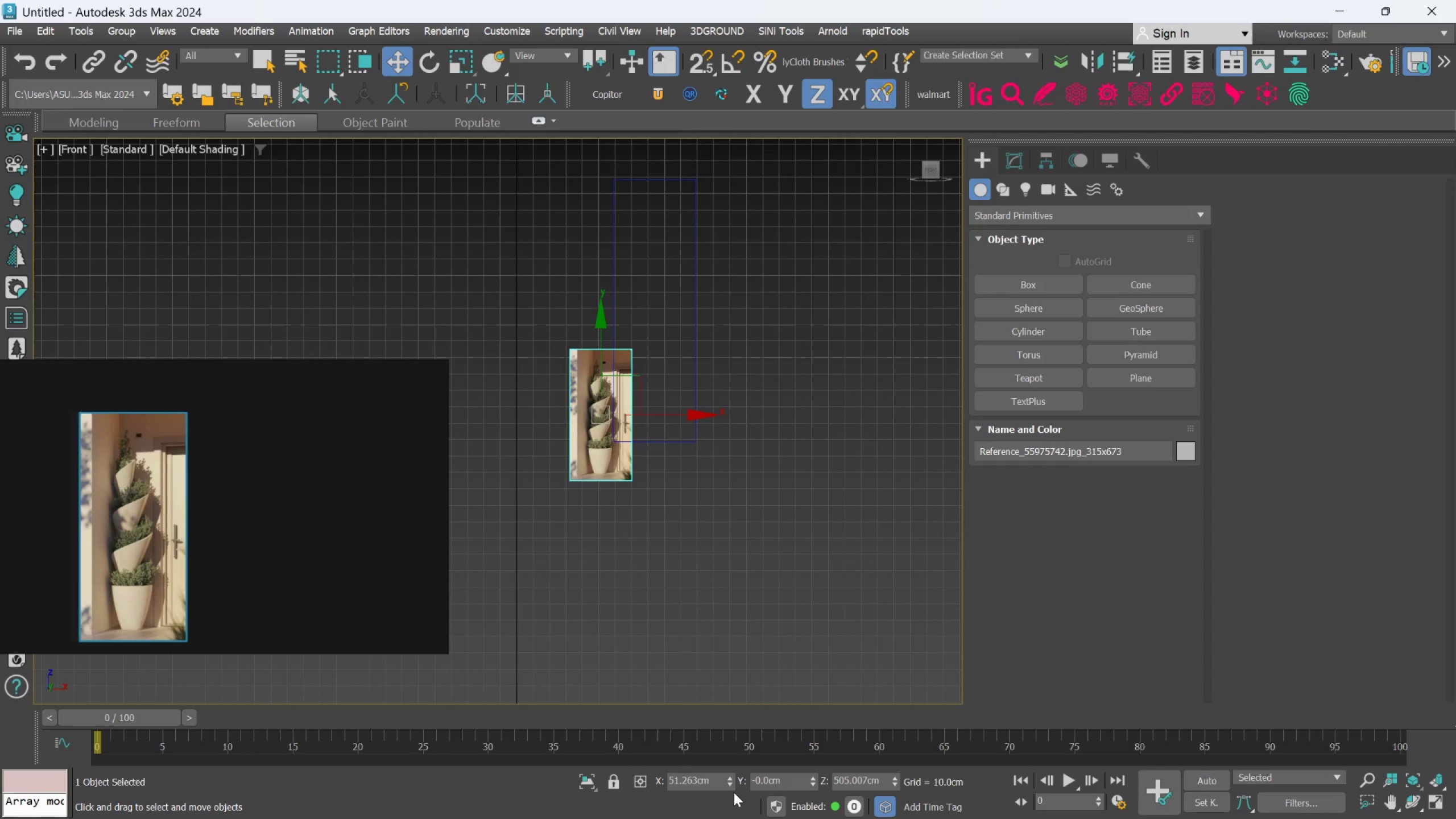 
right_click([725, 785])
 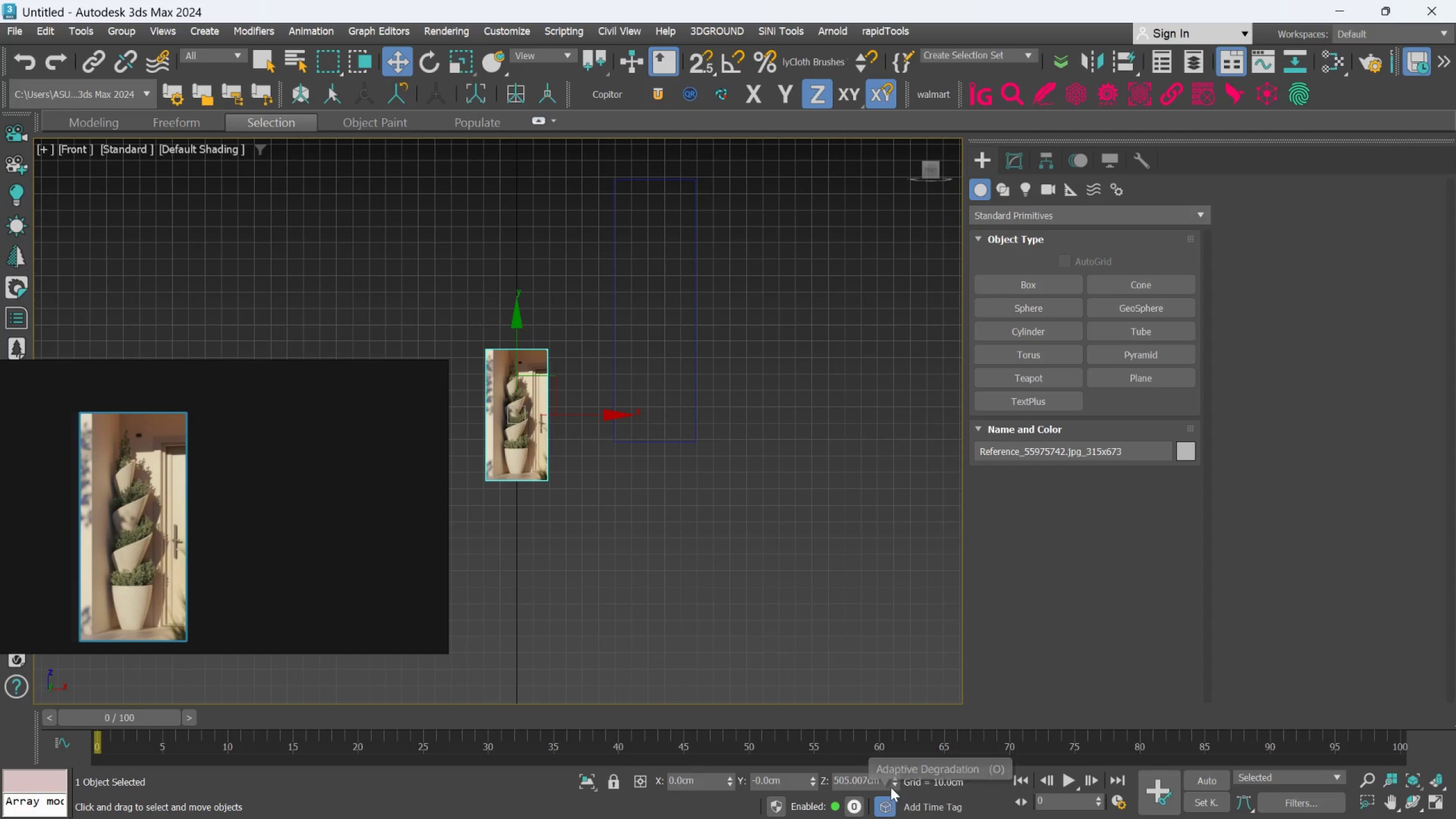 
right_click([891, 785])
 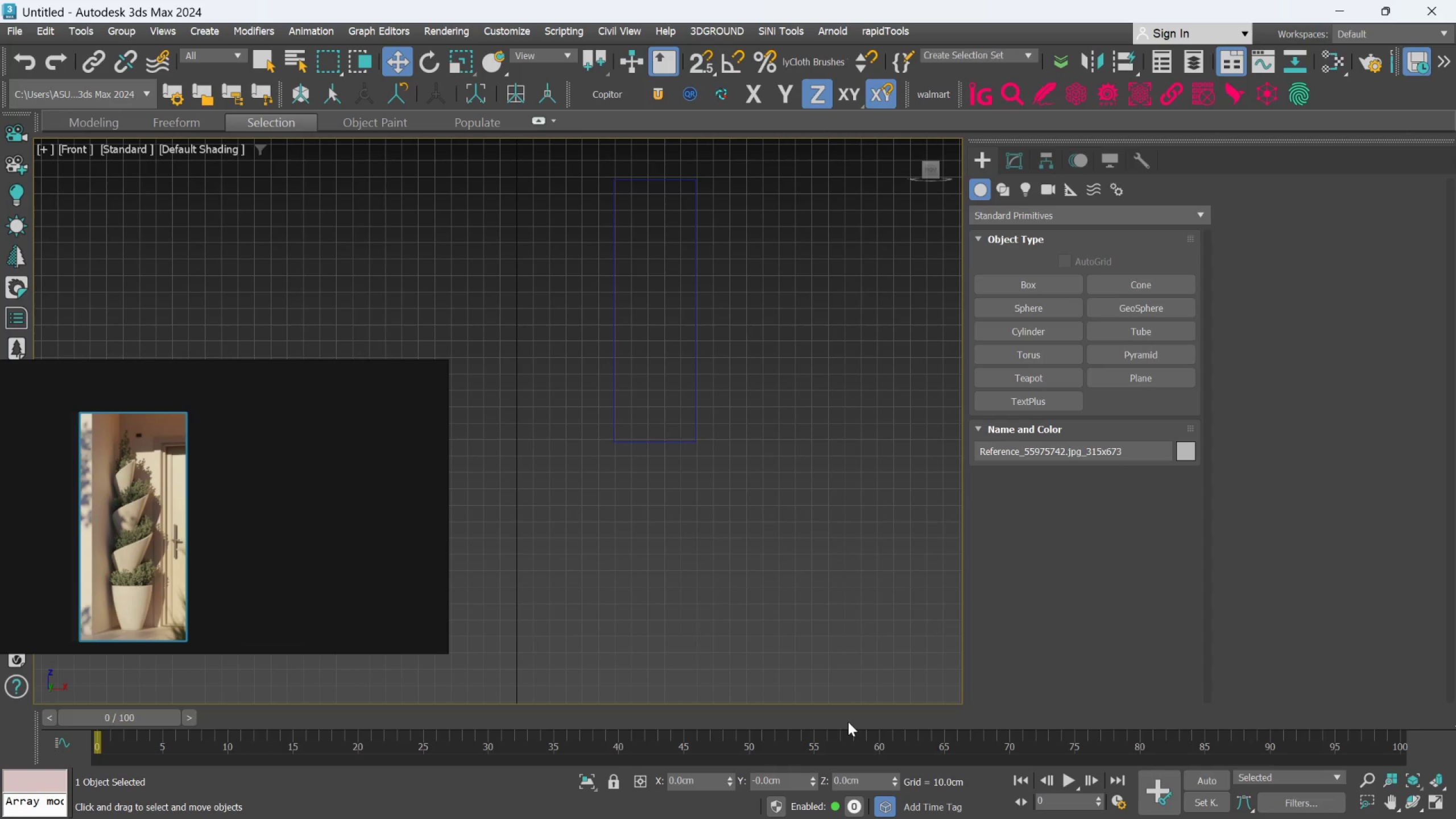 
wait(12.53)
 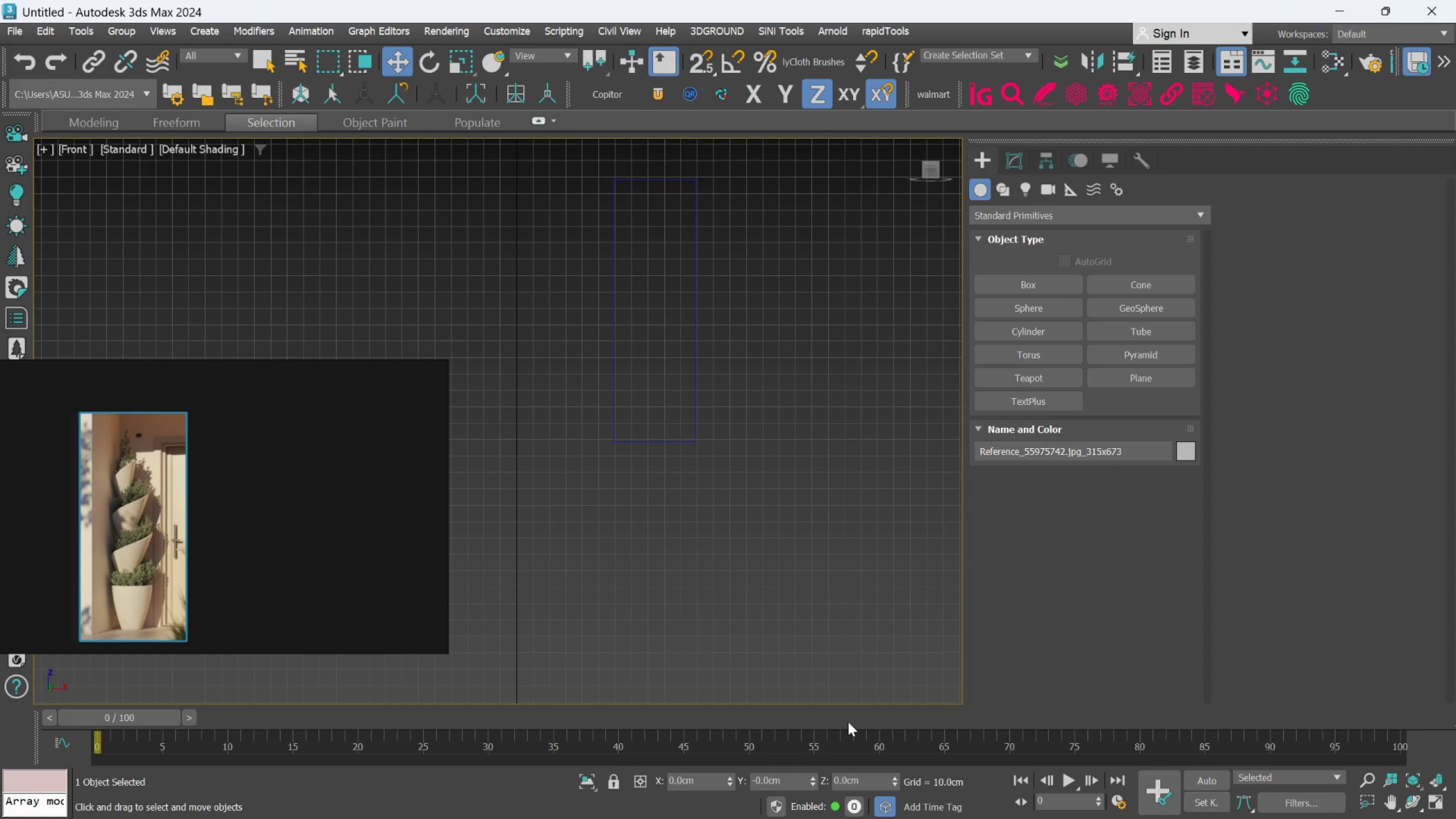 
left_click([698, 411])
 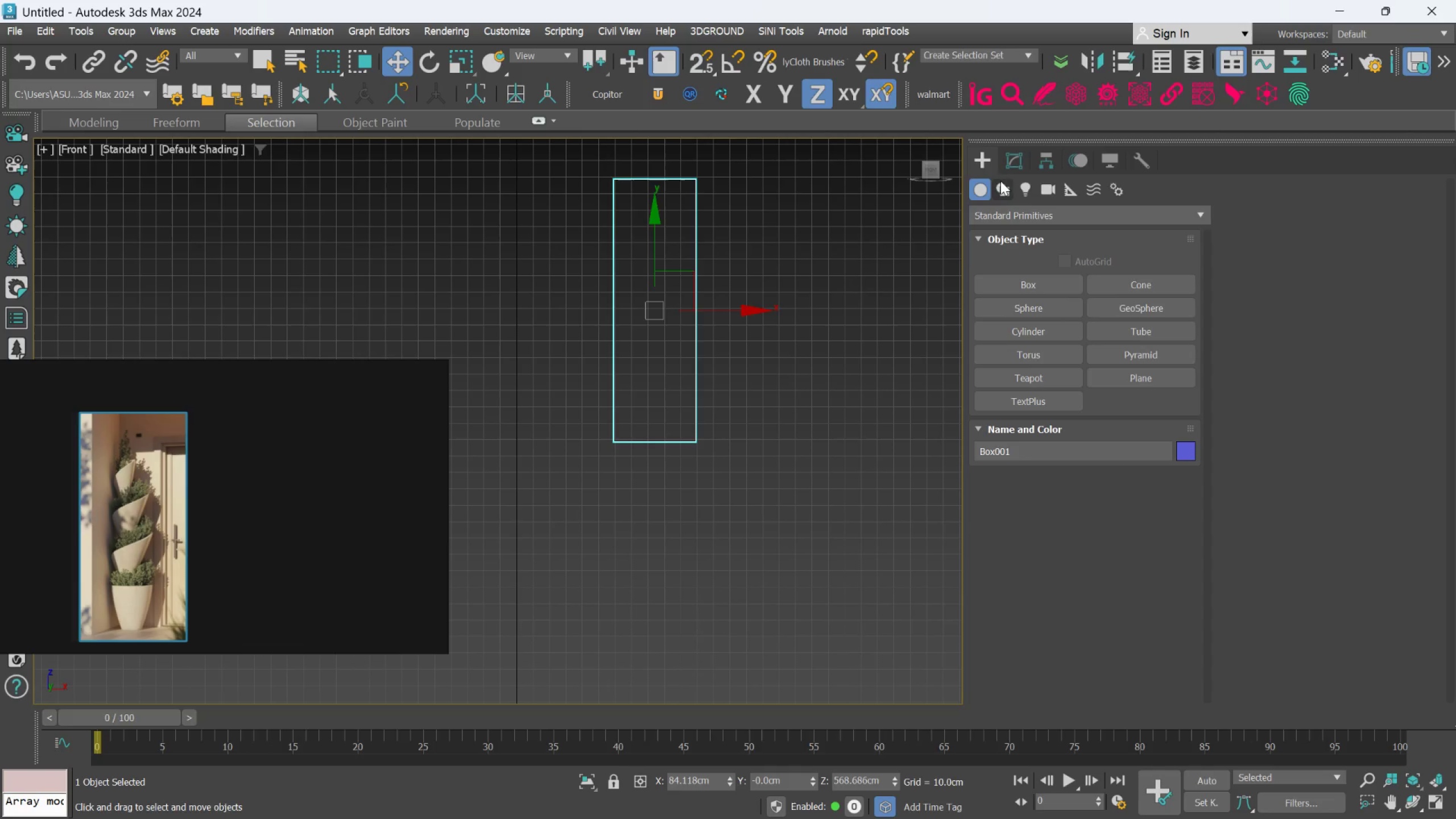 
left_click([1008, 159])
 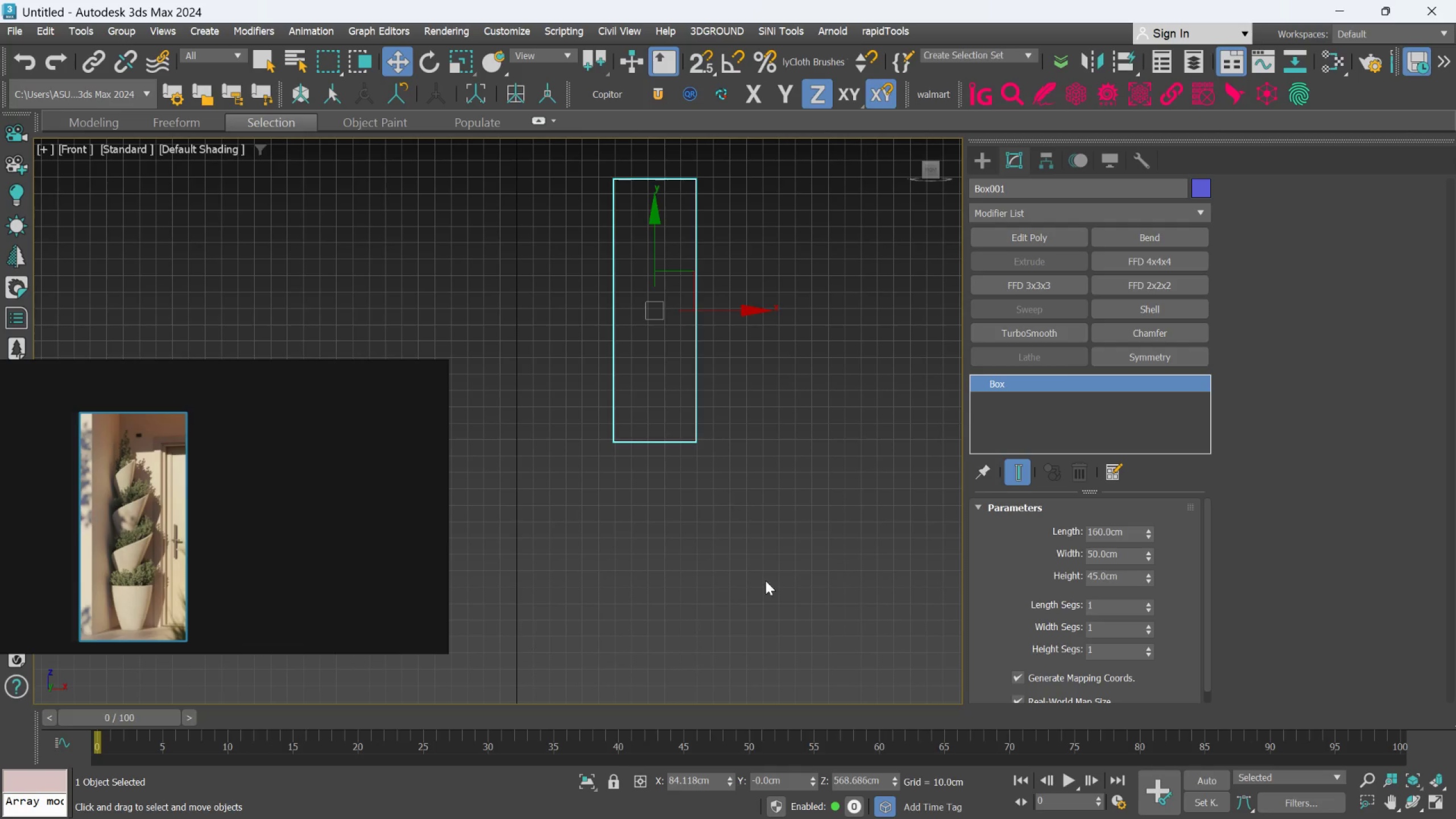 
scroll: coordinate [705, 659], scroll_direction: down, amount: 1.0
 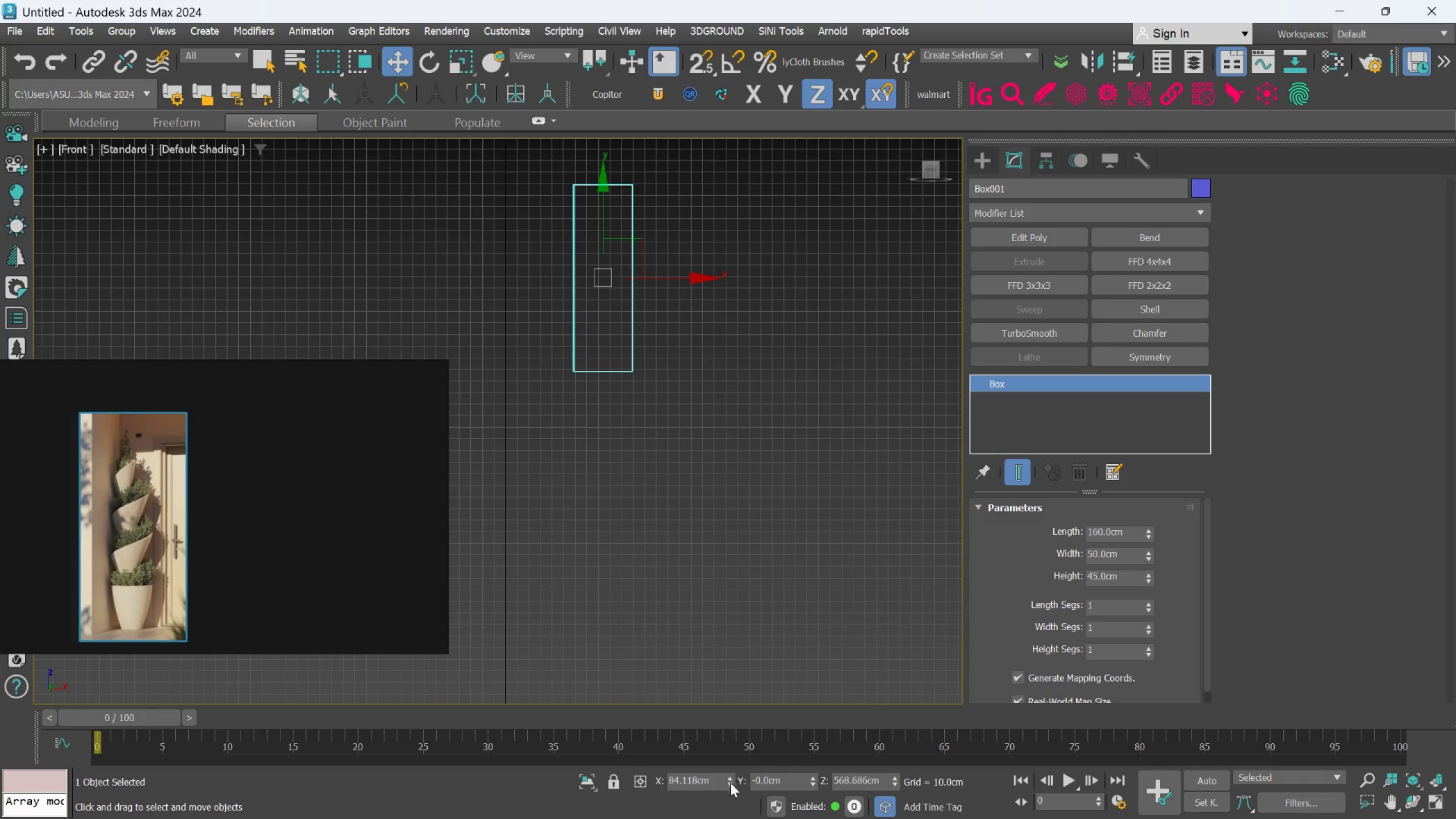 
right_click([730, 784])
 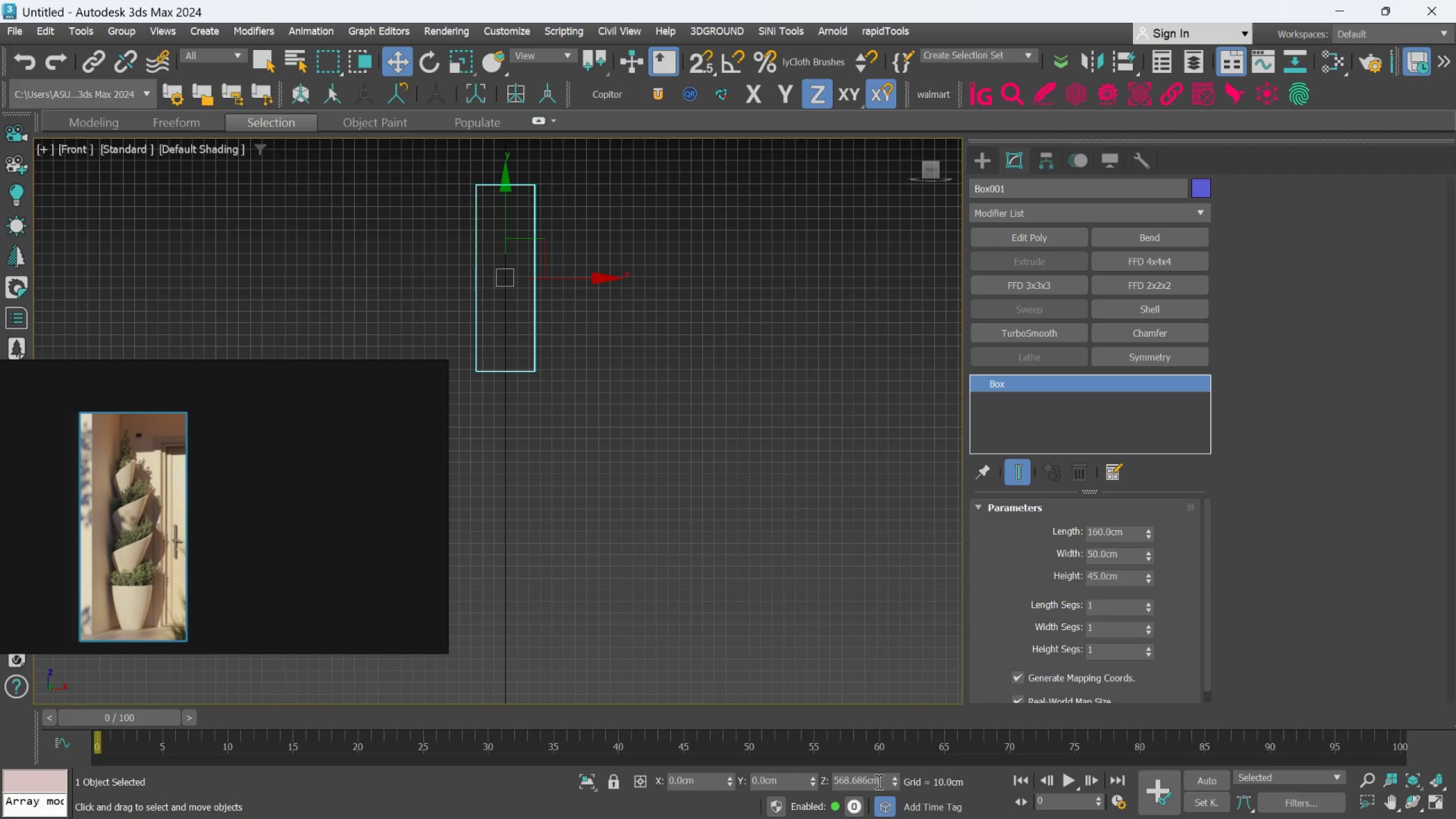 
right_click([889, 782])
 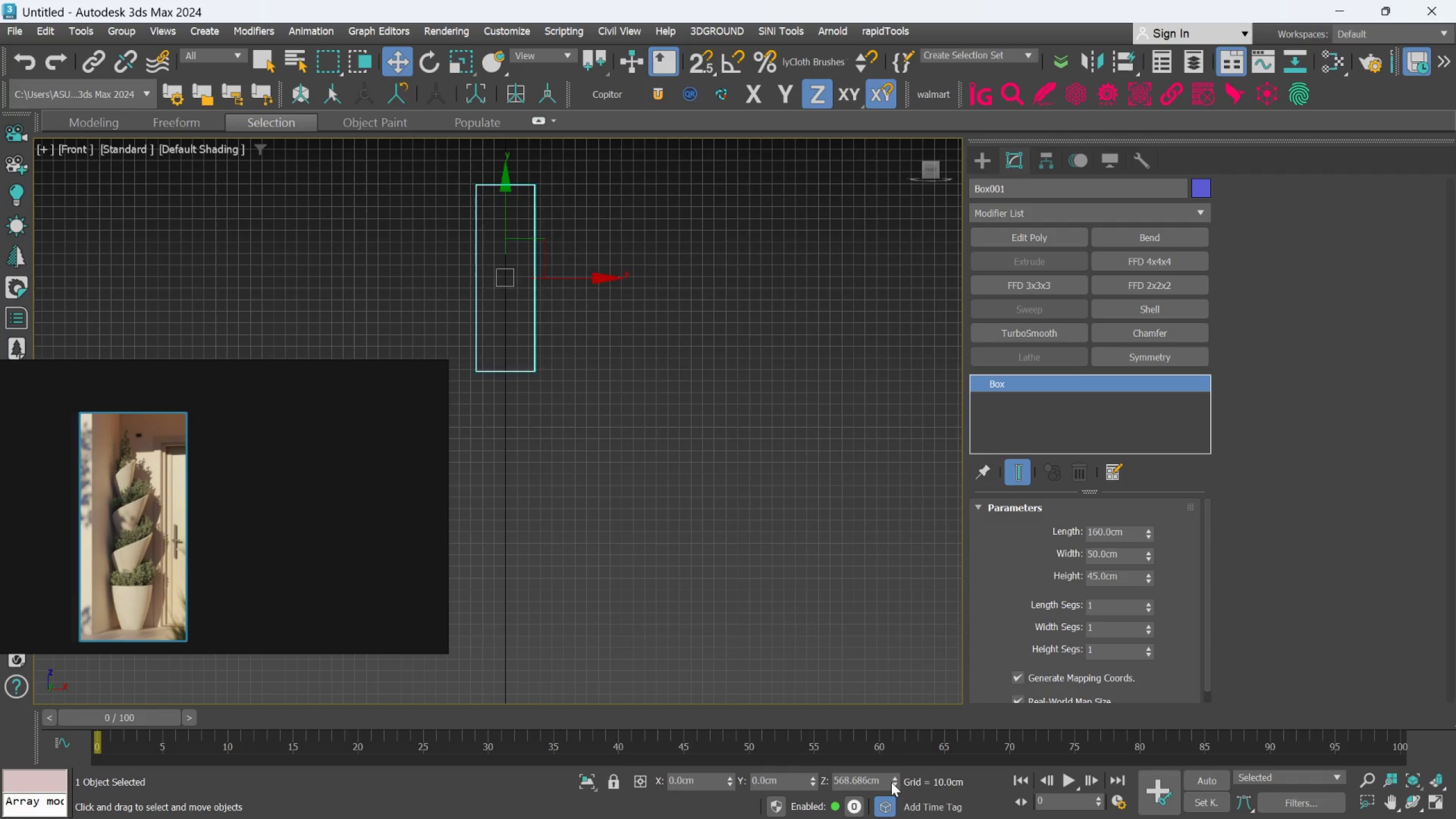 
scroll: coordinate [568, 520], scroll_direction: down, amount: 4.0
 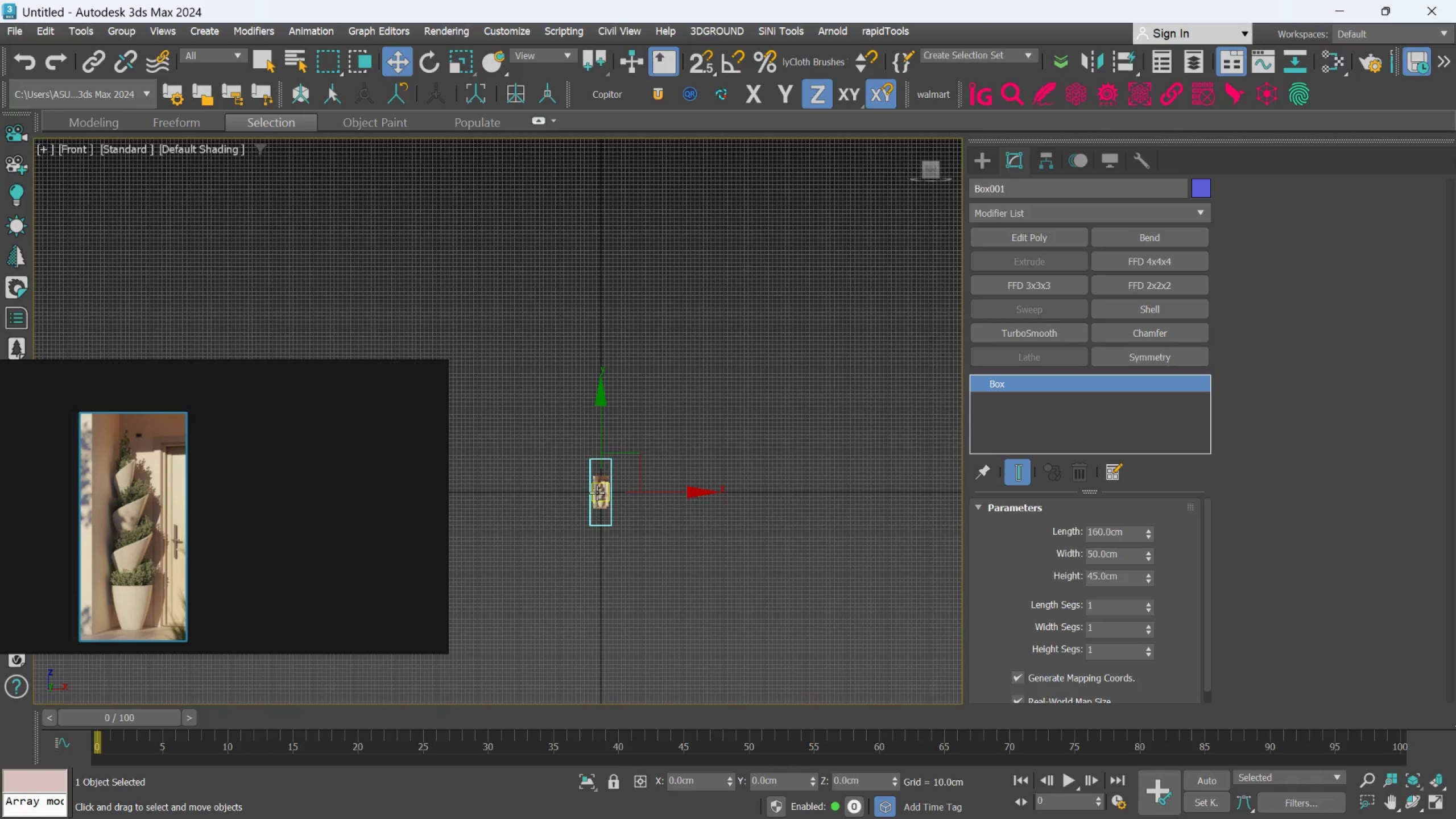 
scroll: coordinate [638, 510], scroll_direction: up, amount: 5.0
 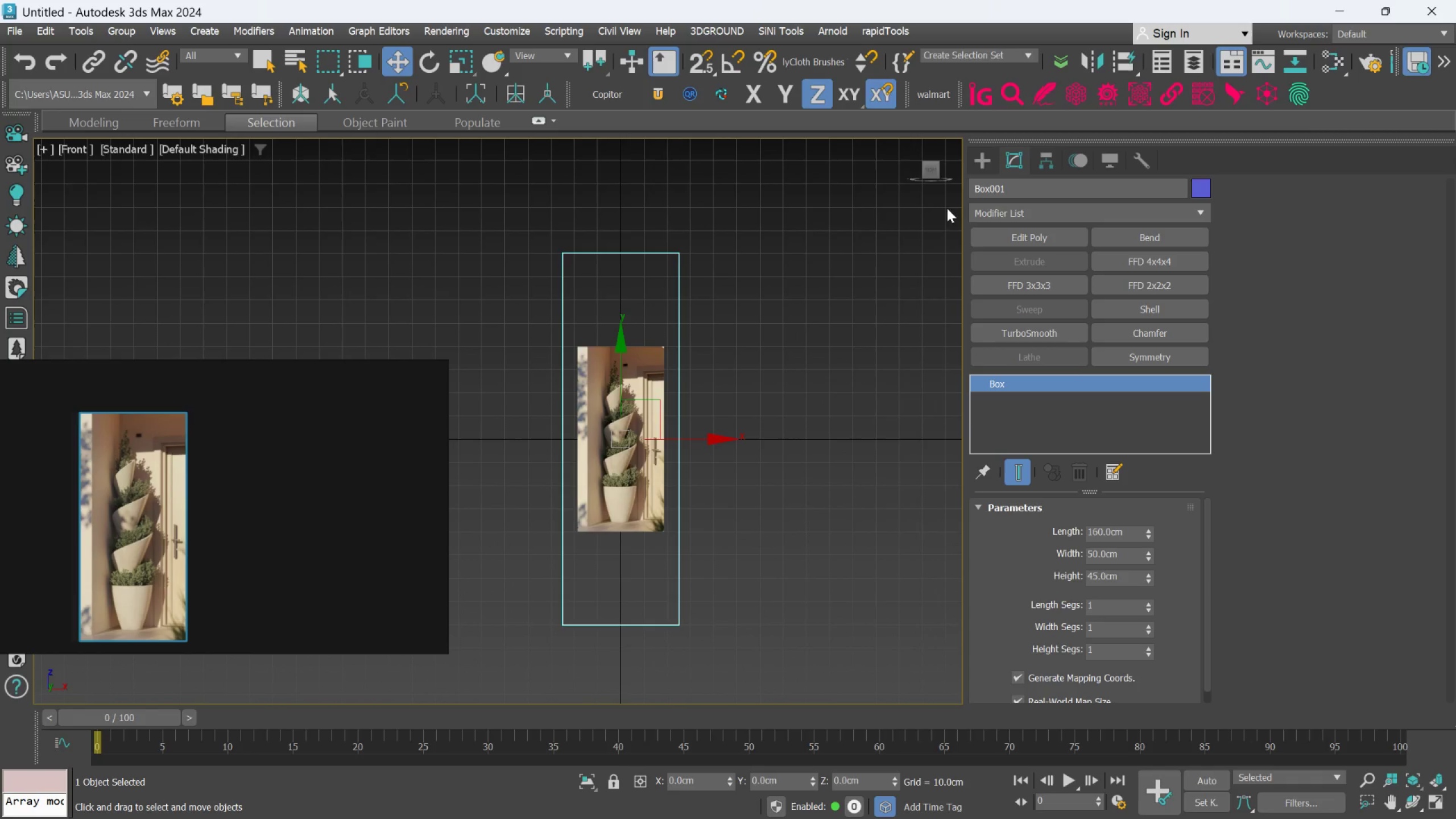 
left_click([1041, 158])
 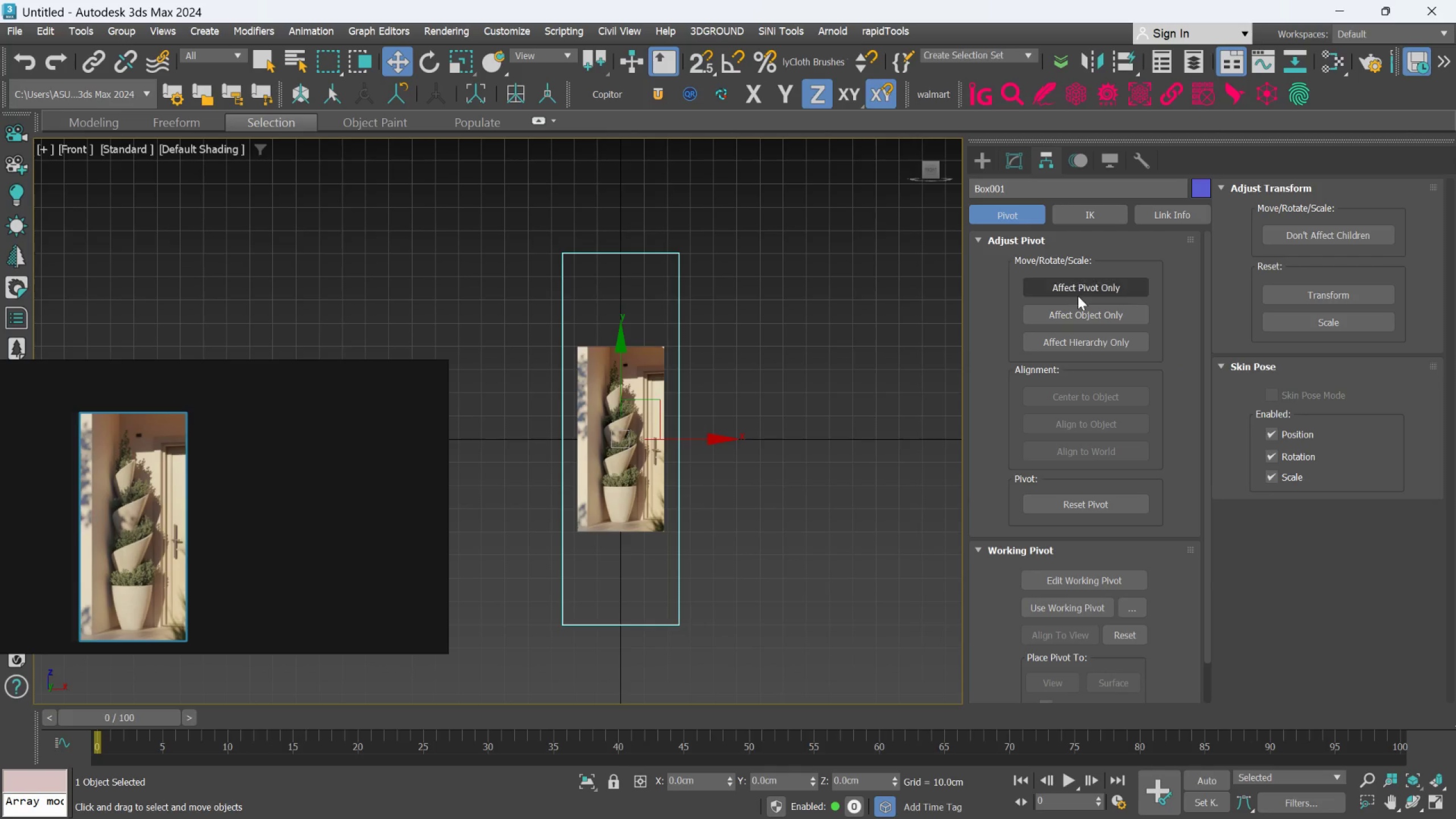 
left_click([1078, 296])
 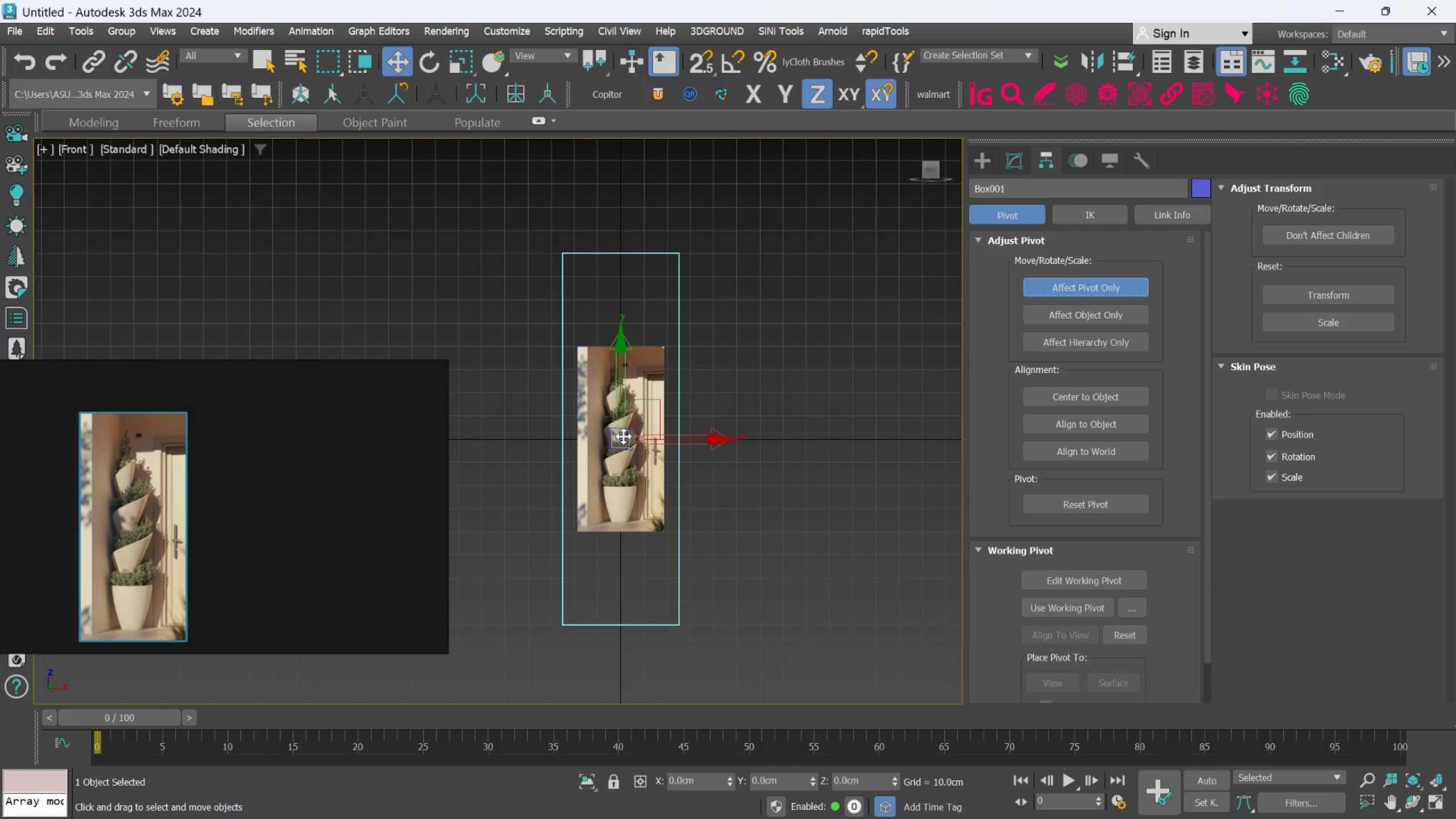 
key(S)
 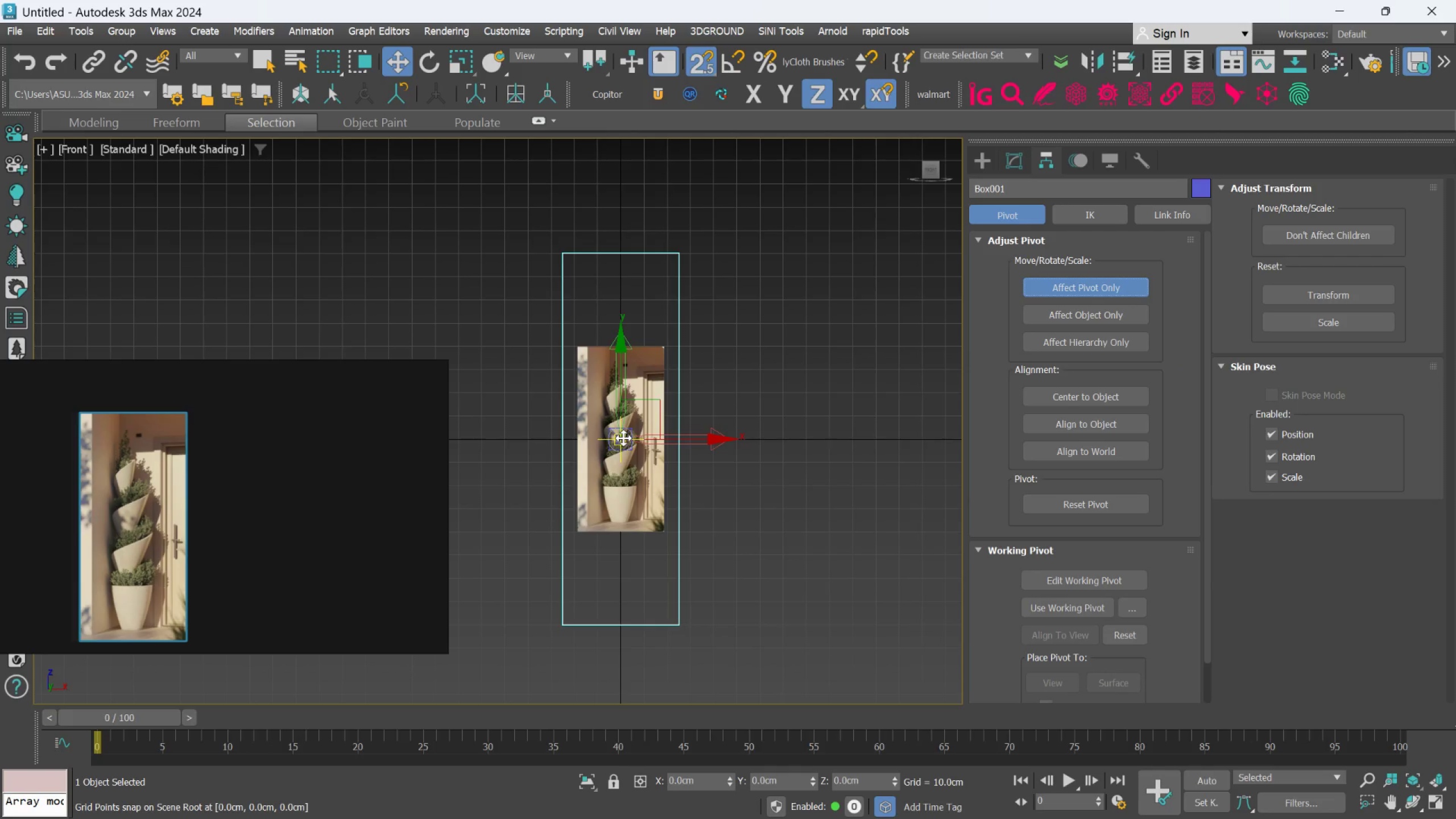 
left_click_drag(start_coordinate=[623, 438], to_coordinate=[594, 545])
 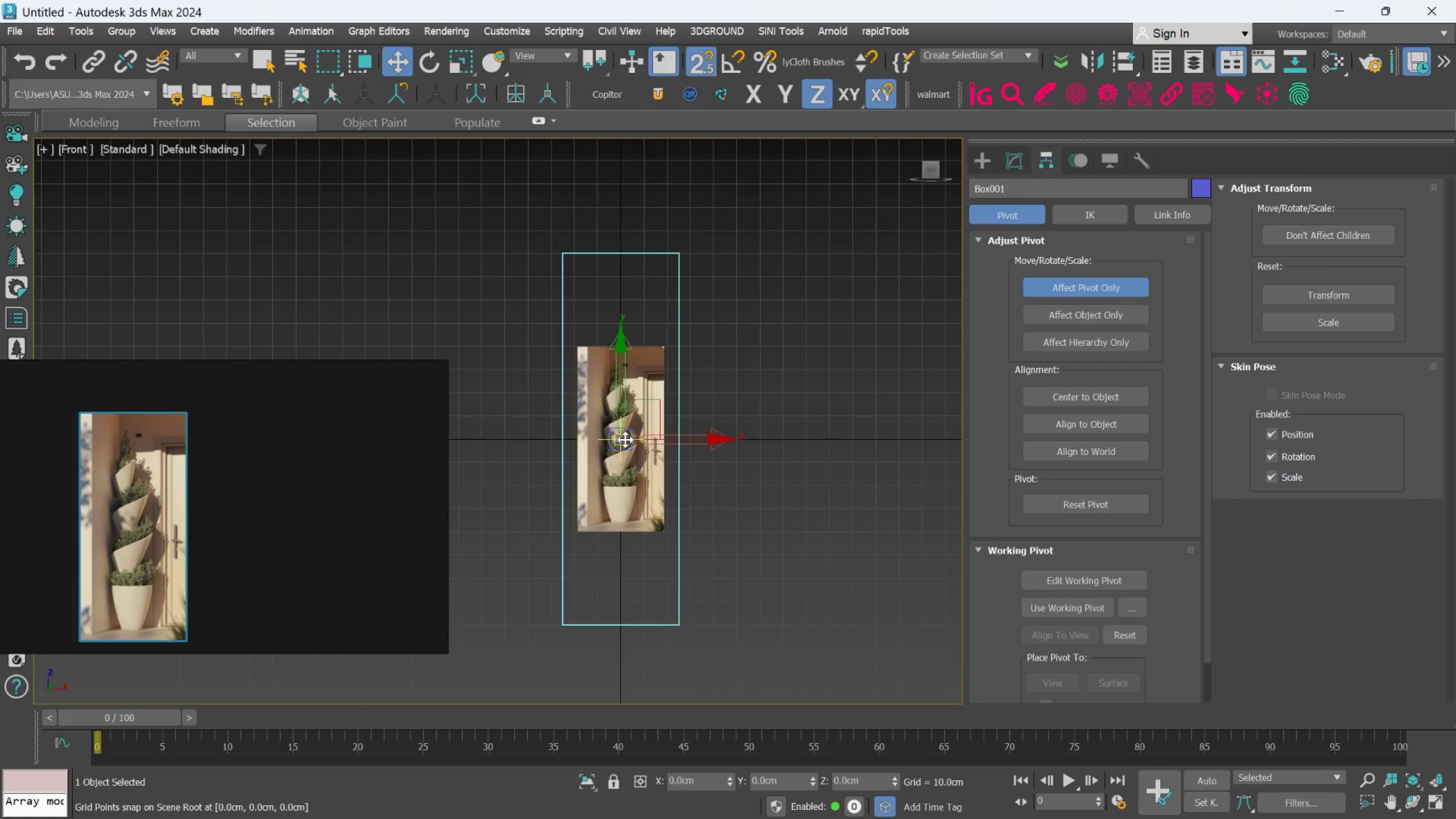 
left_click_drag(start_coordinate=[625, 440], to_coordinate=[604, 622])
 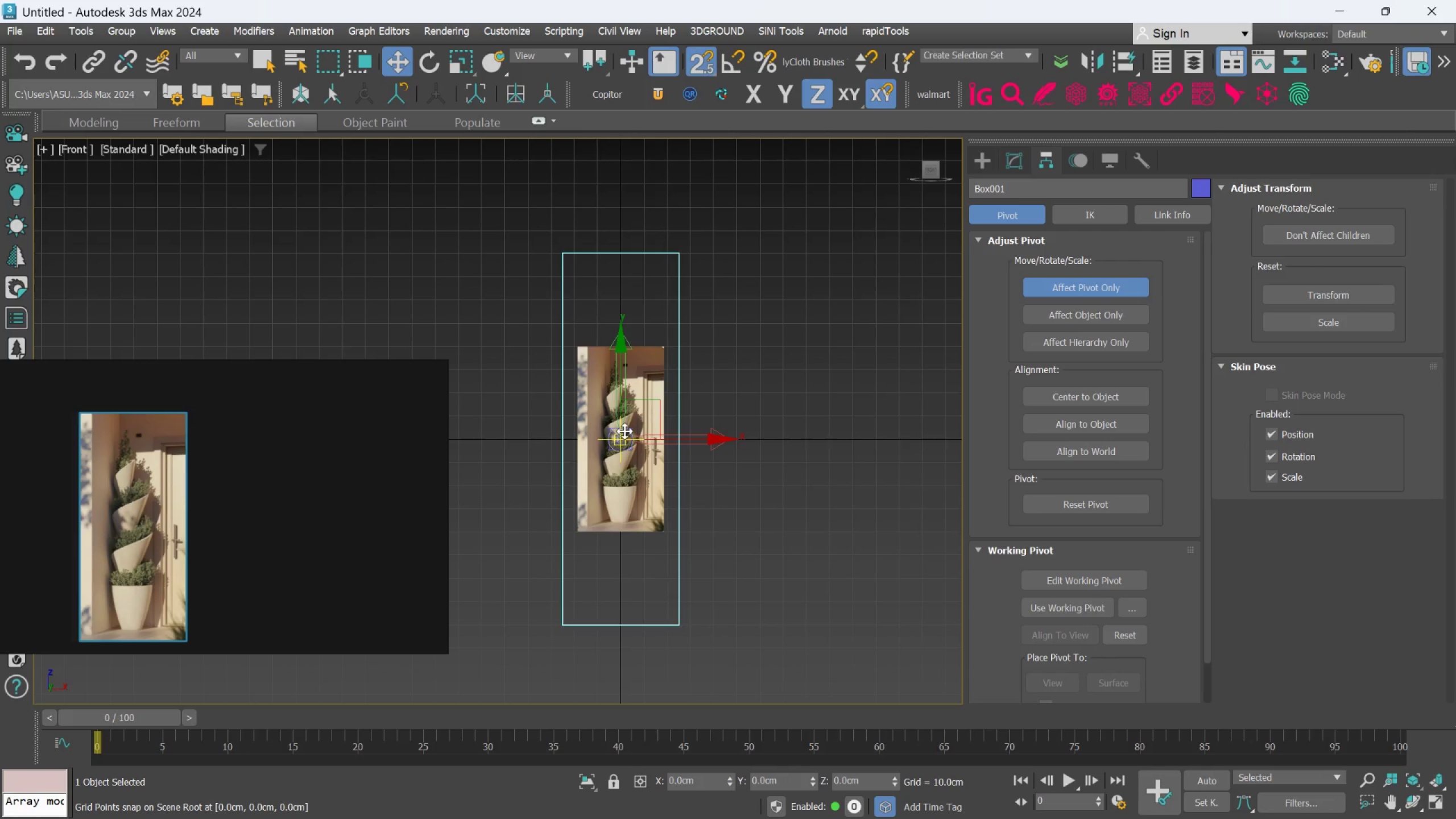 
left_click_drag(start_coordinate=[624, 431], to_coordinate=[620, 524])
 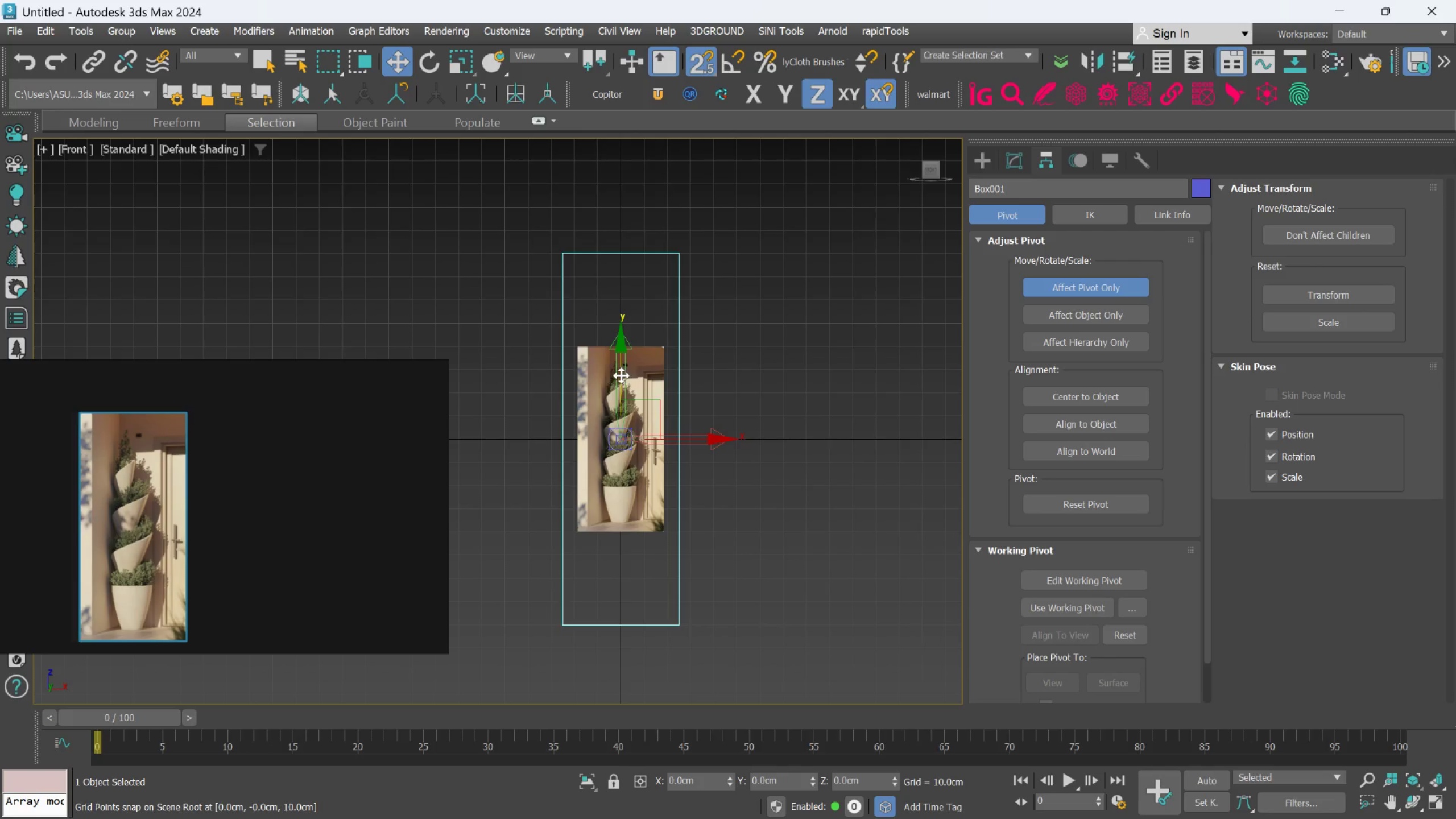 
left_click_drag(start_coordinate=[621, 375], to_coordinate=[620, 617])
 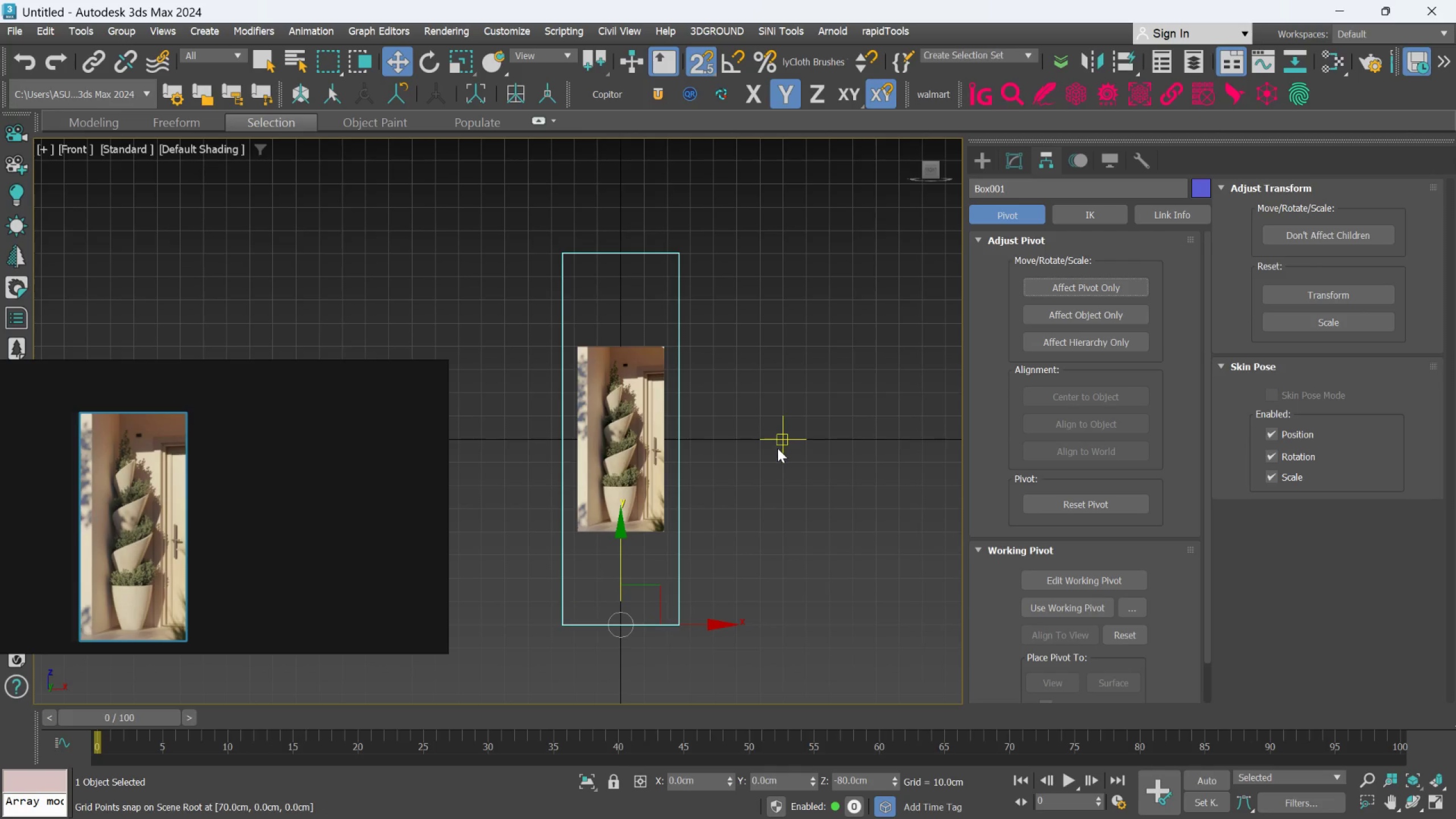 
key(S)
 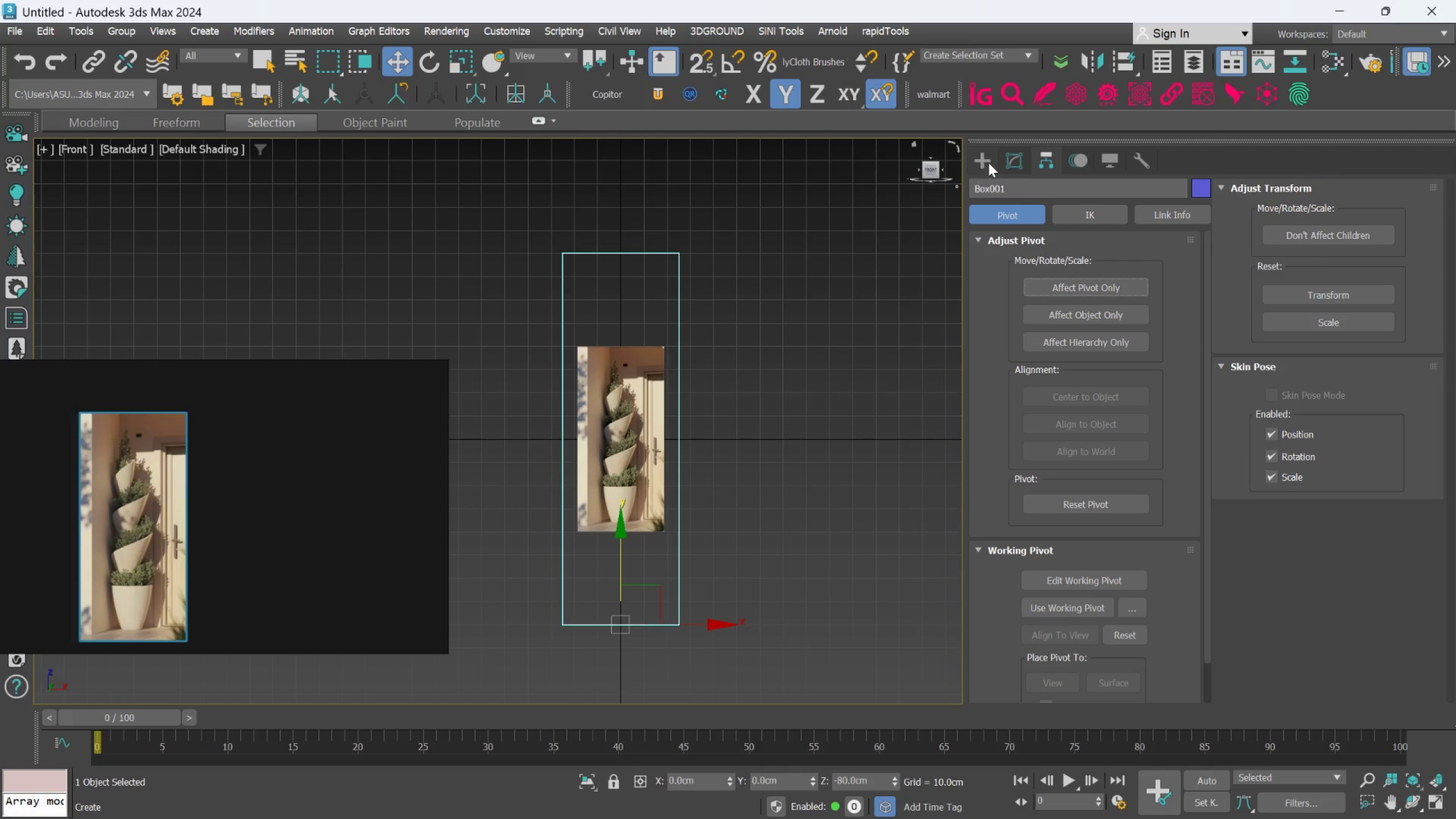 
left_click([1000, 157])
 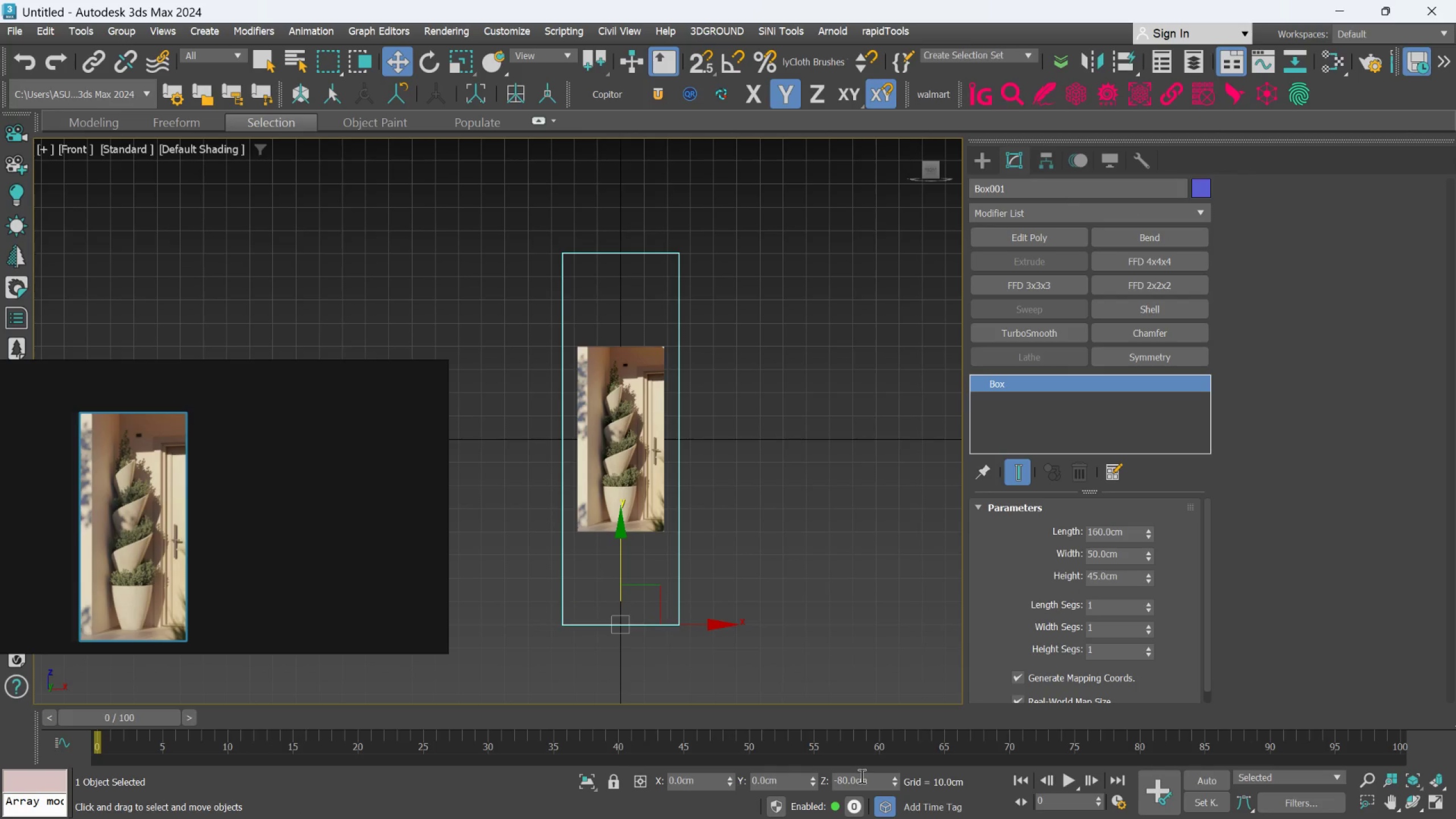 
right_click([890, 785])
 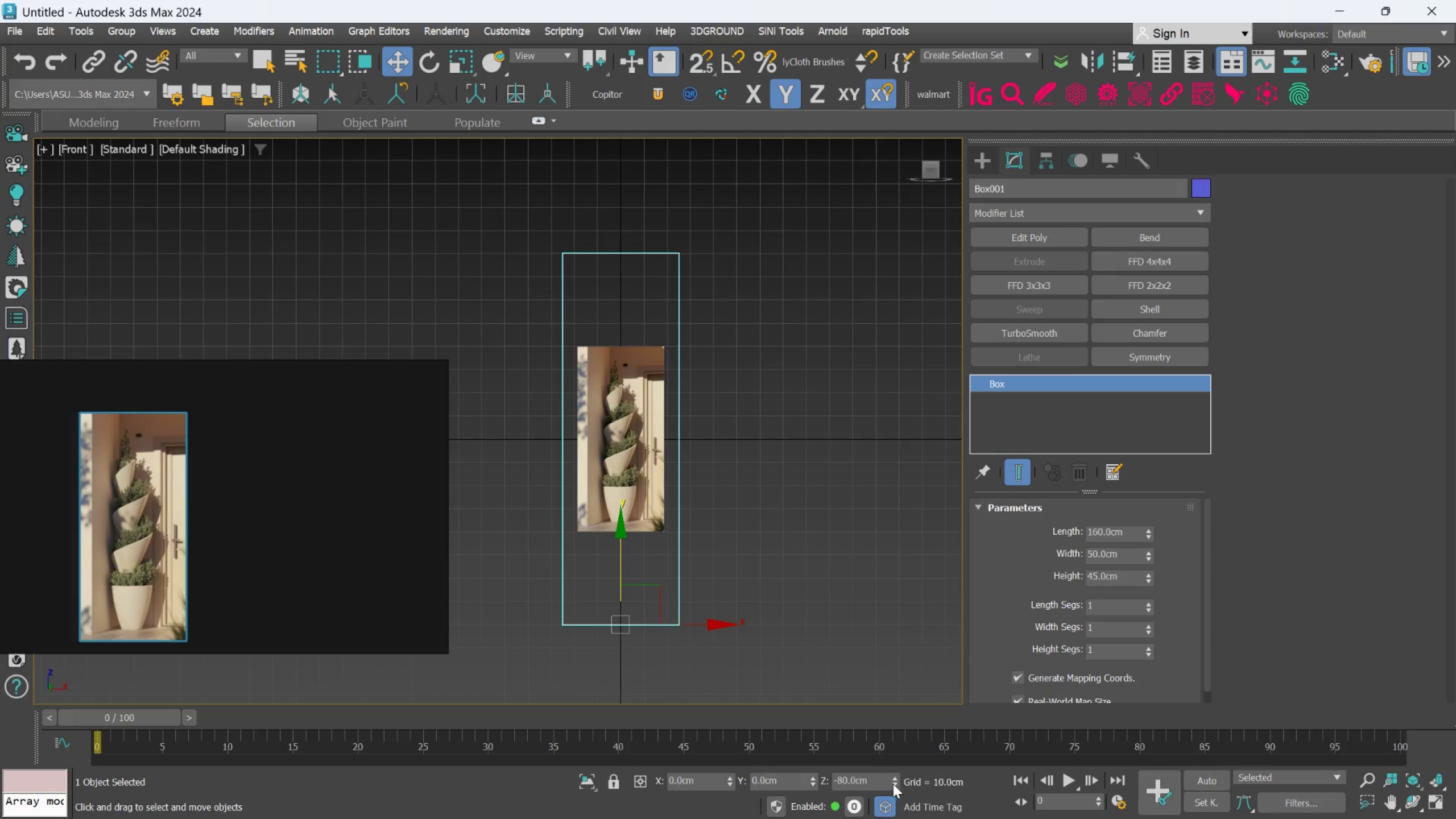 
right_click([894, 783])
 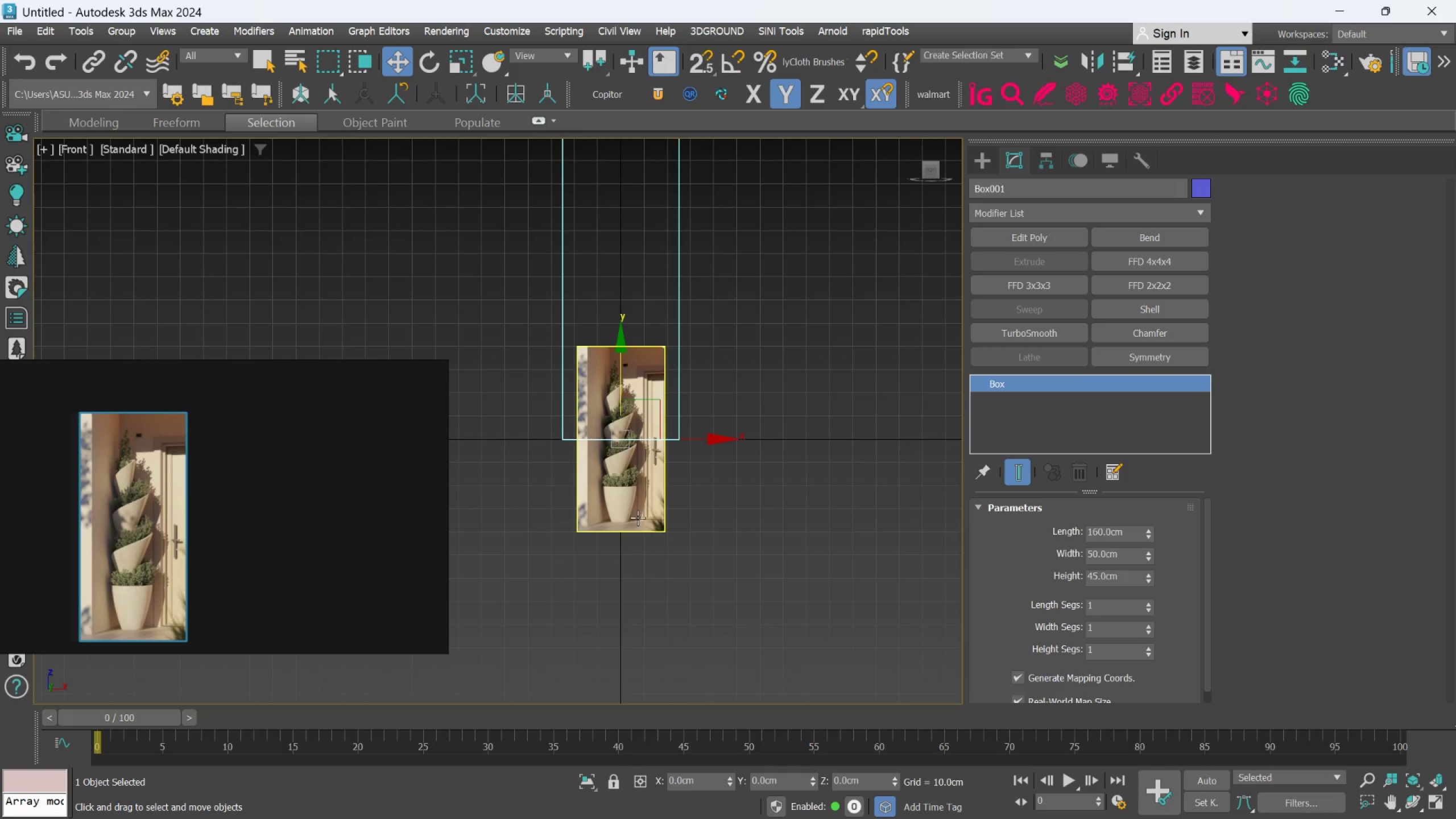 
left_click([641, 510])
 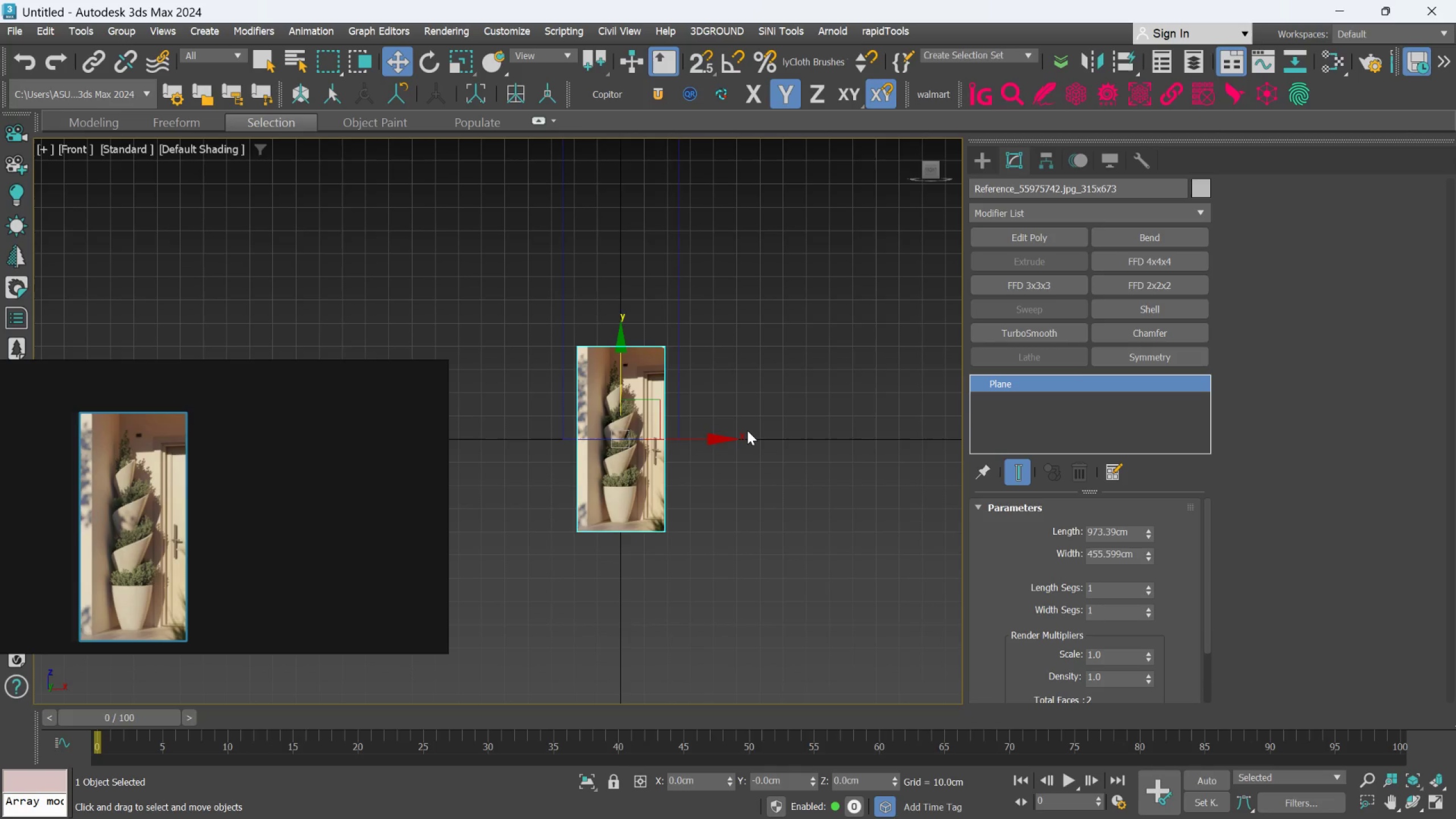 
wait(11.78)
 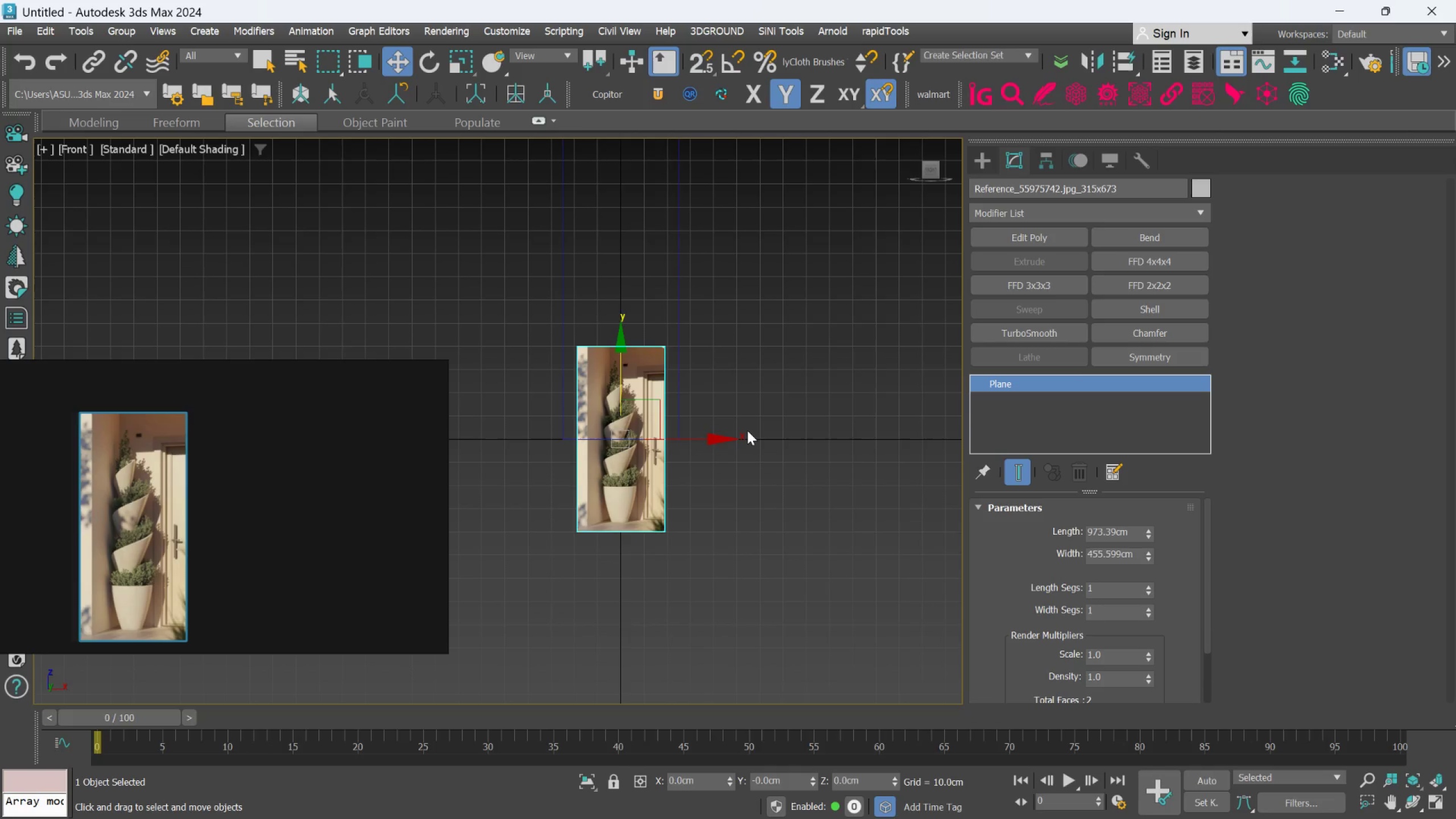 
left_click_drag(start_coordinate=[622, 385], to_coordinate=[607, 245])
 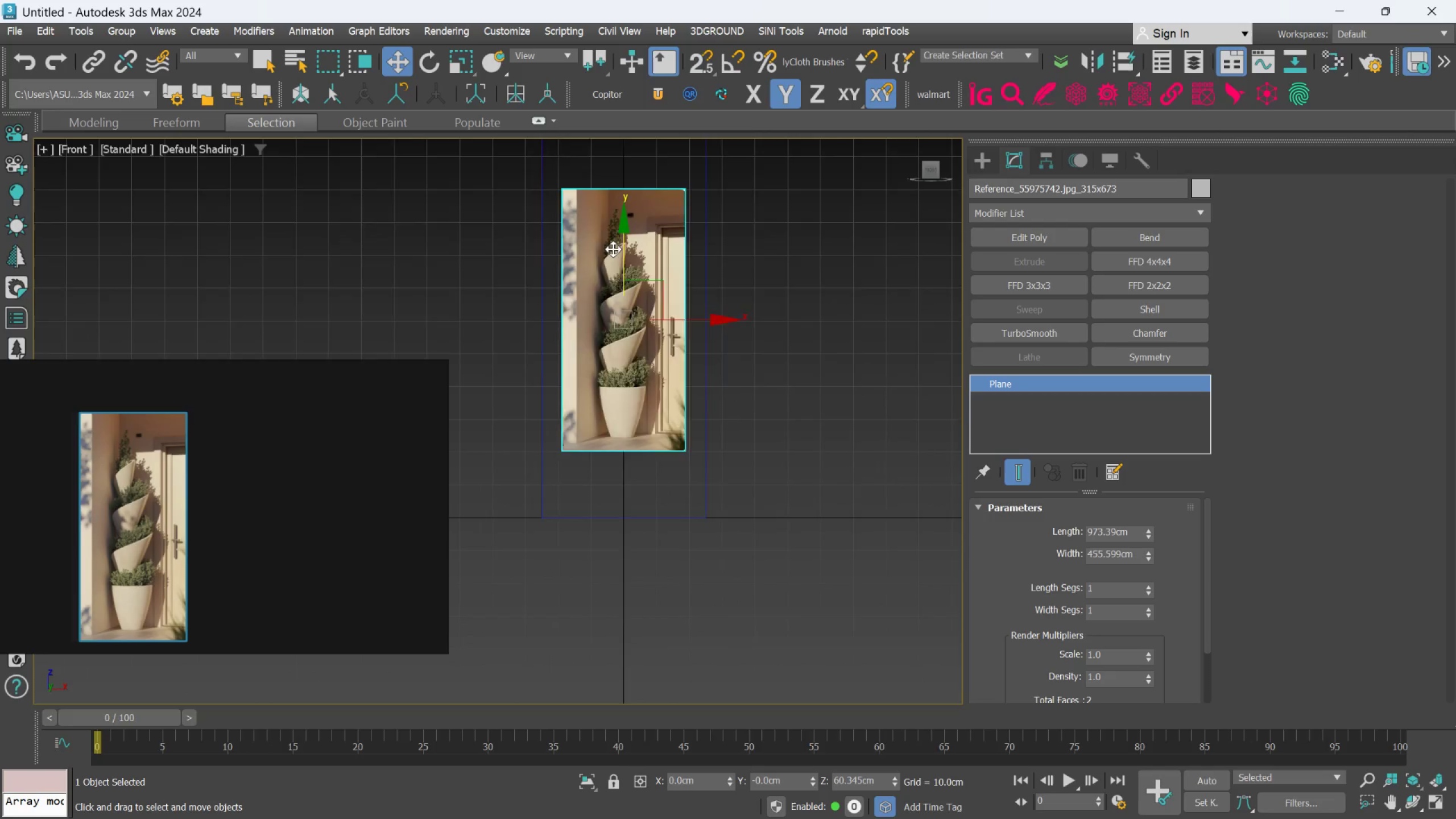 
scroll: coordinate [618, 252], scroll_direction: down, amount: 2.0
 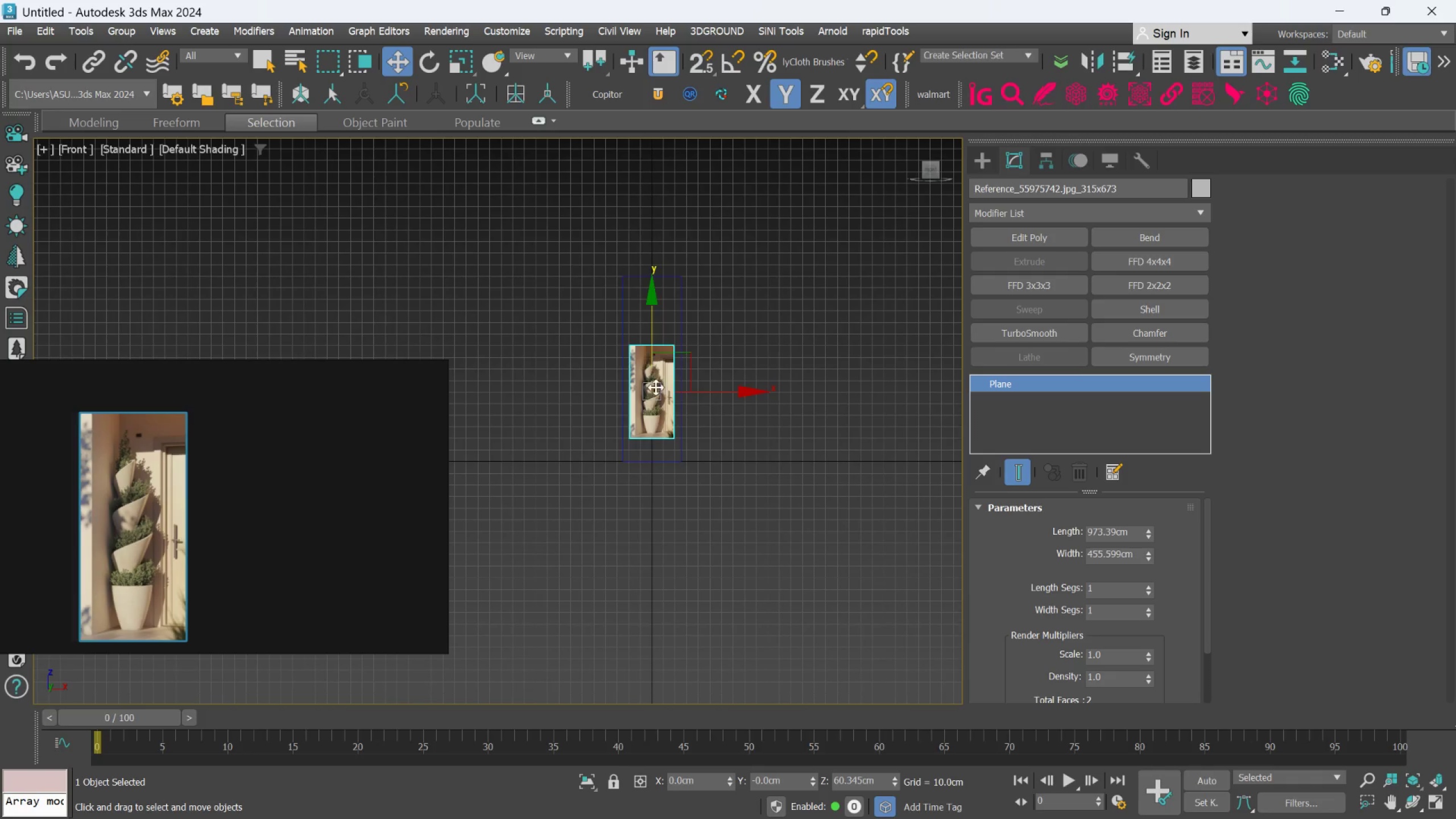 
scroll: coordinate [662, 413], scroll_direction: up, amount: 2.0
 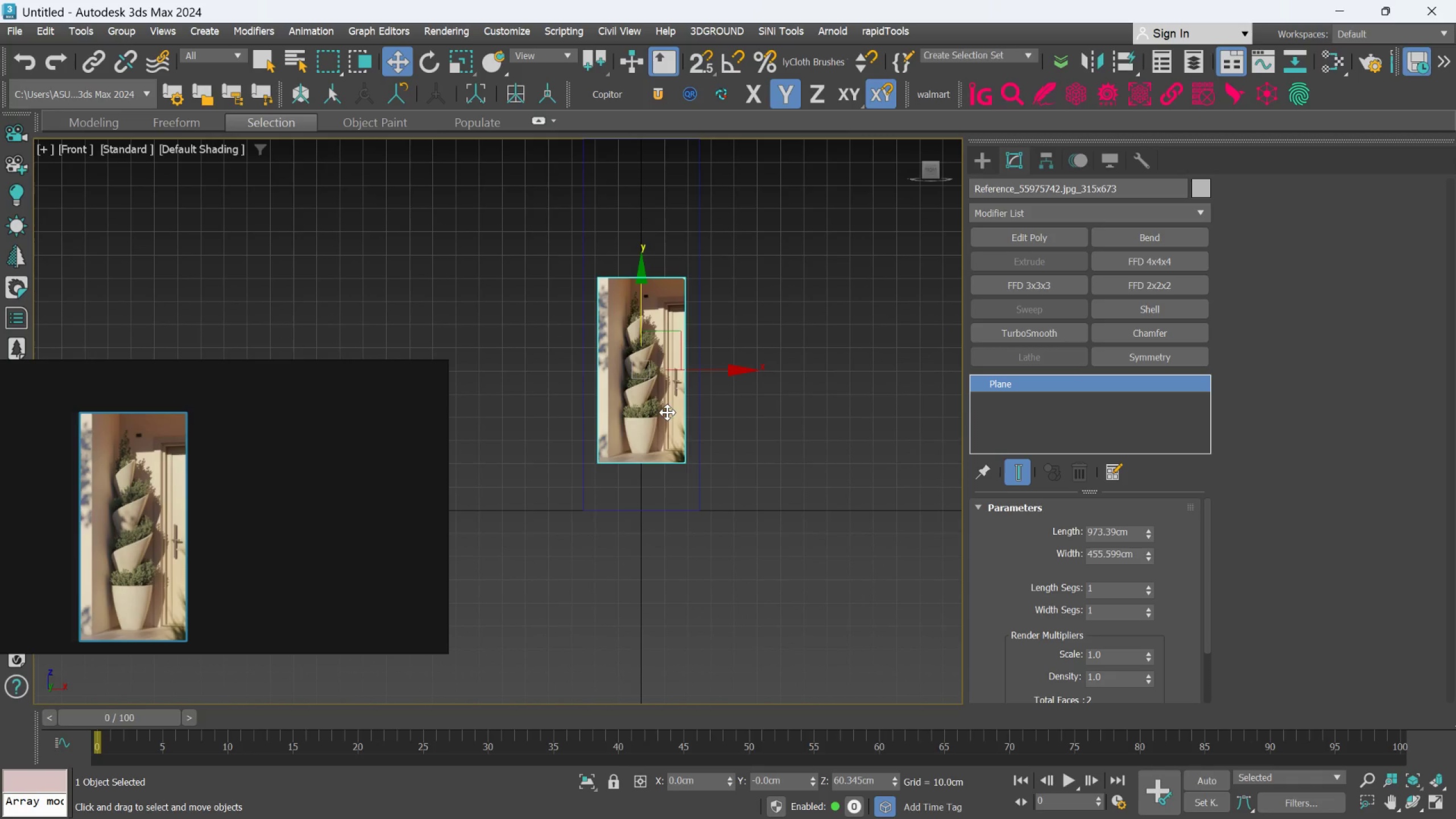 
key(R)
 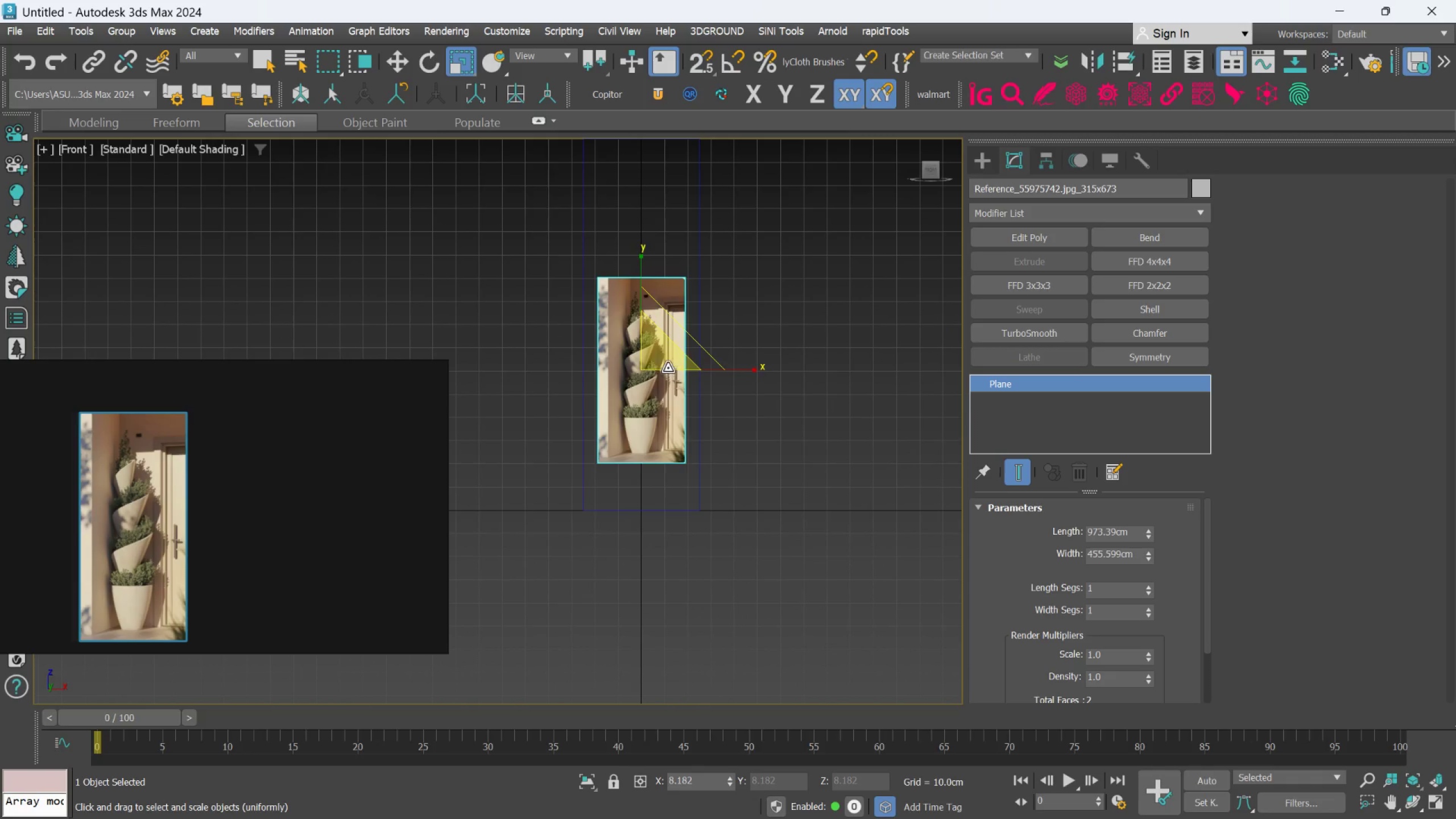 
left_click_drag(start_coordinate=[667, 358], to_coordinate=[668, 307])
 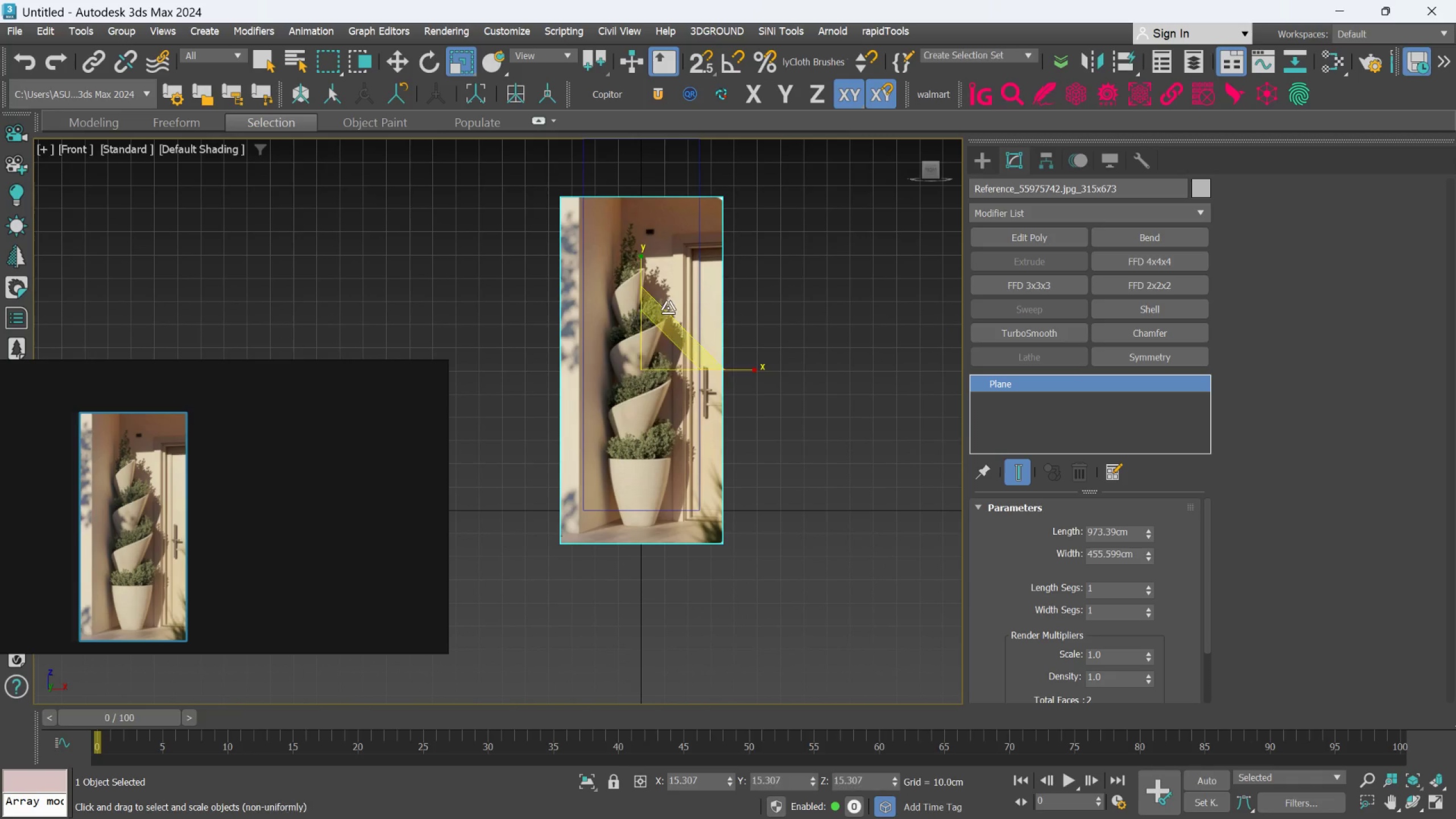 
key(W)
 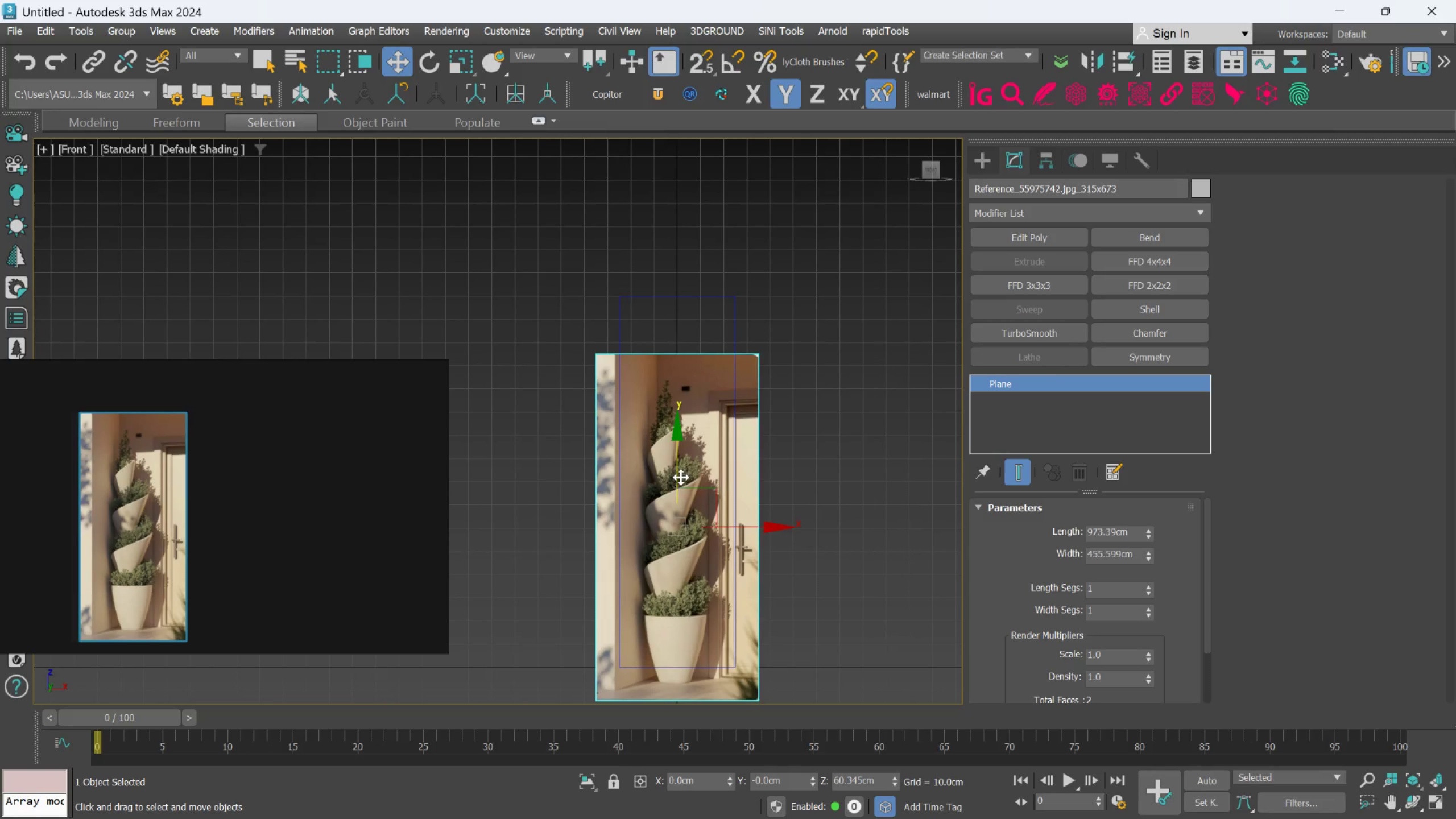 
left_click_drag(start_coordinate=[681, 473], to_coordinate=[681, 442])
 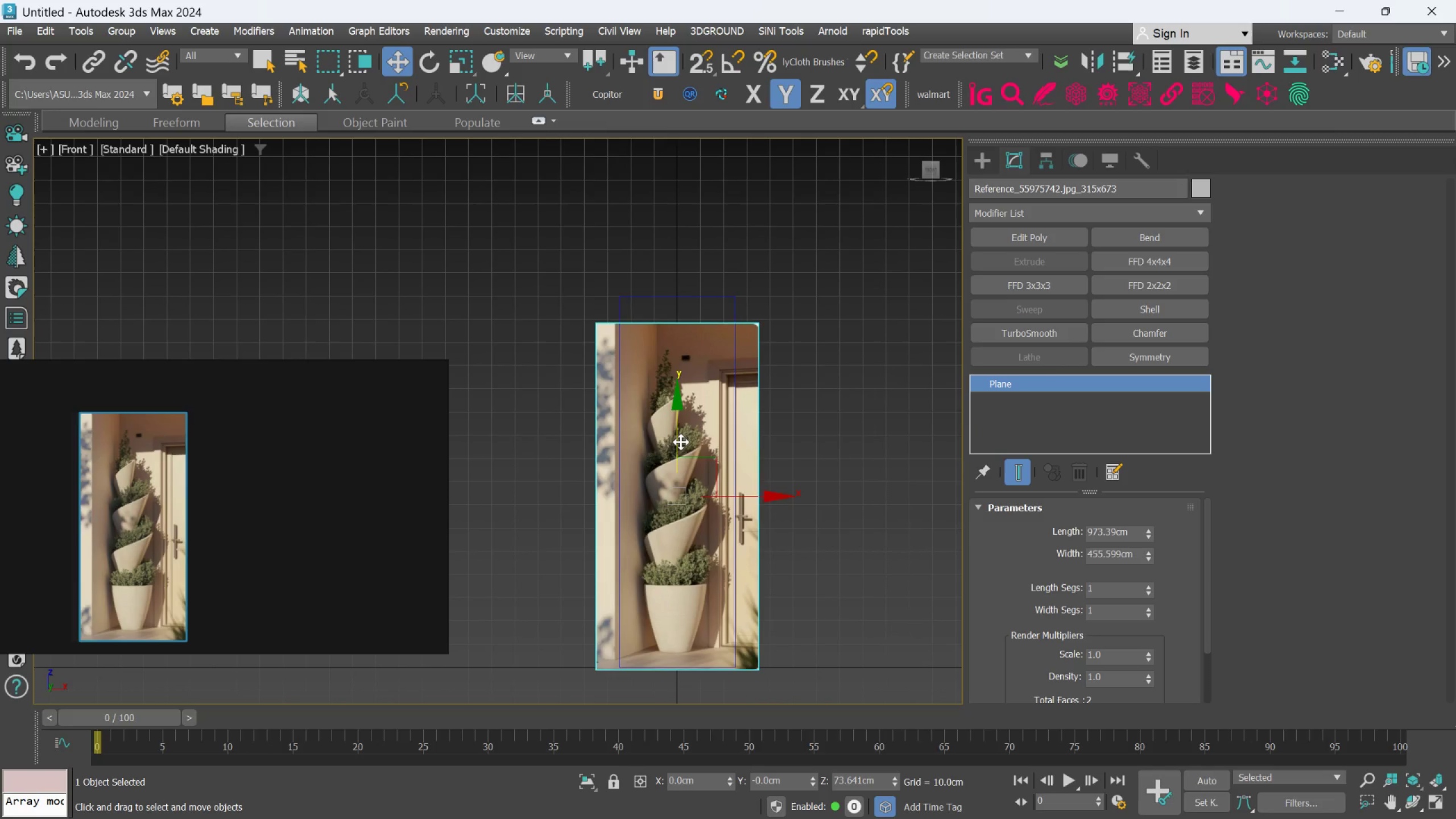 
key(R)
 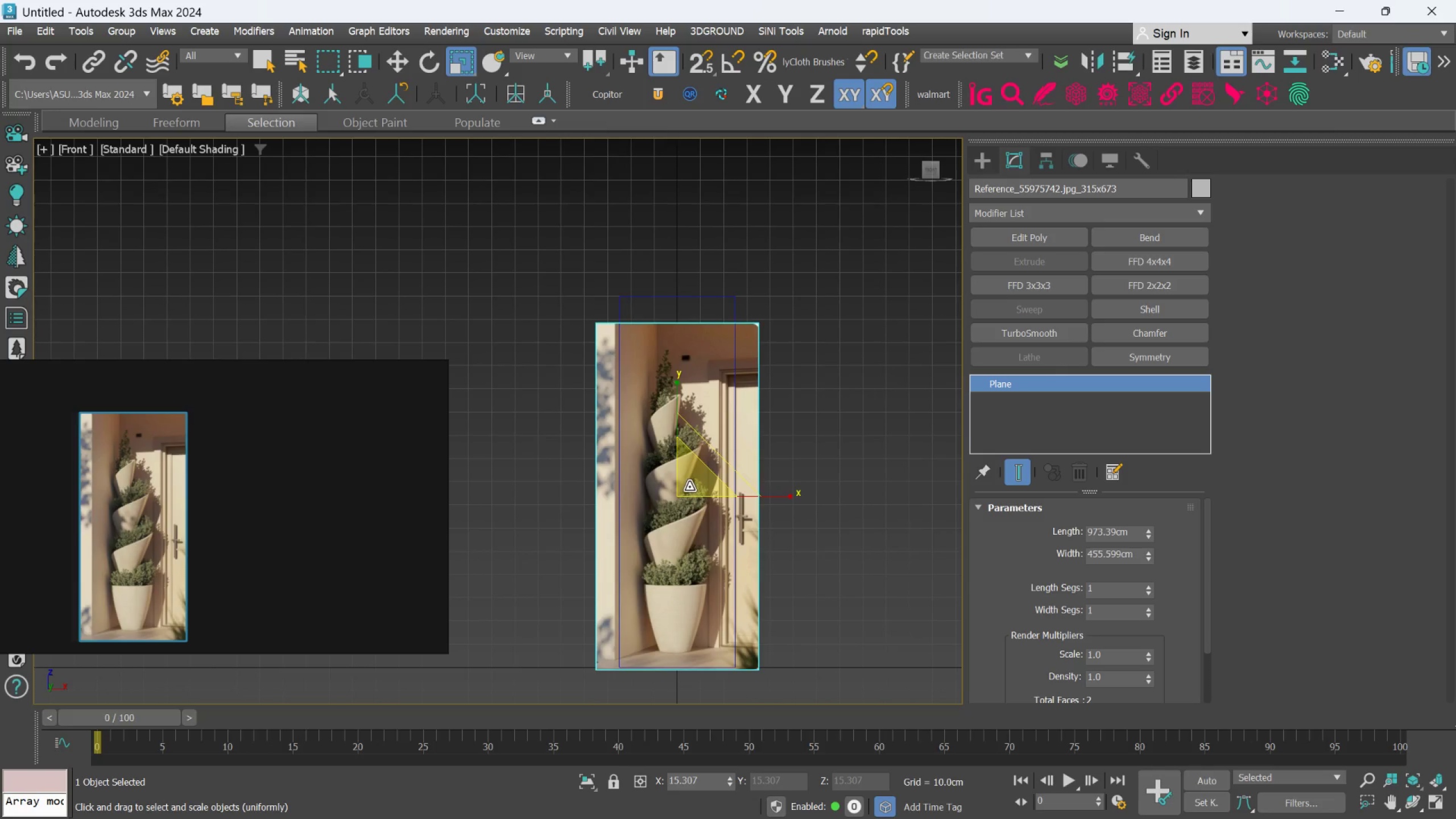 
left_click_drag(start_coordinate=[689, 487], to_coordinate=[689, 477])
 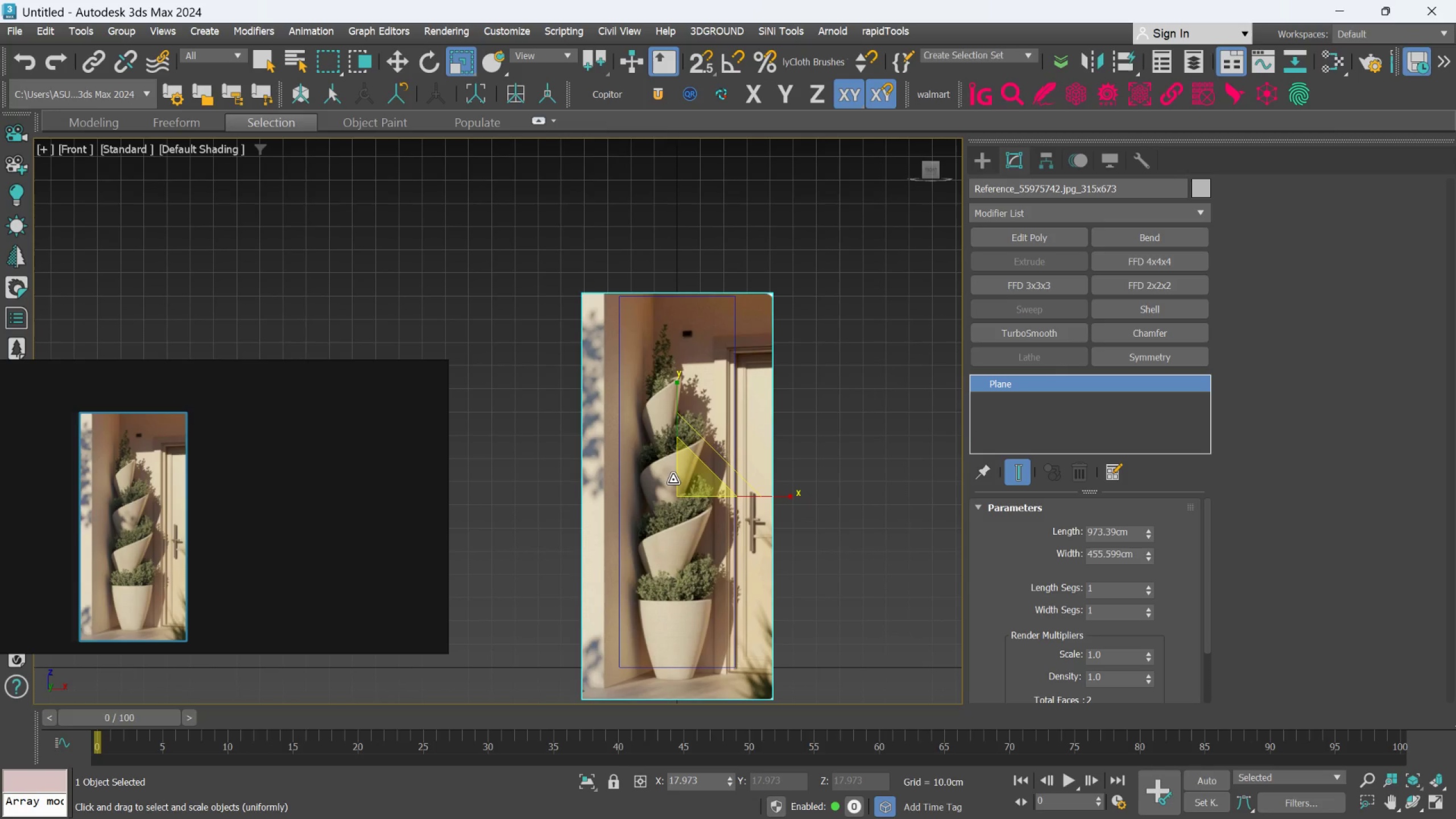 
wait(6.47)
 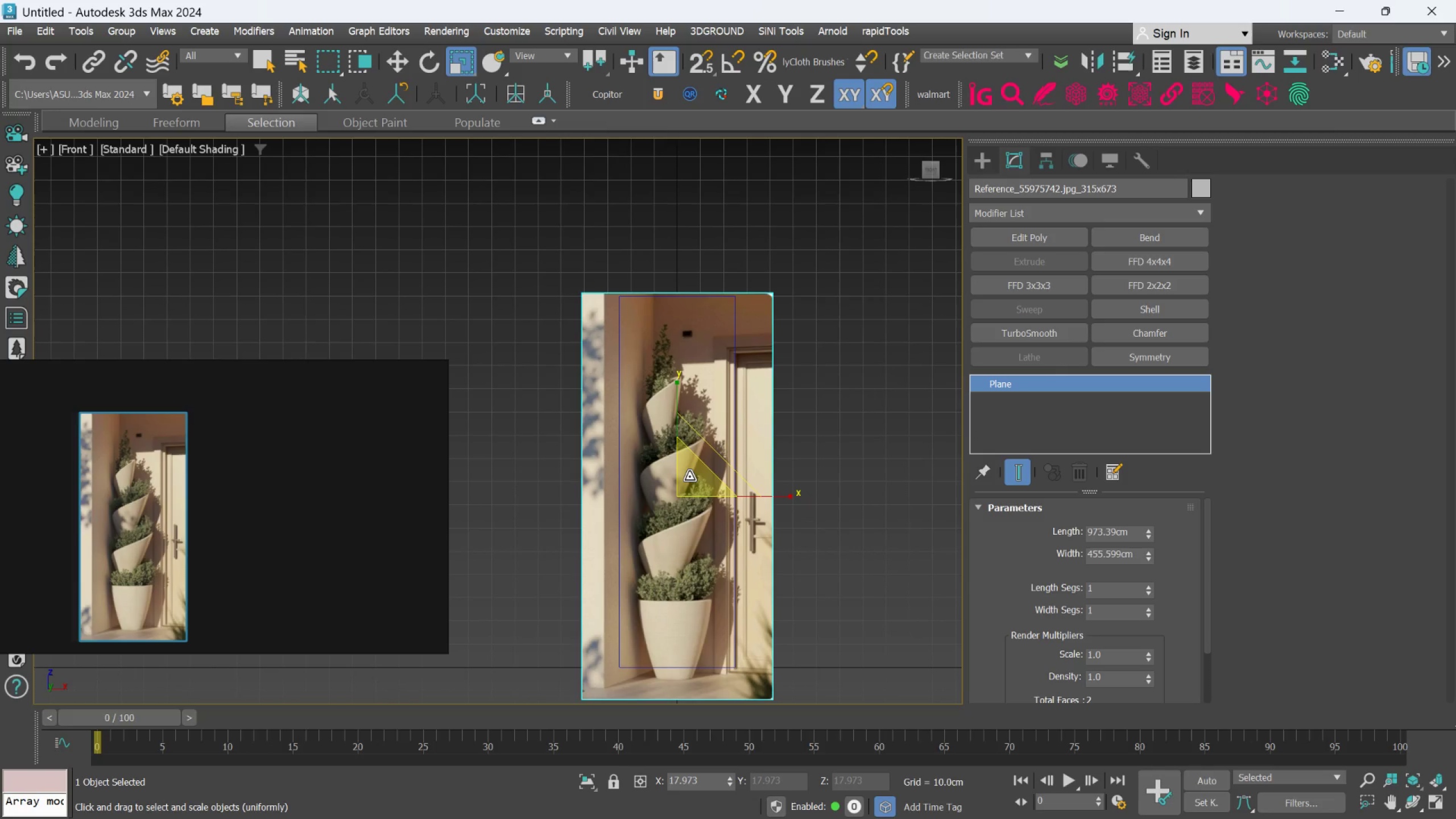 
key(W)
 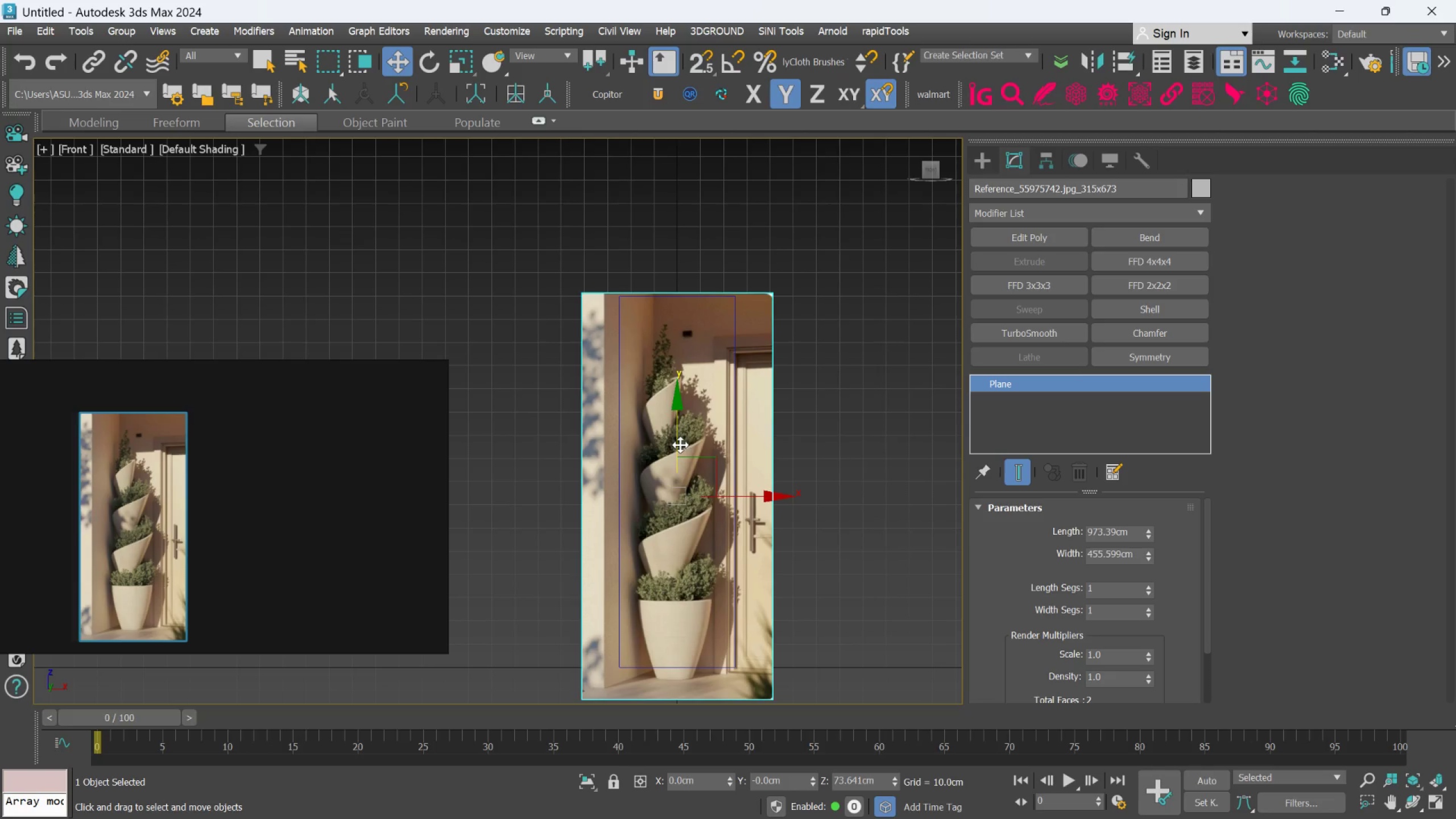 
left_click_drag(start_coordinate=[680, 444], to_coordinate=[680, 429])
 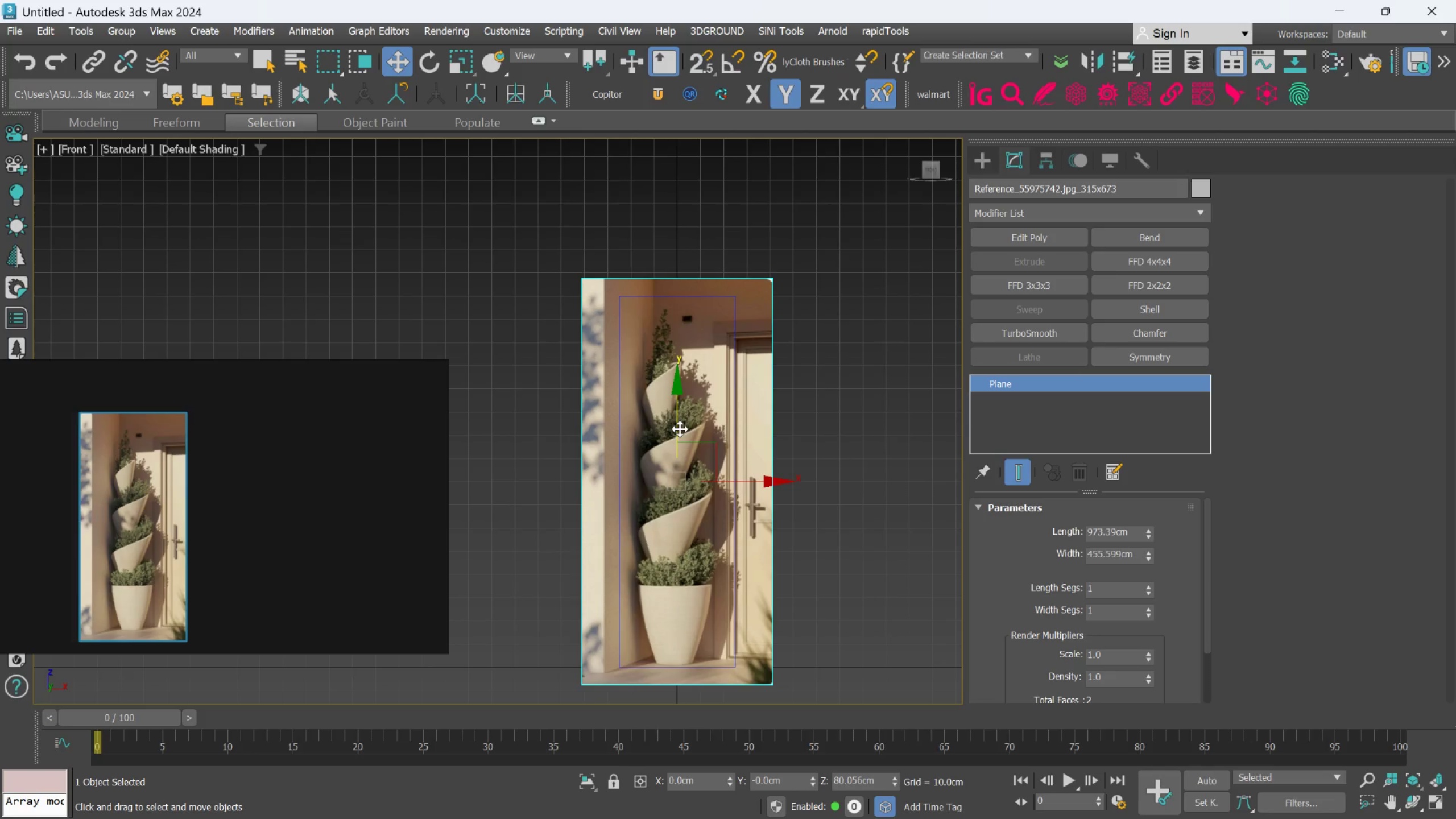 
key(R)
 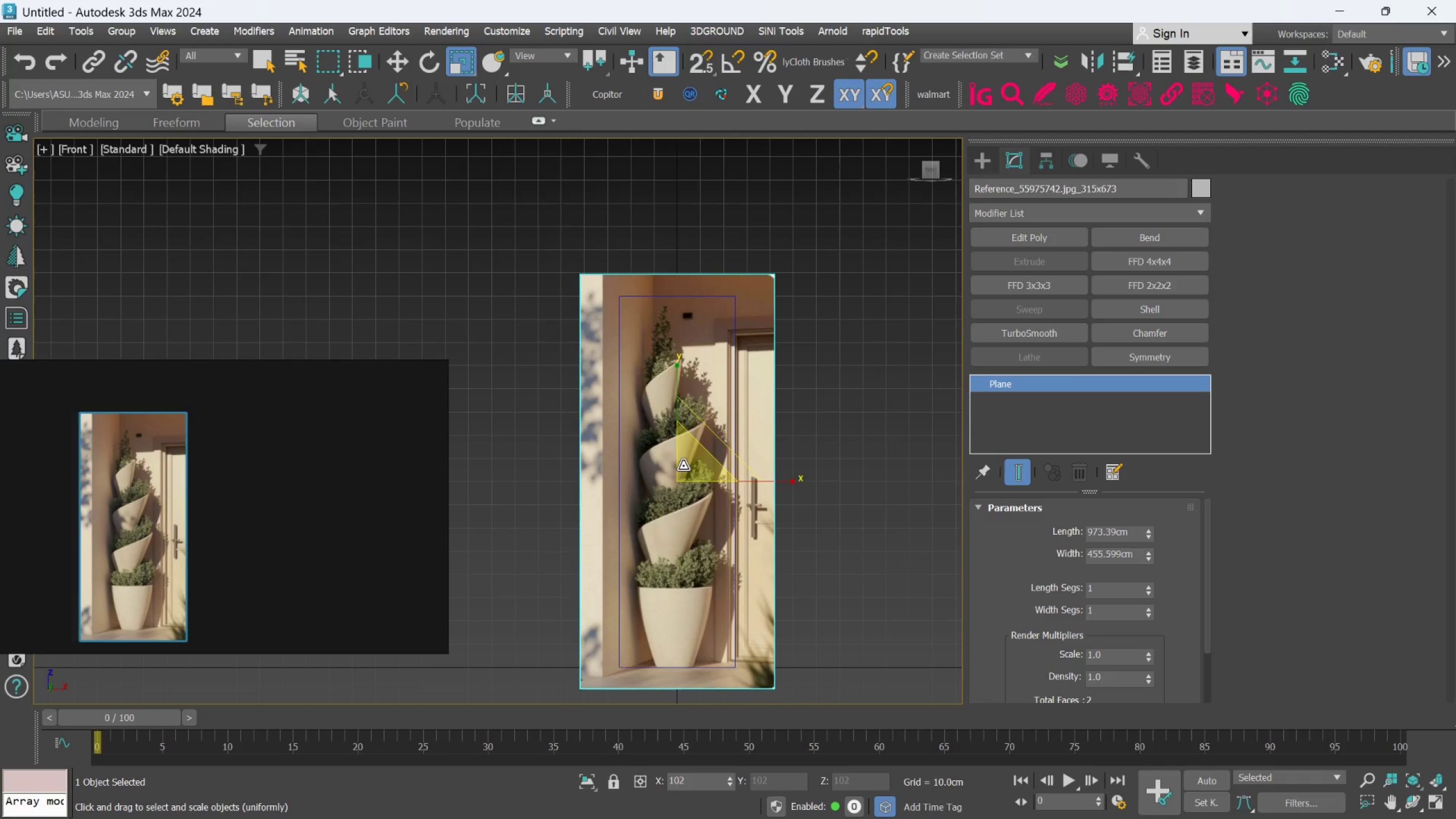 
key(W)
 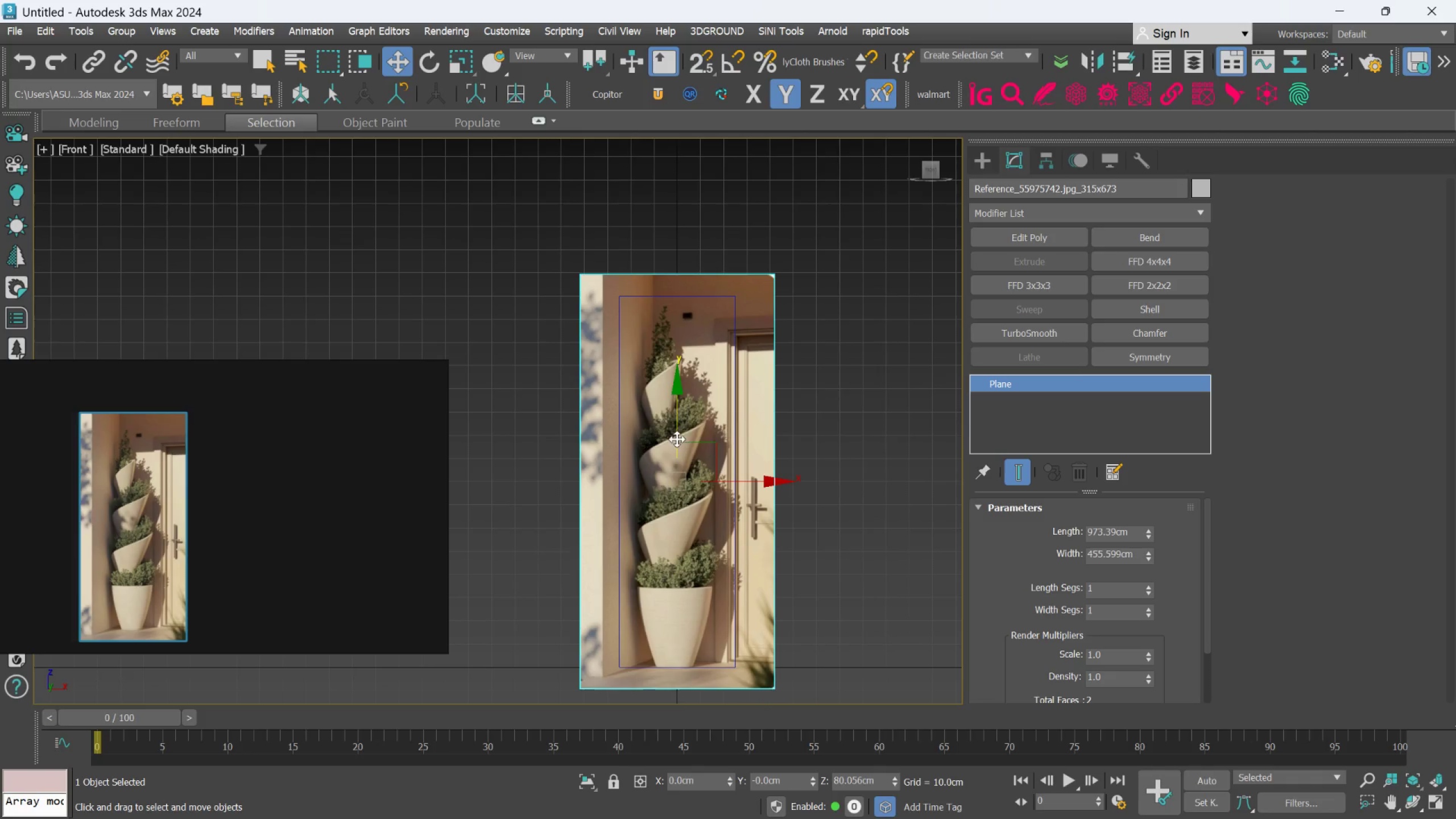 
left_click_drag(start_coordinate=[677, 439], to_coordinate=[677, 431])
 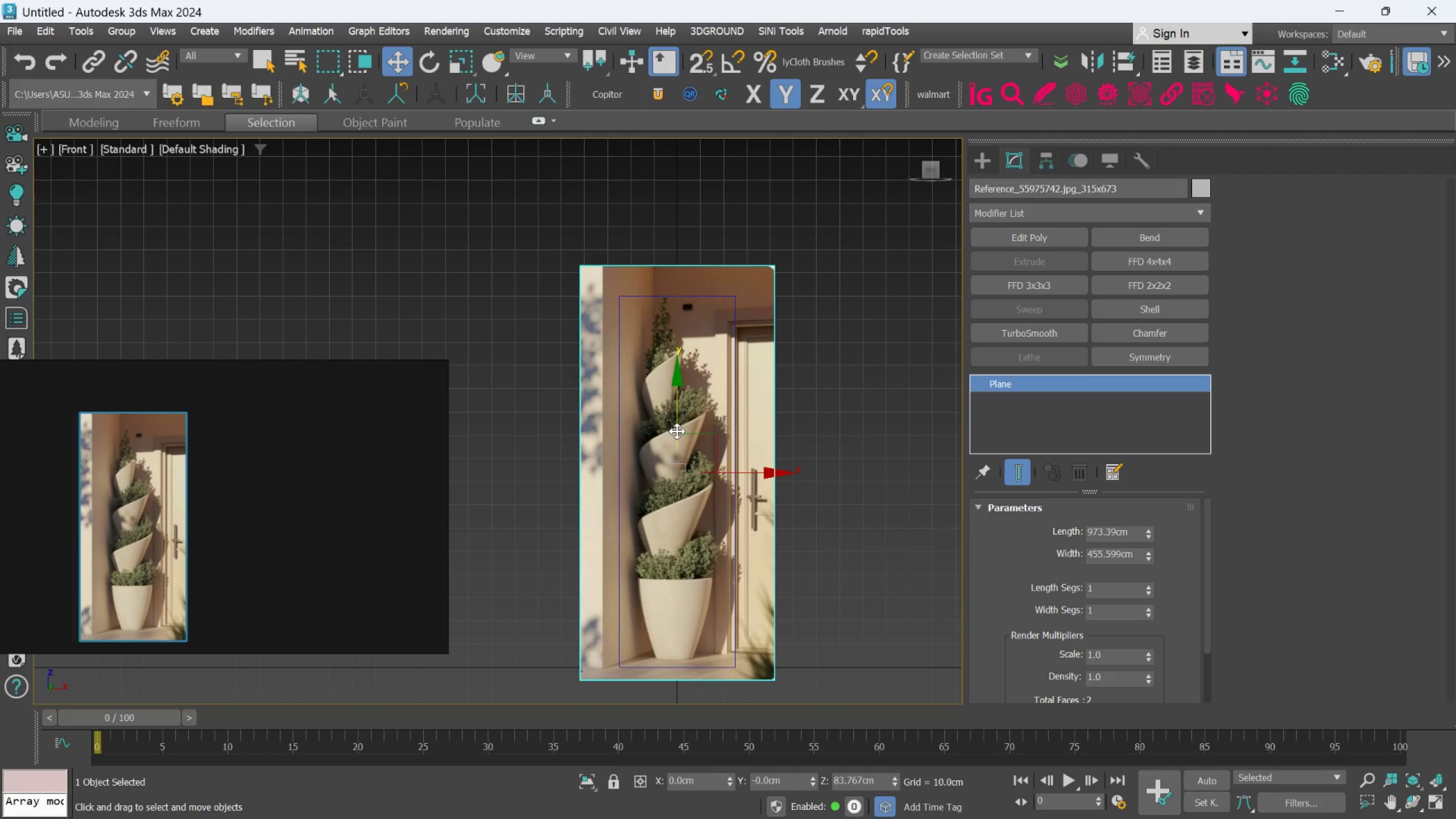 
key(R)
 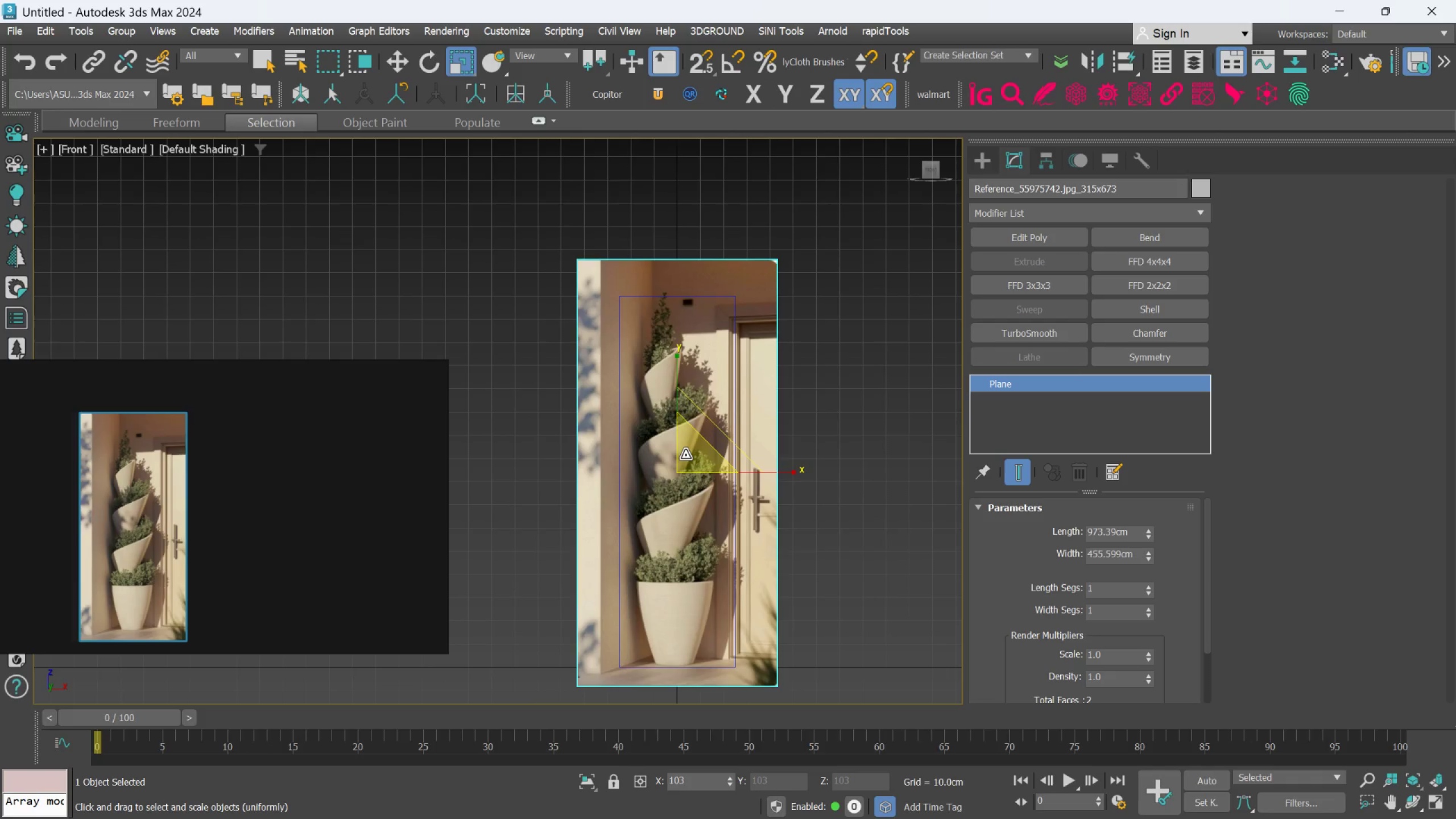 
wait(6.44)
 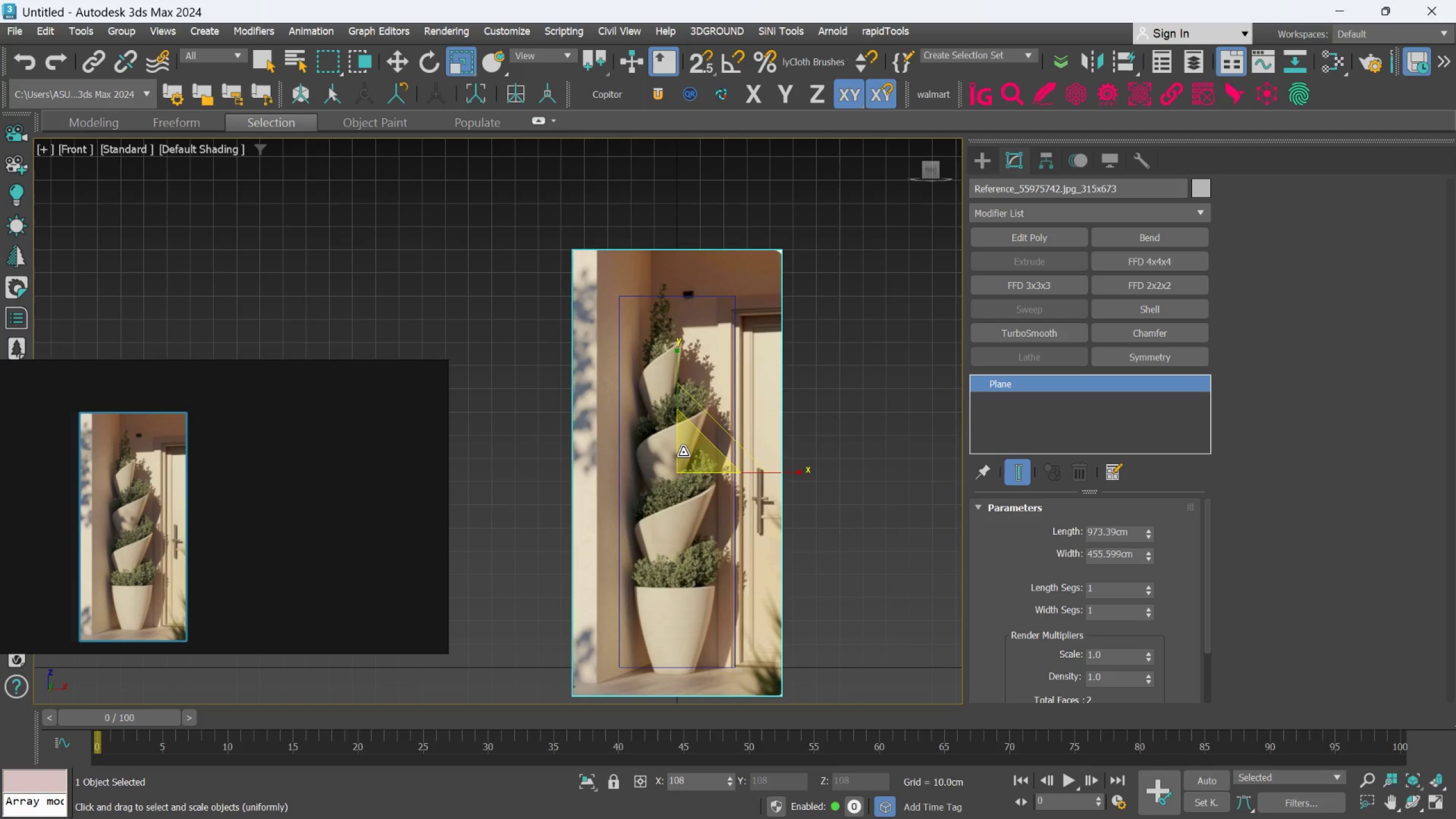 
scroll: coordinate [706, 345], scroll_direction: up, amount: 1.0
 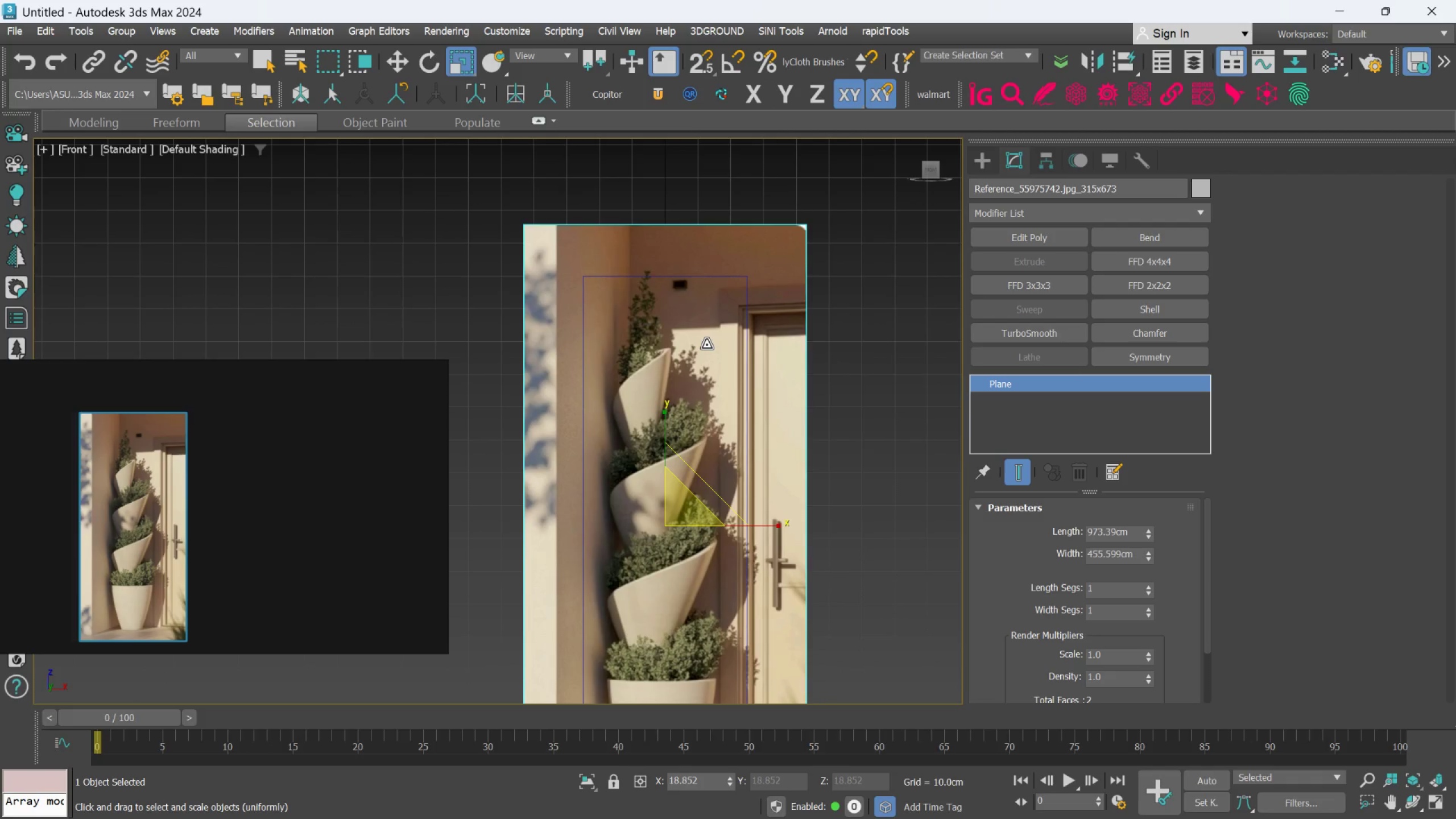 
scroll: coordinate [706, 345], scroll_direction: down, amount: 1.0
 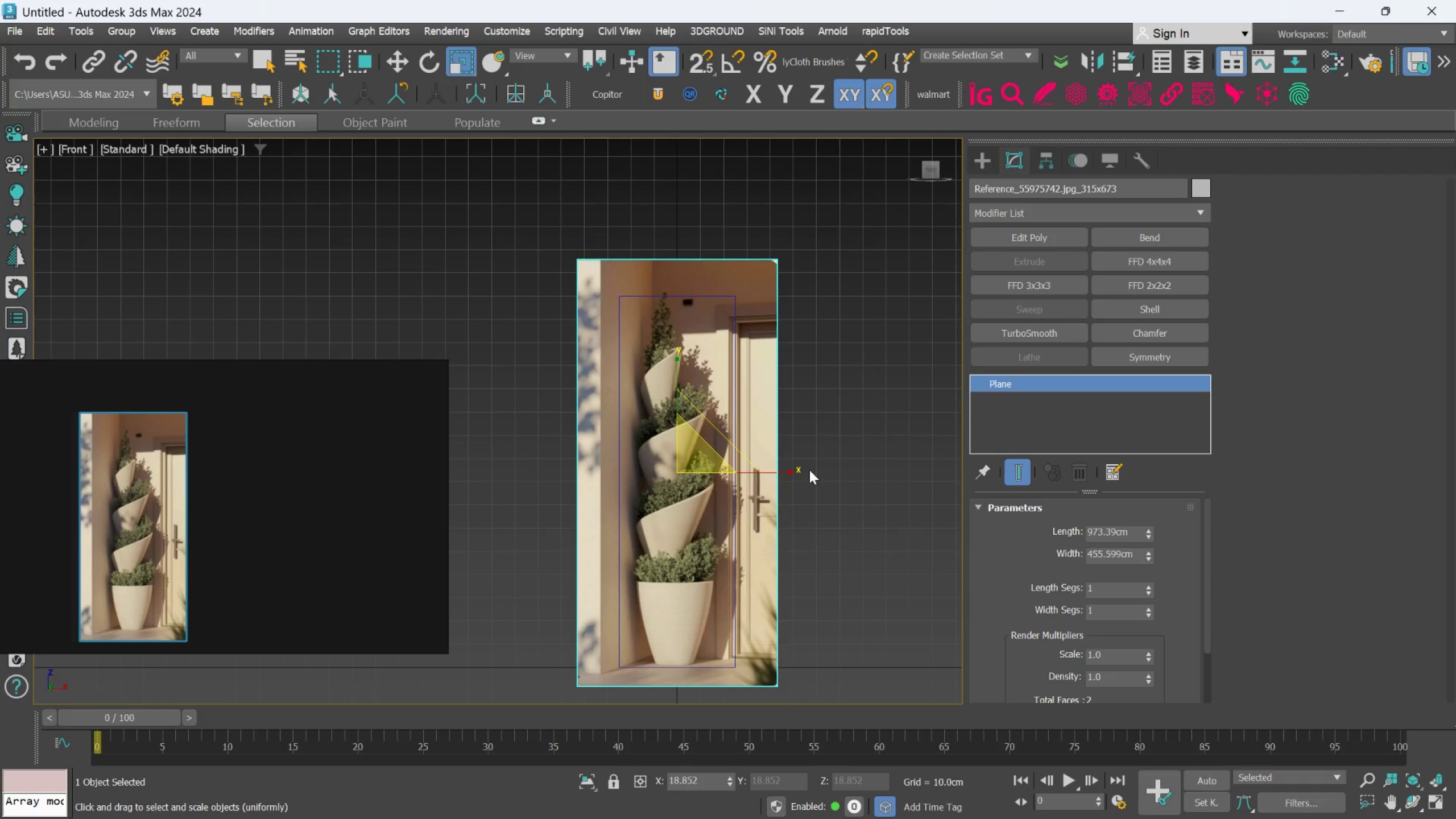 
scroll: coordinate [809, 471], scroll_direction: up, amount: 1.0
 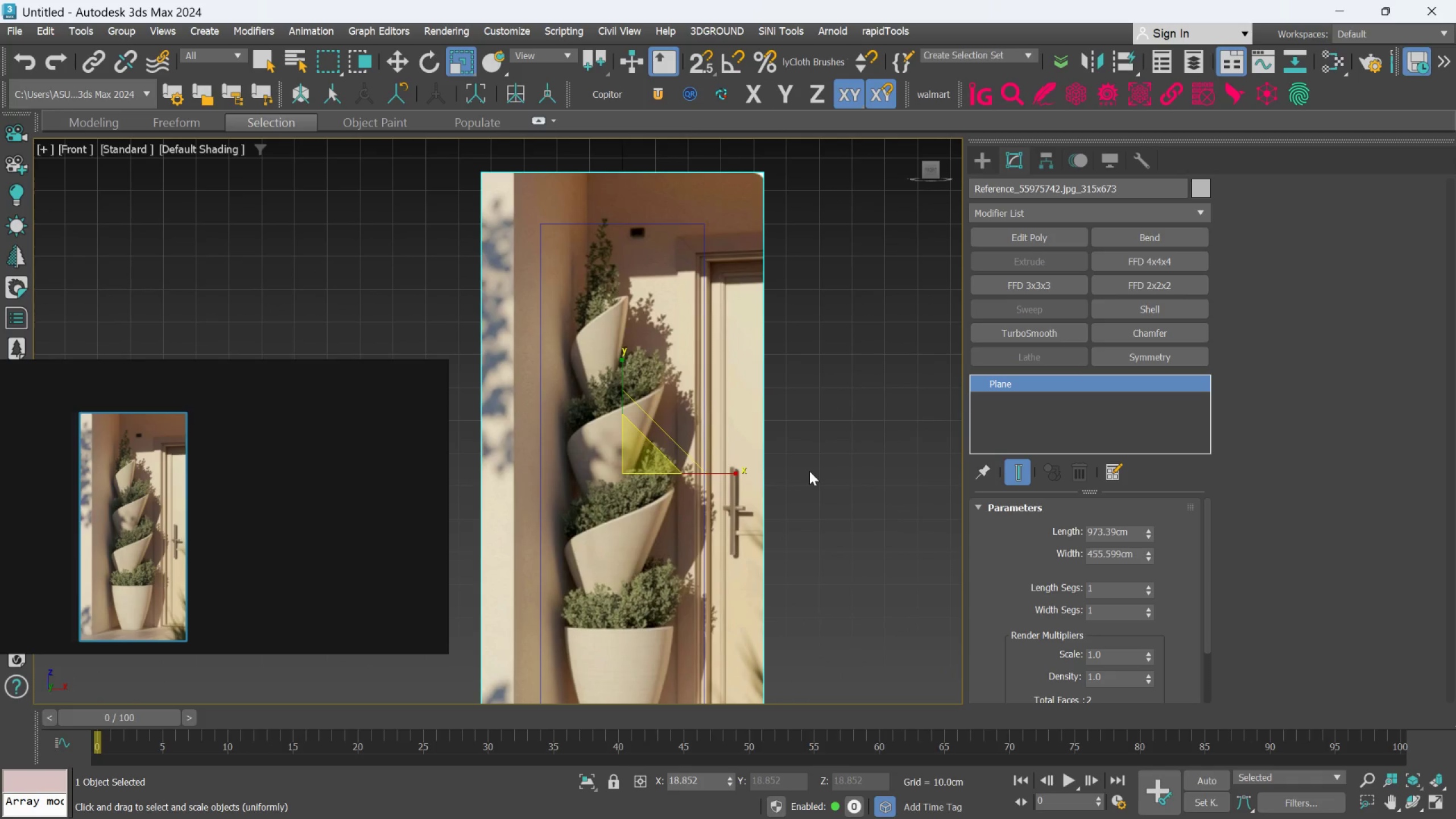 
hold_key(key=AltLeft, duration=1.53)
 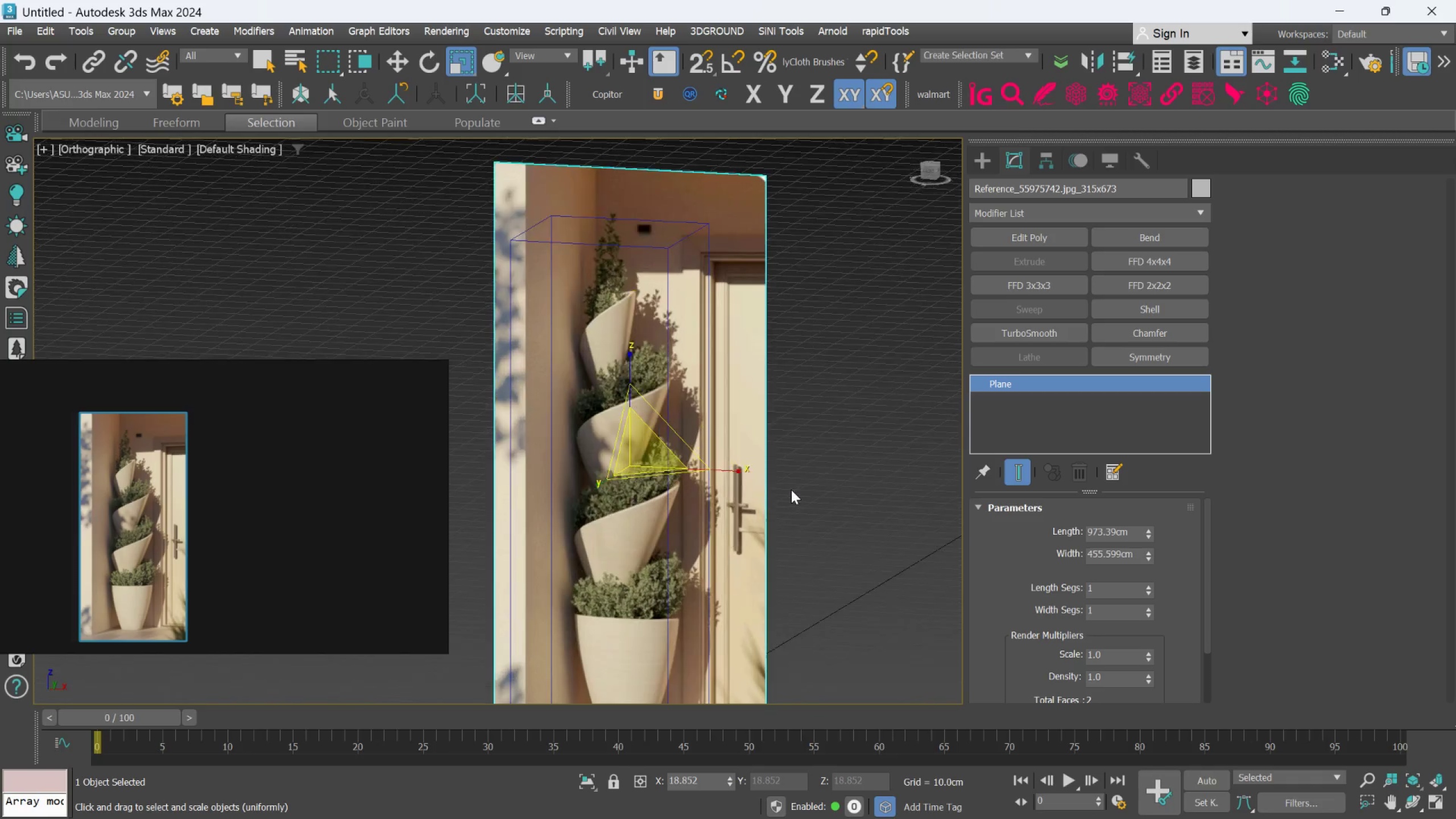 
scroll: coordinate [809, 471], scroll_direction: down, amount: 1.0
 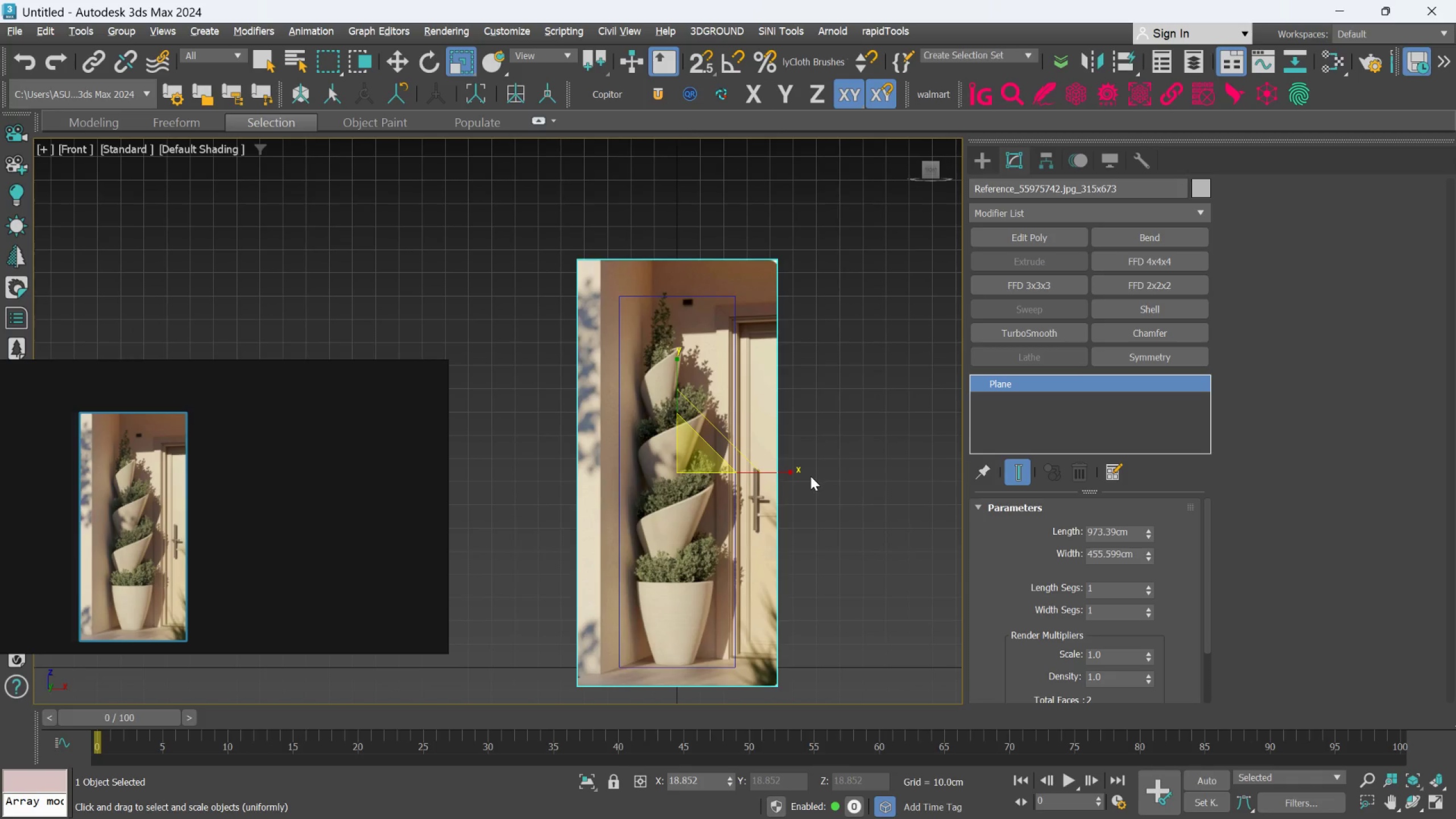 
scroll: coordinate [791, 490], scroll_direction: up, amount: 1.0
 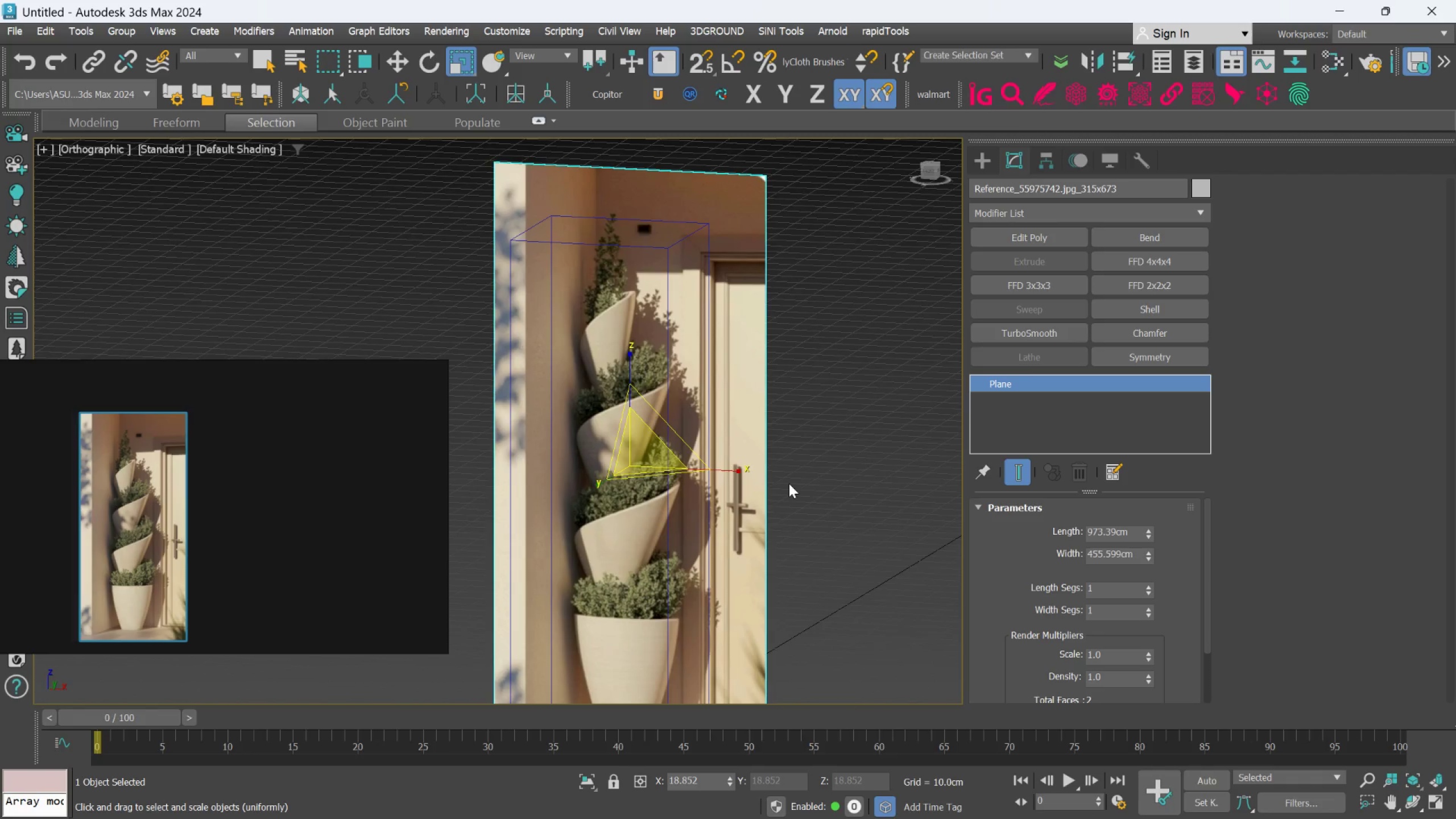 
key(F)
 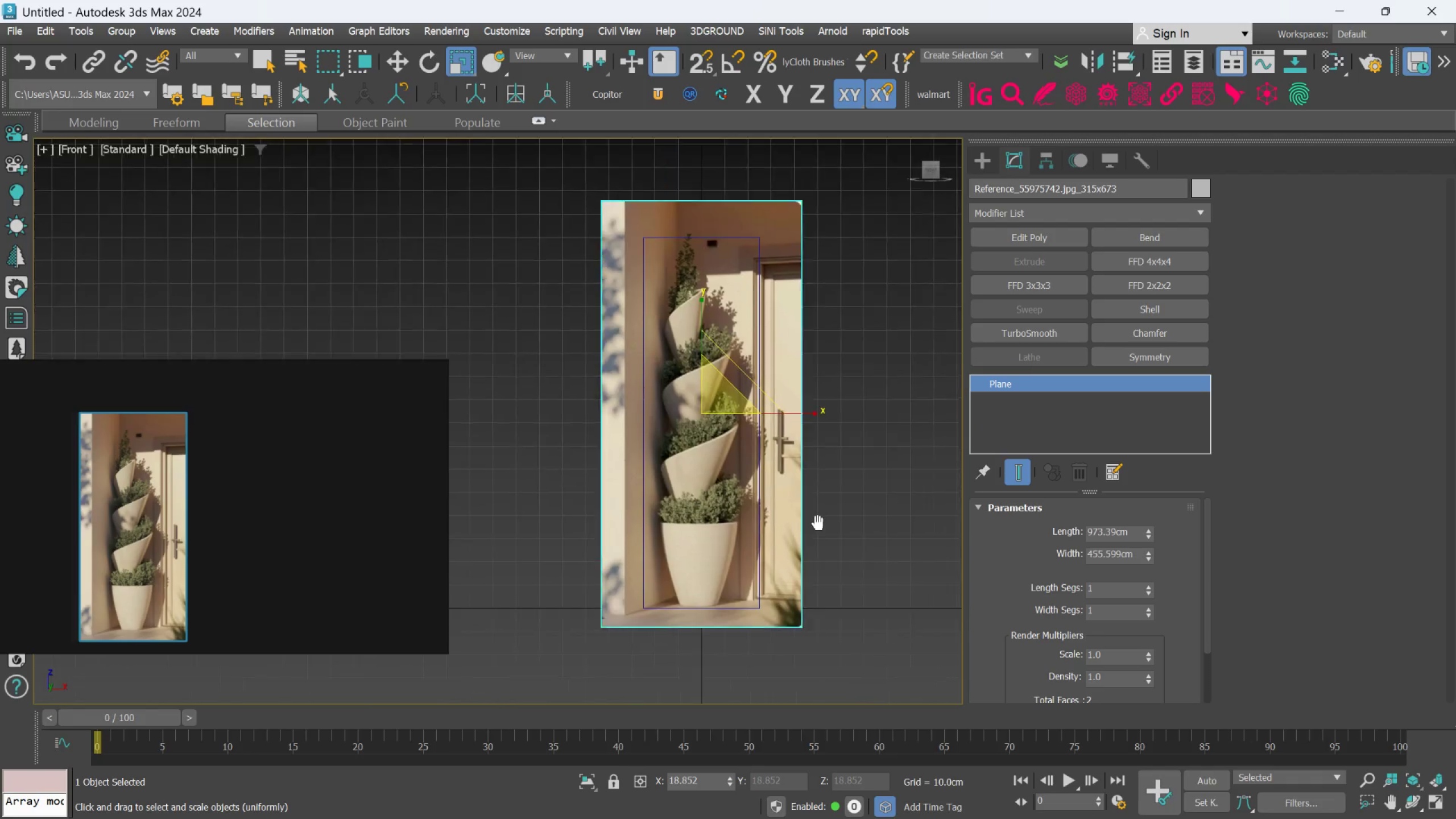 
scroll: coordinate [730, 444], scroll_direction: up, amount: 1.0
 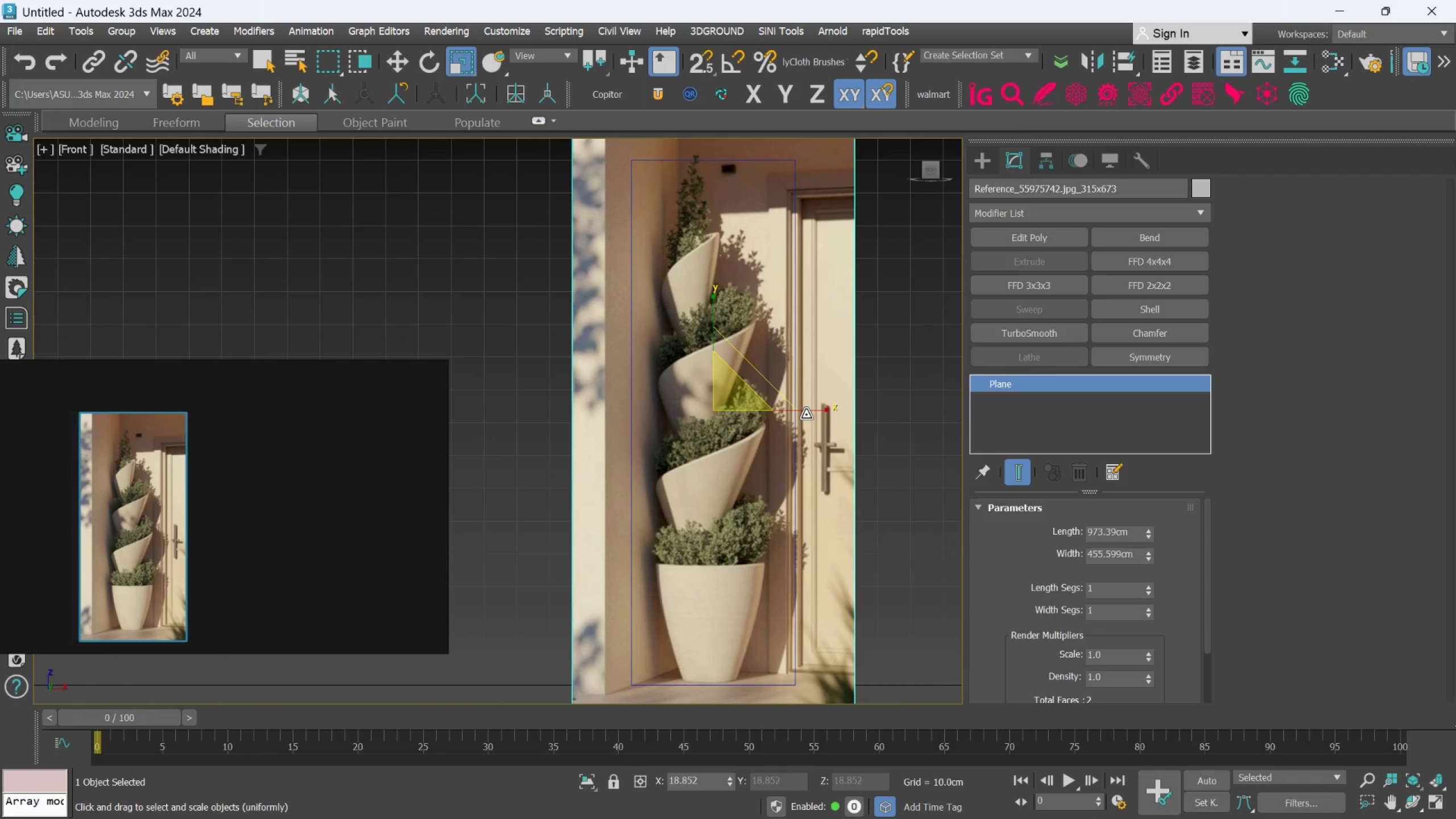 
left_click_drag(start_coordinate=[807, 412], to_coordinate=[819, 417])
 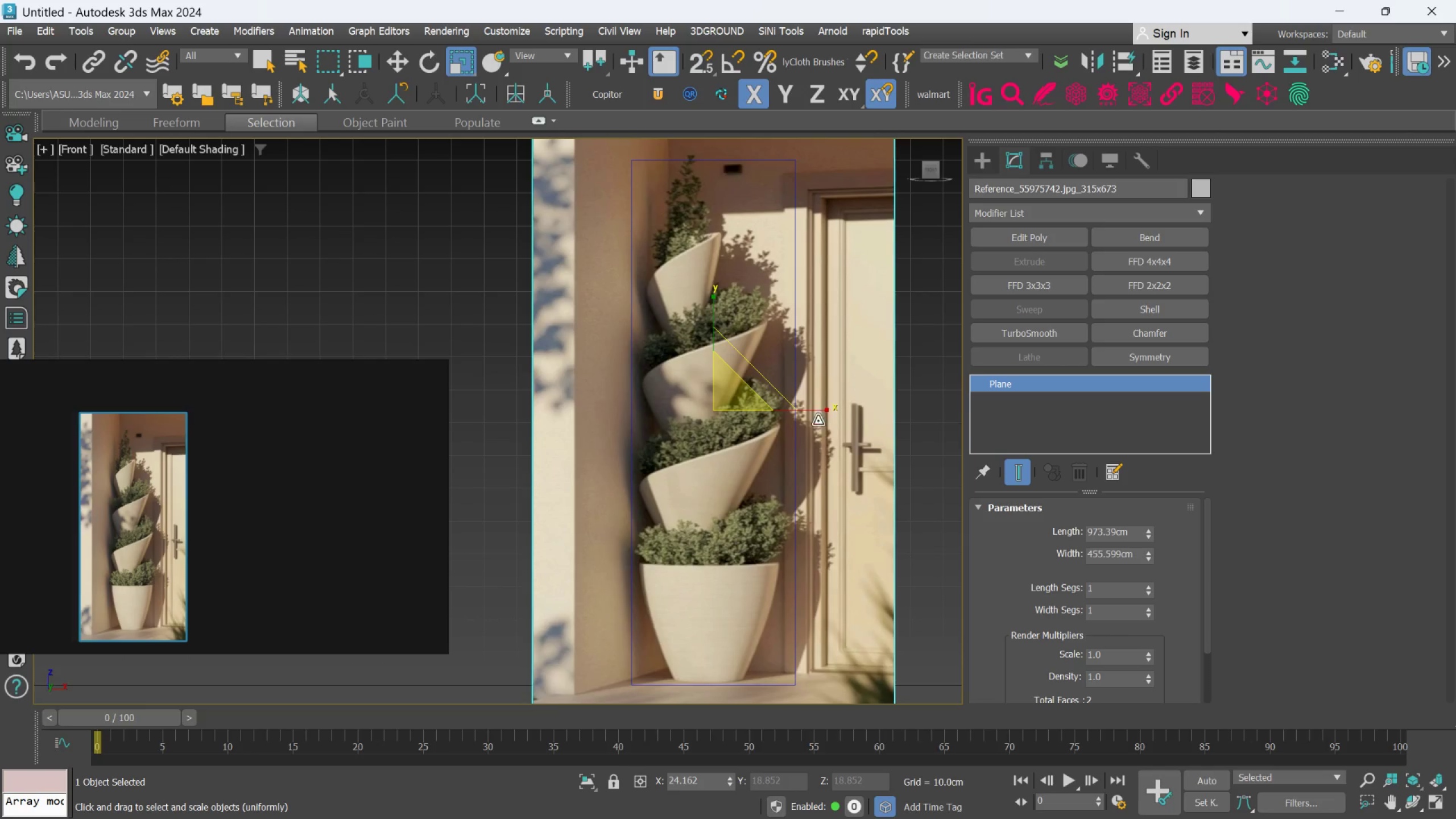 
key(W)
 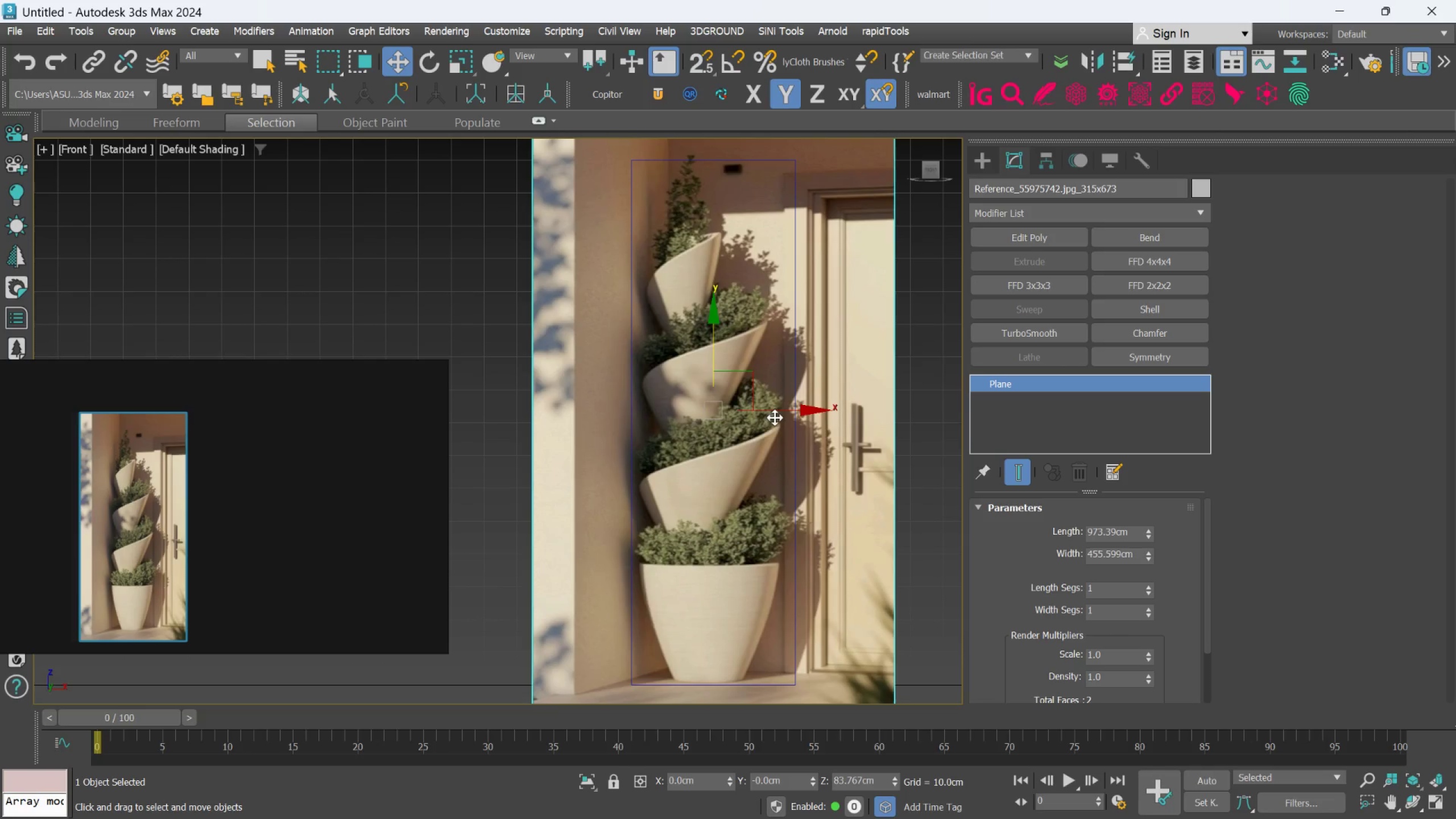 
left_click([775, 417])
 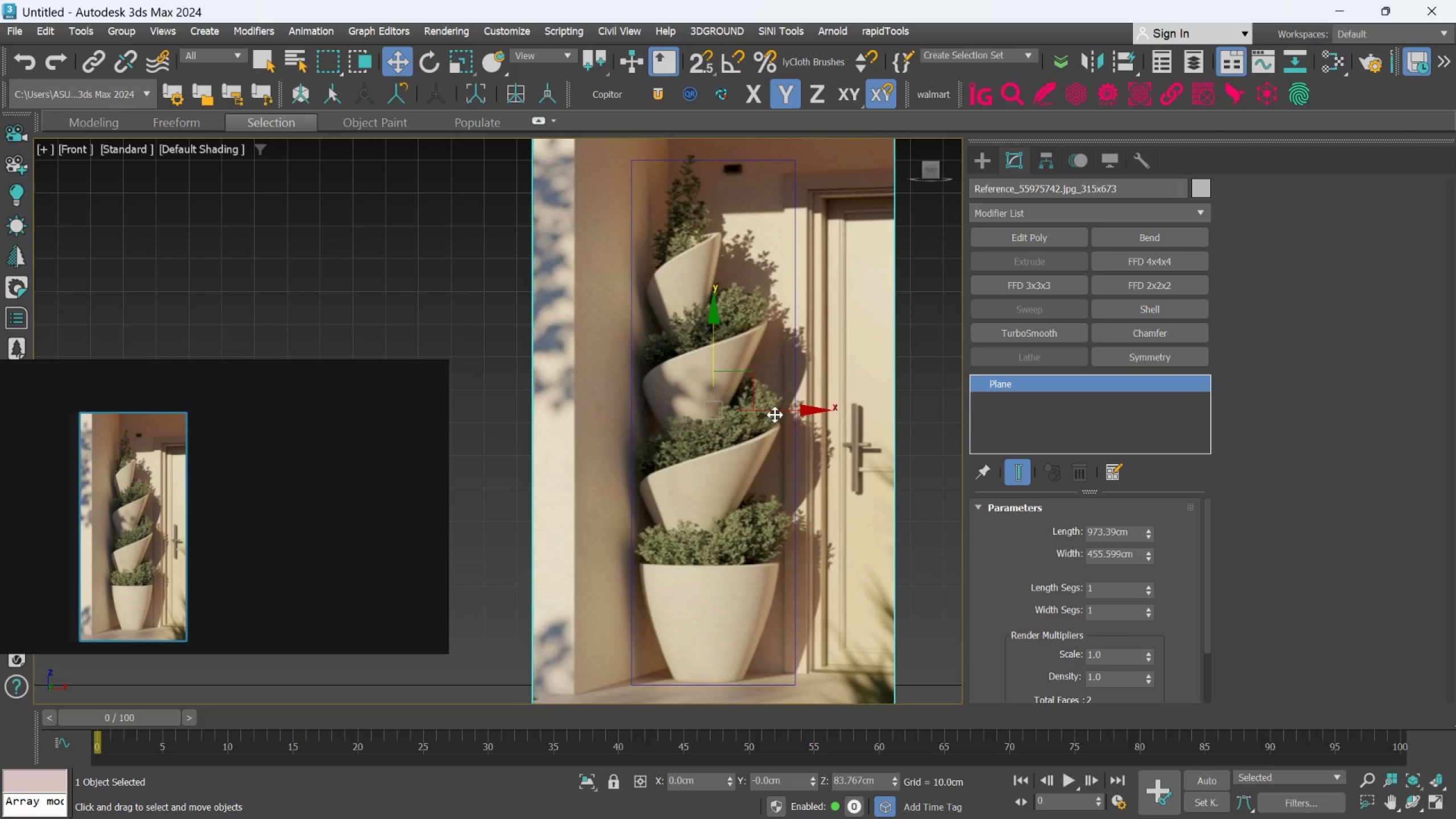 
left_click_drag(start_coordinate=[775, 413], to_coordinate=[781, 416])
 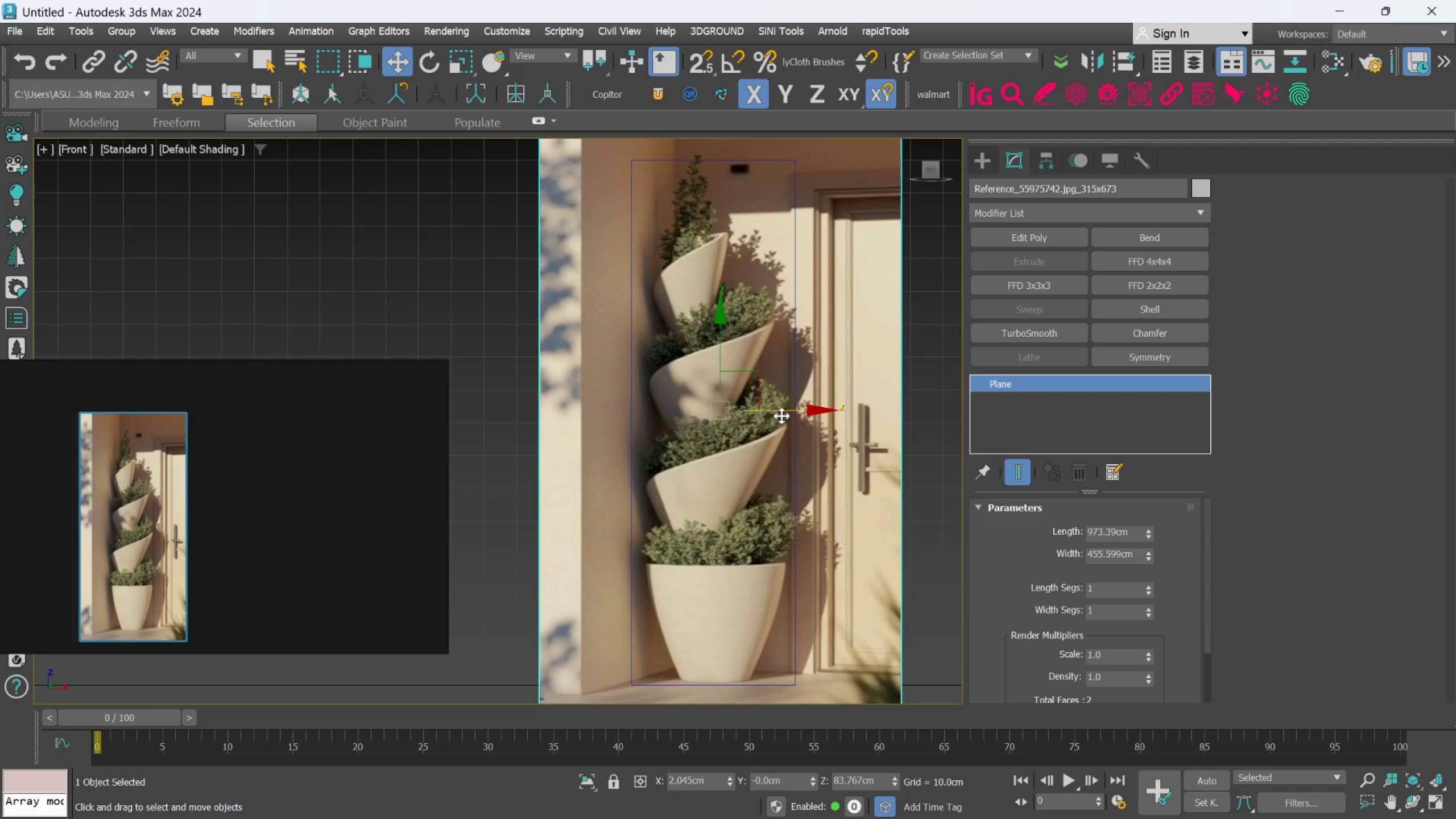 
scroll: coordinate [781, 416], scroll_direction: down, amount: 2.0
 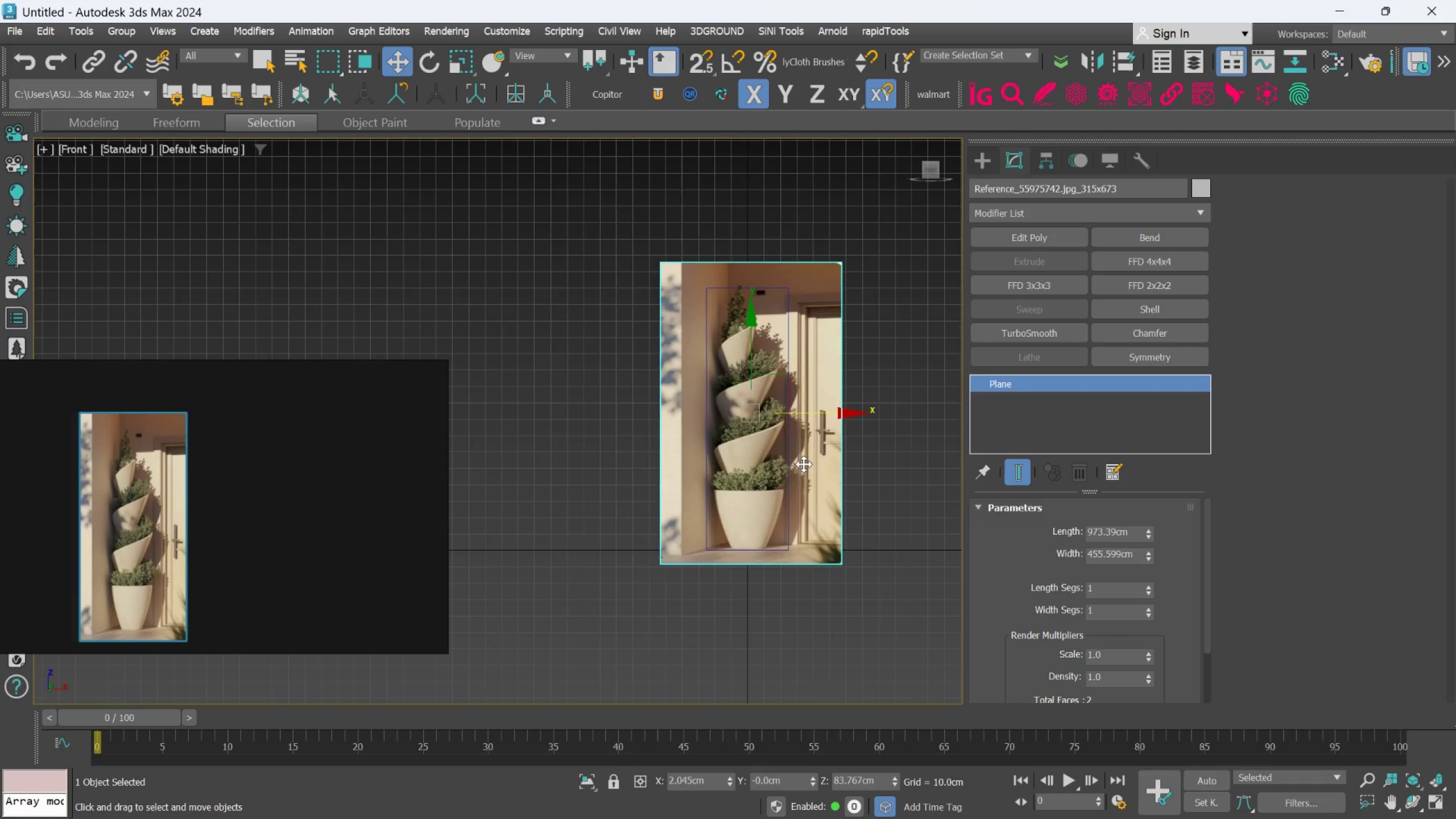 
scroll: coordinate [804, 464], scroll_direction: up, amount: 1.0
 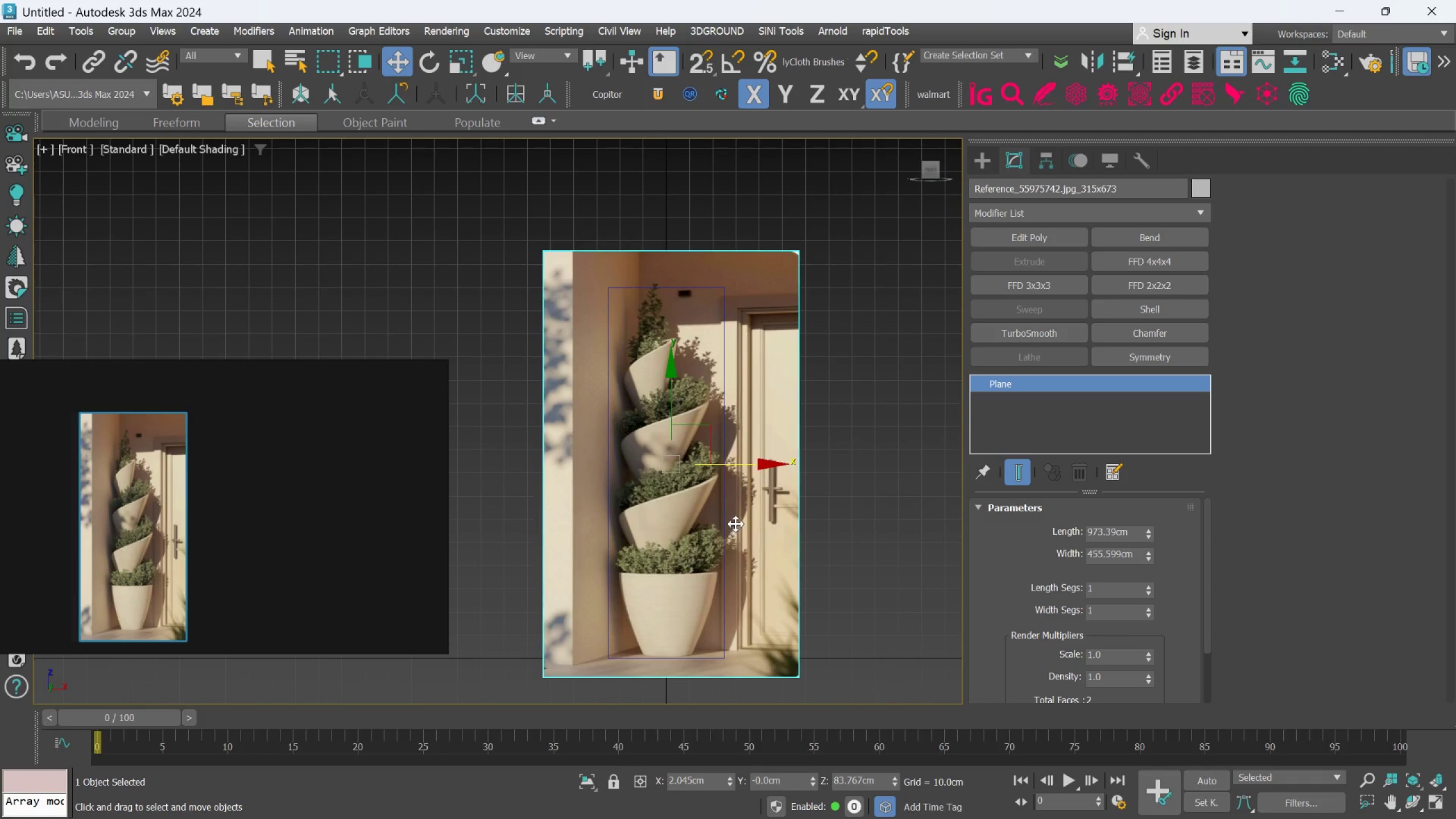 
scroll: coordinate [733, 520], scroll_direction: down, amount: 1.0
 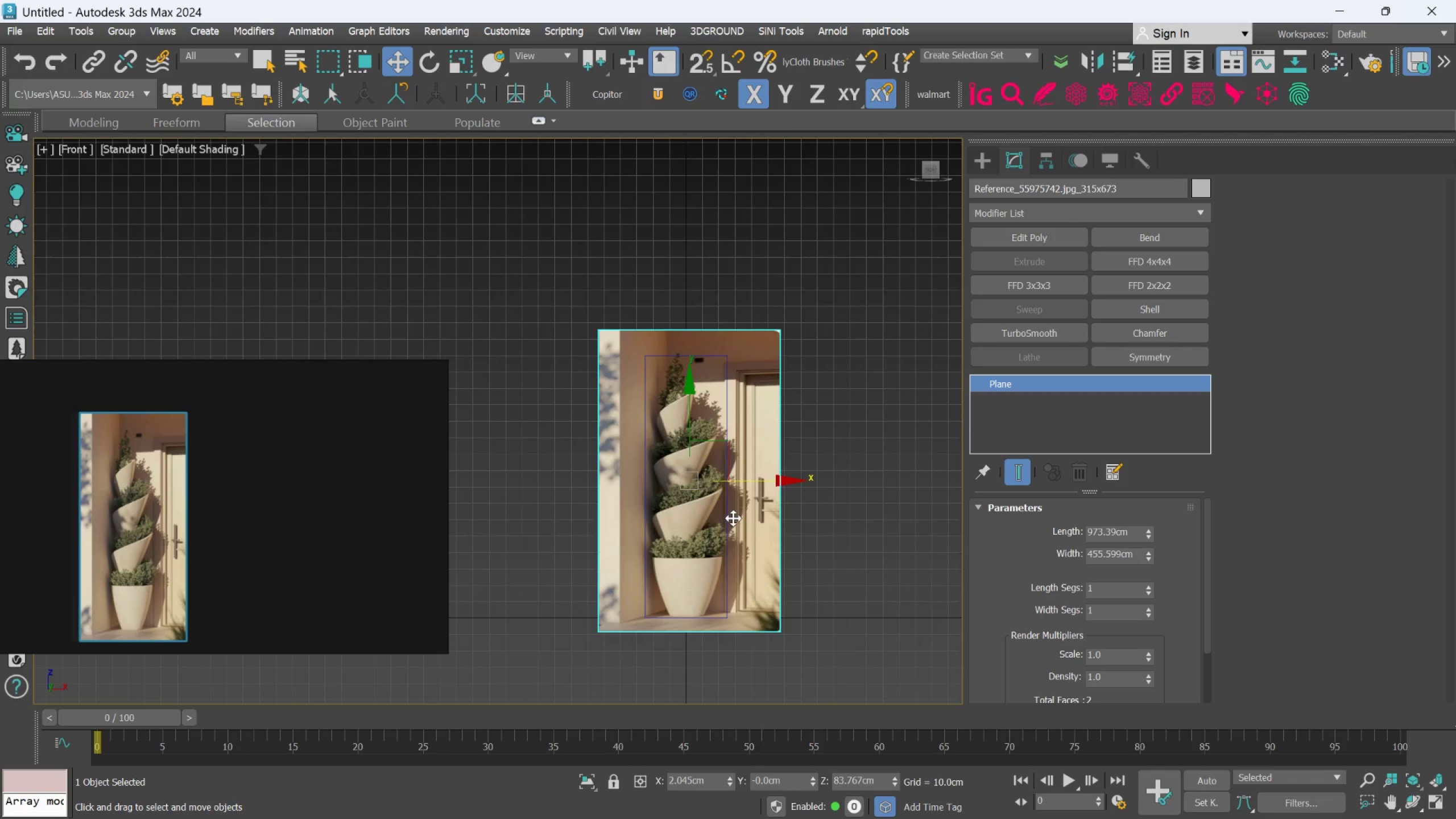 
scroll: coordinate [733, 518], scroll_direction: up, amount: 2.0
 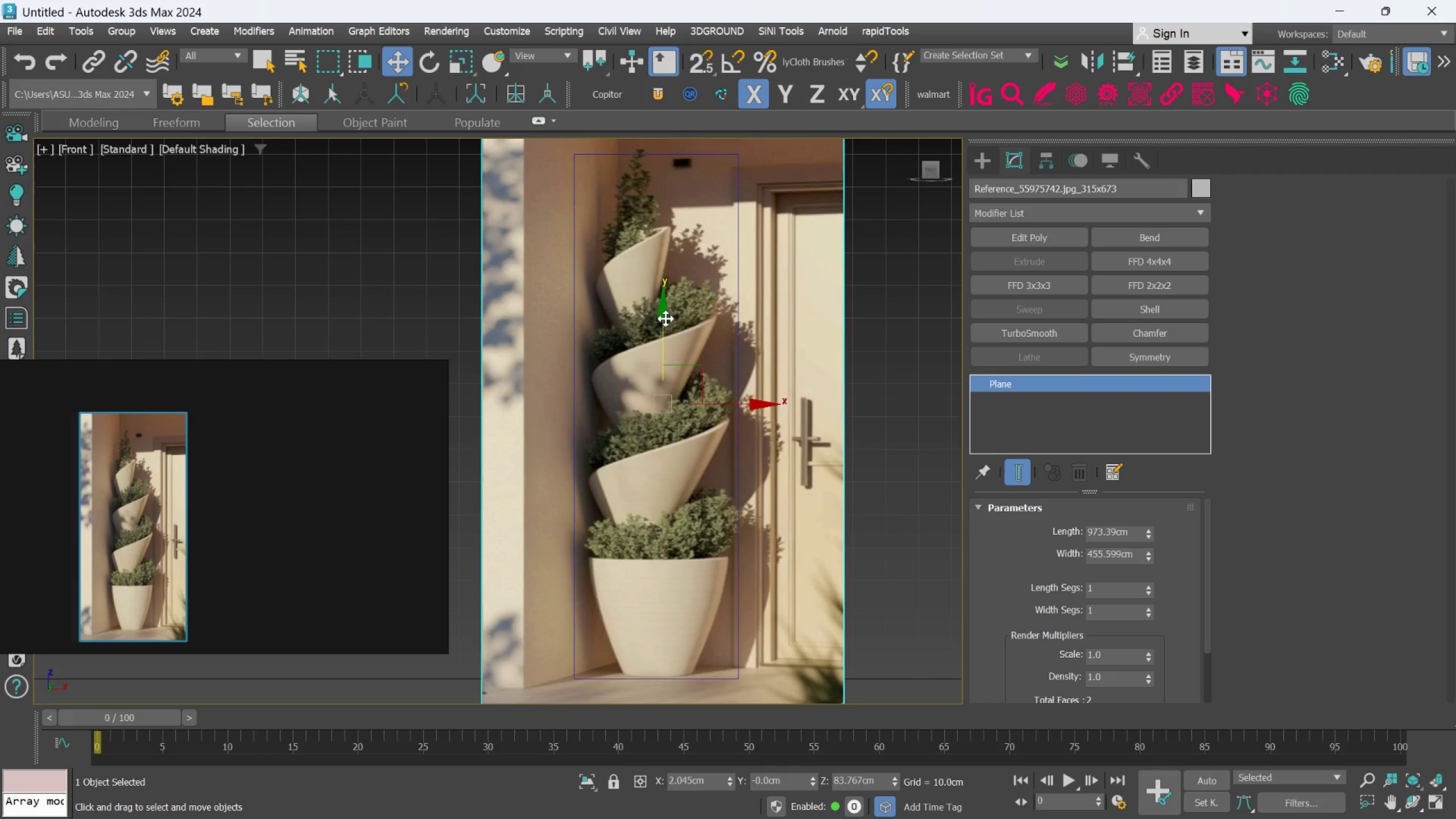 
wait(43.18)
 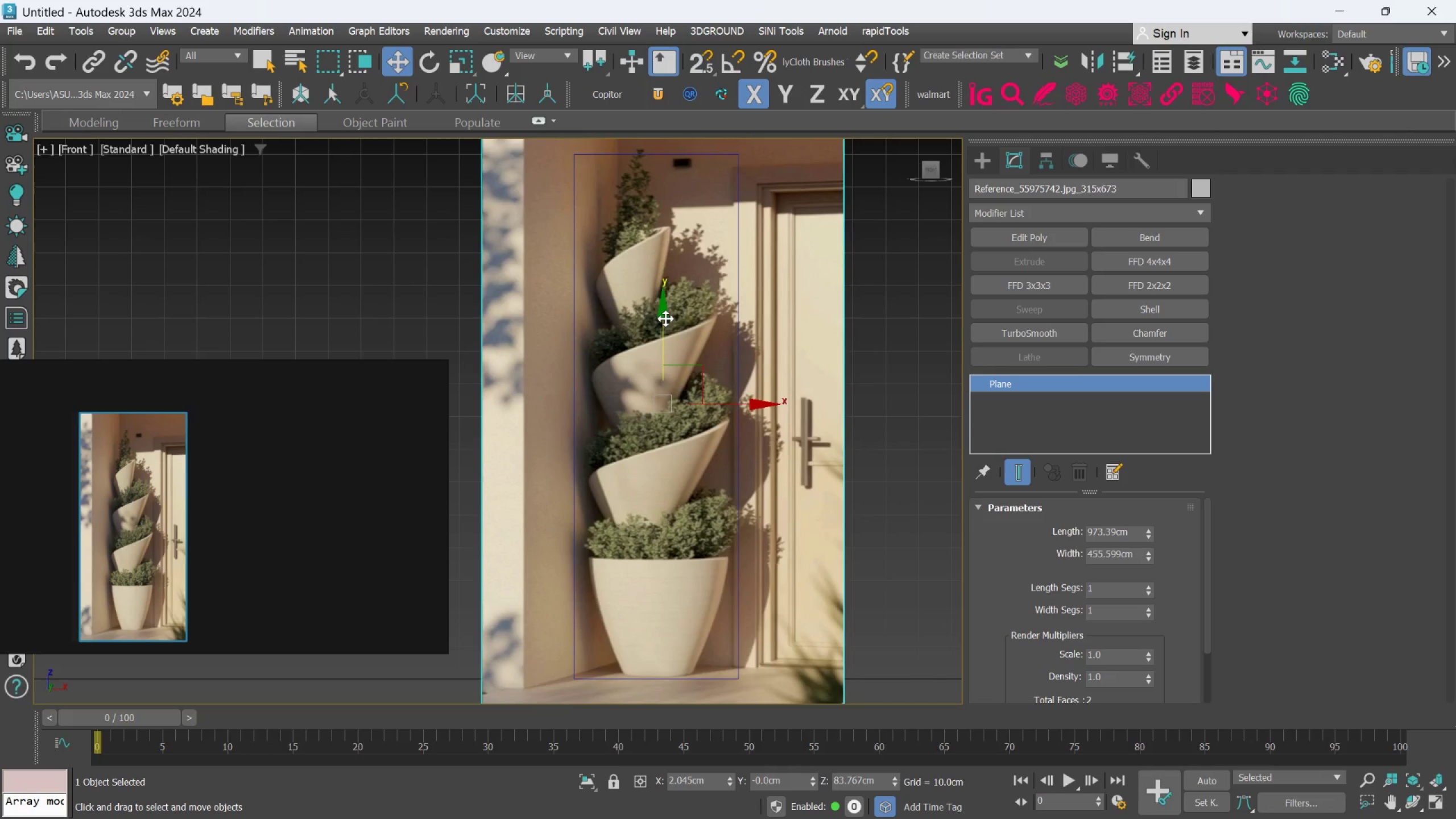 
scroll: coordinate [714, 432], scroll_direction: none, amount: 0.0
 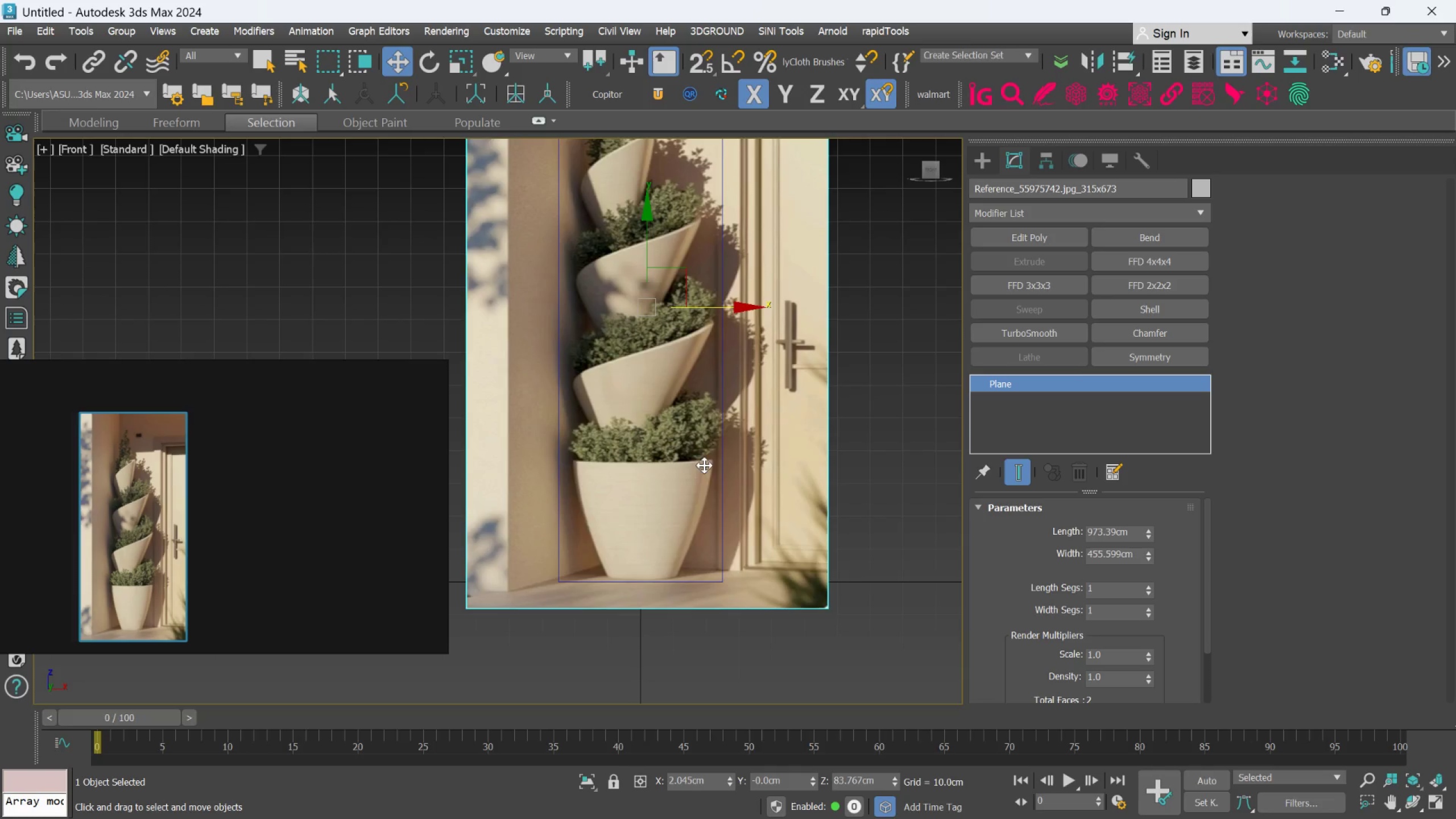 
scroll: coordinate [700, 468], scroll_direction: up, amount: 2.0
 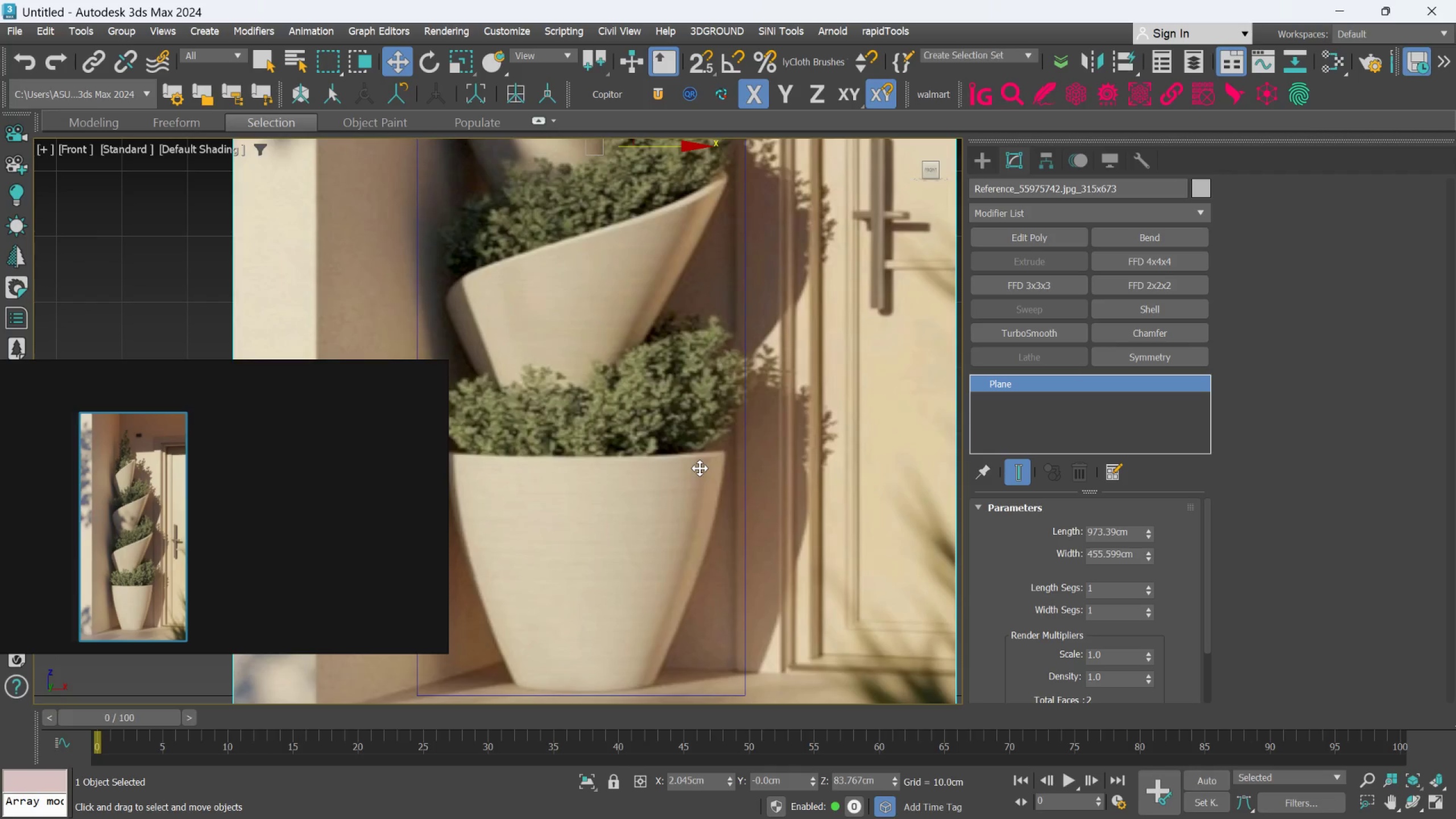 
scroll: coordinate [700, 468], scroll_direction: down, amount: 1.0
 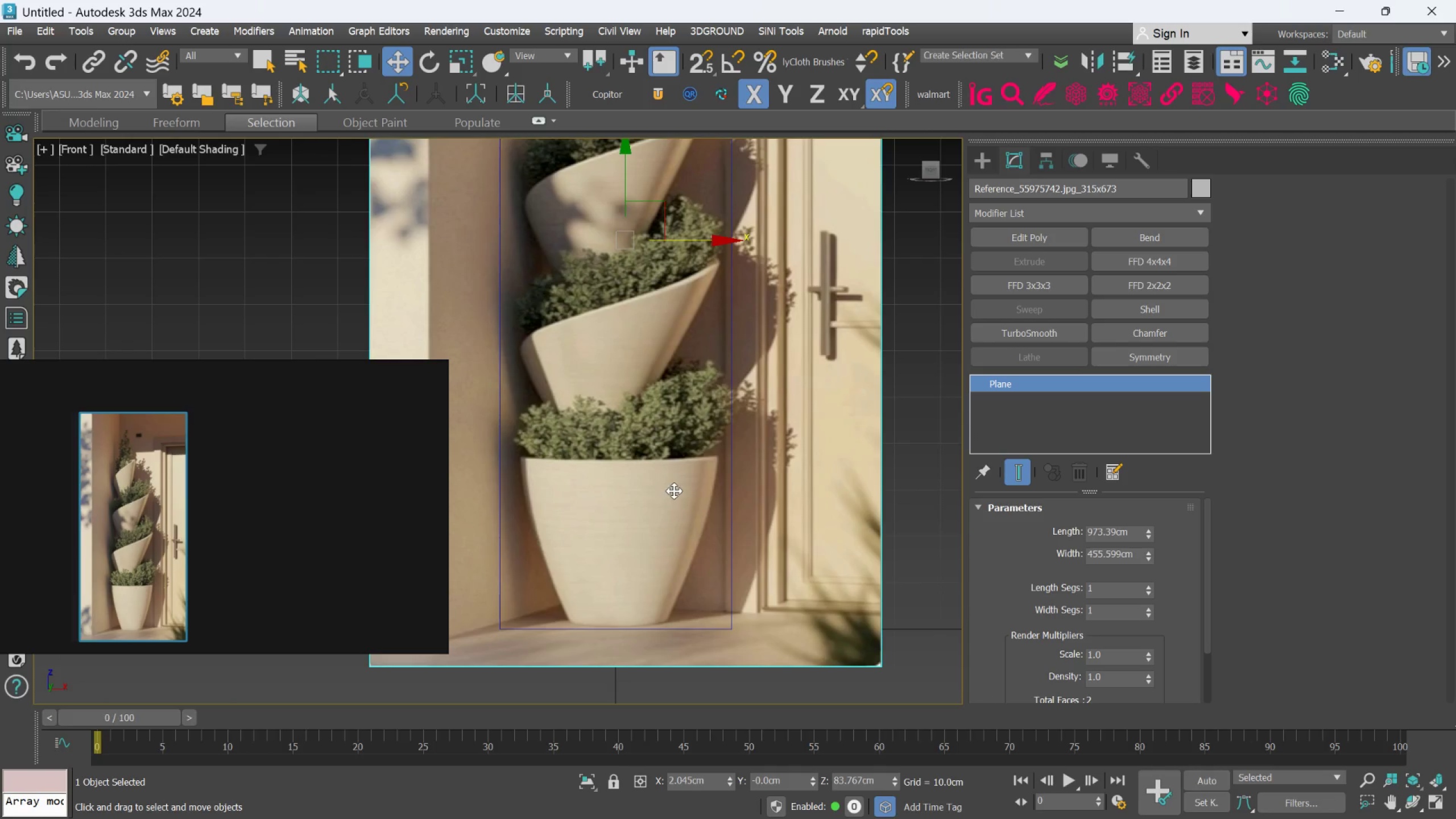 
wait(5.39)
 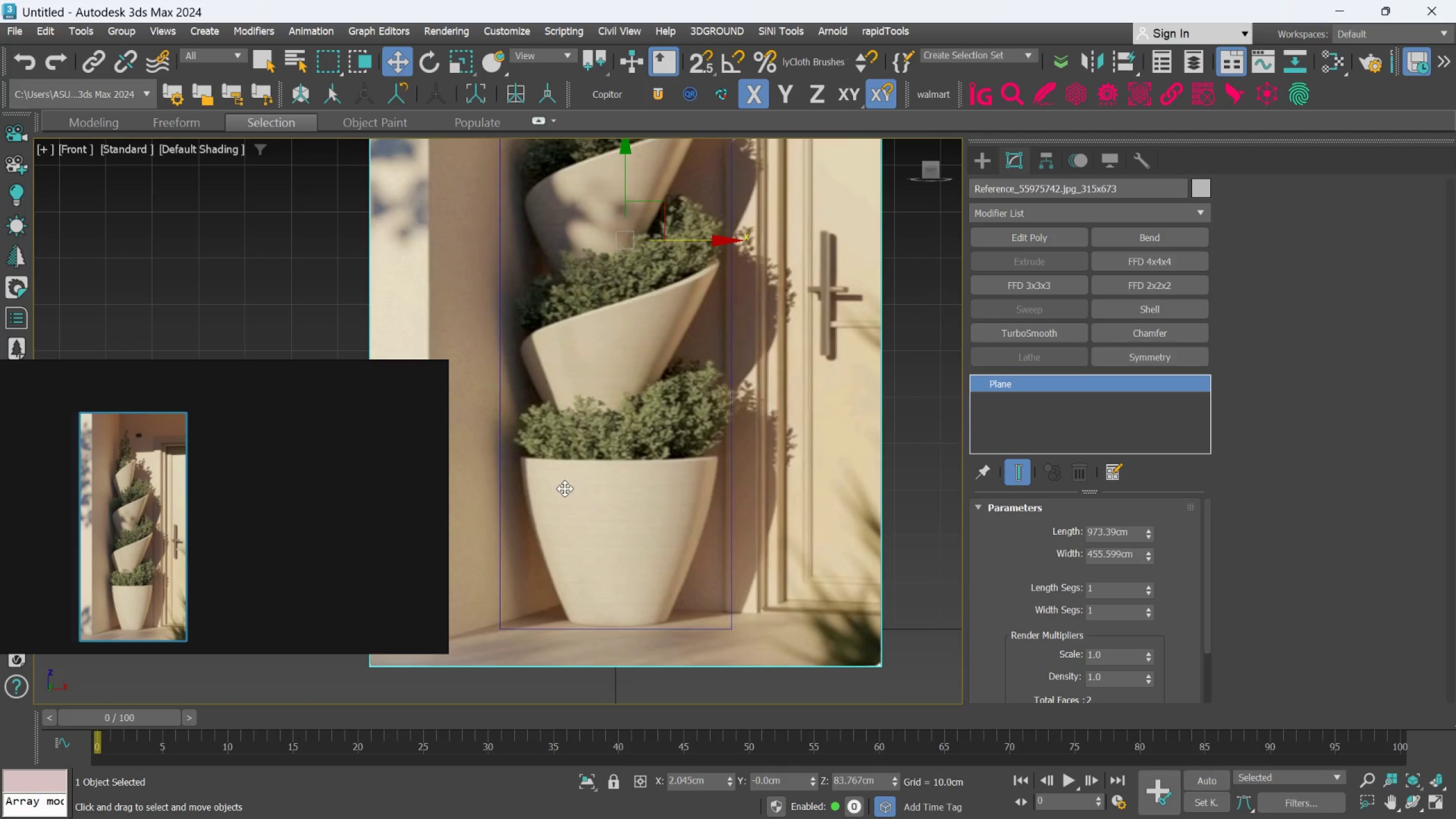 
scroll: coordinate [672, 380], scroll_direction: down, amount: 3.0
 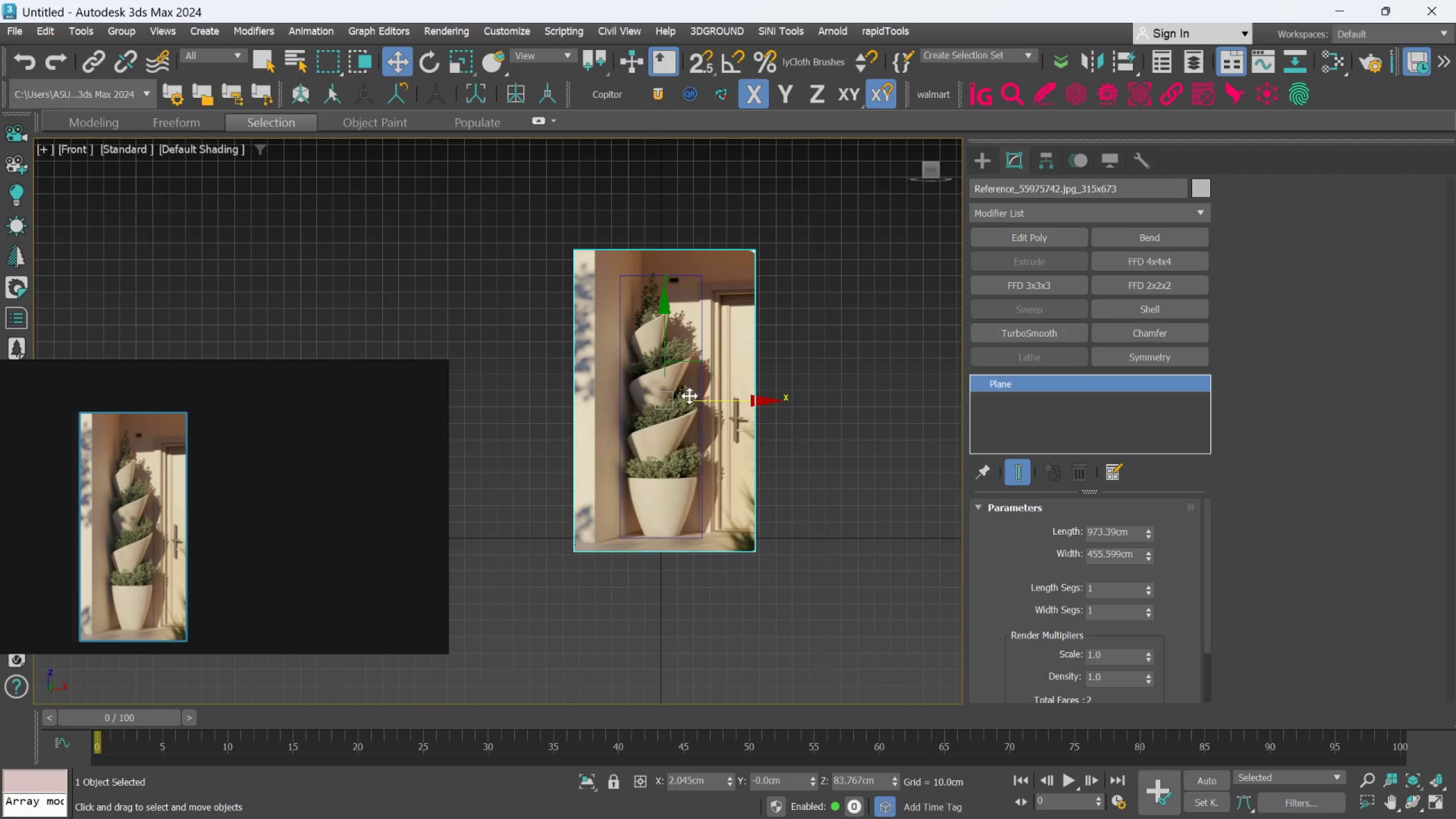 
scroll: coordinate [694, 338], scroll_direction: up, amount: 2.0
 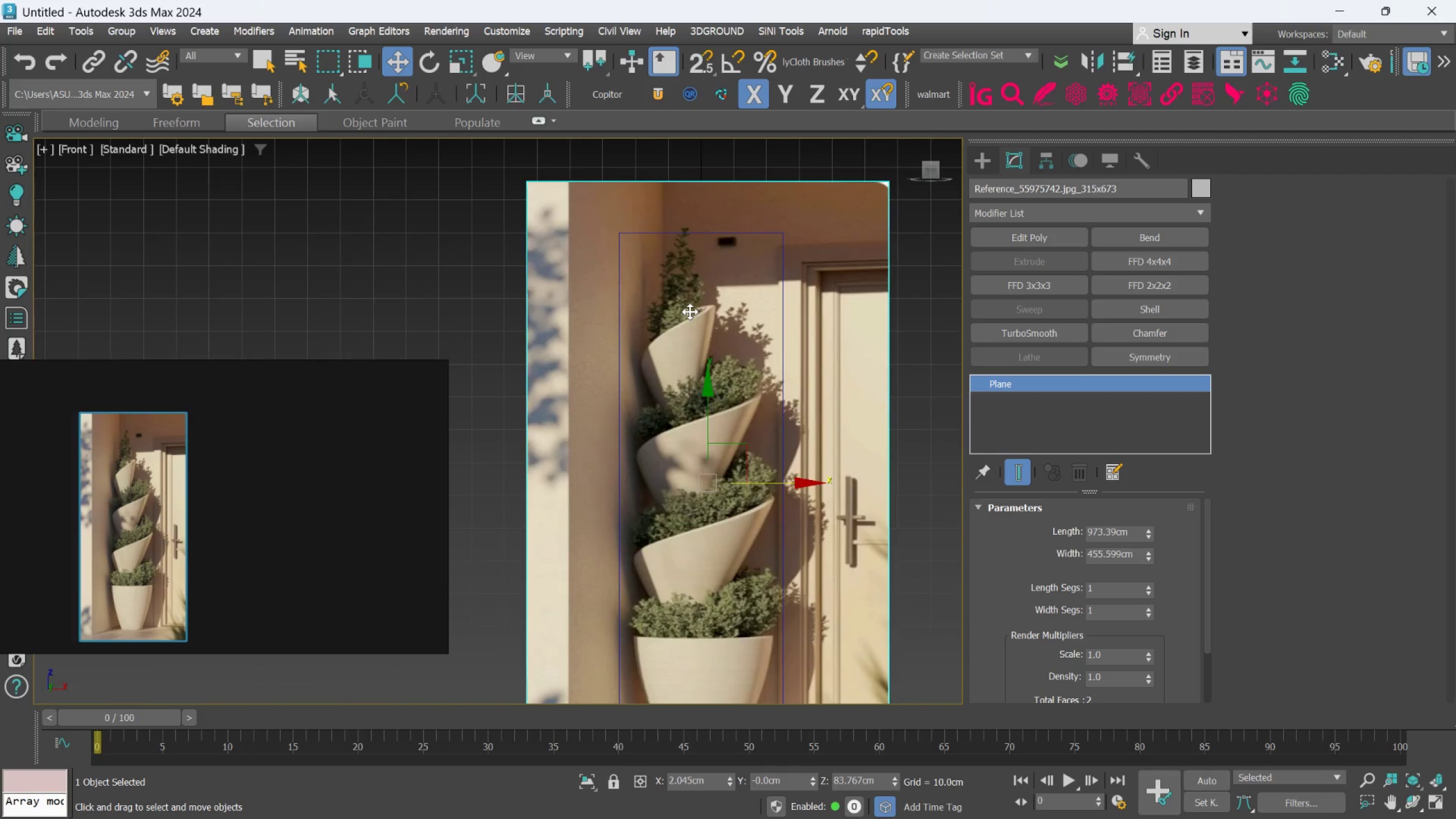 
scroll: coordinate [691, 331], scroll_direction: down, amount: 3.0
 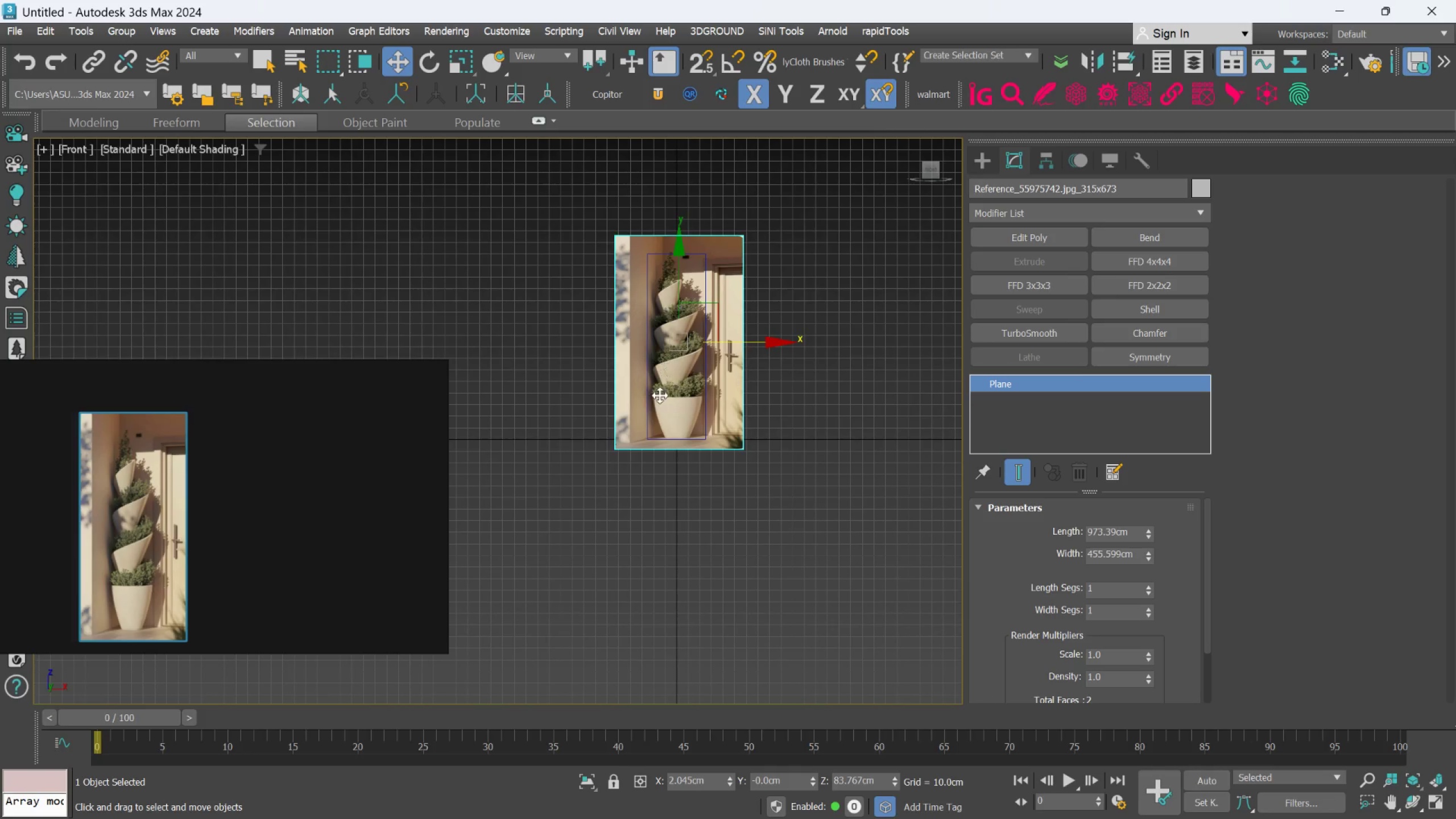 
scroll: coordinate [729, 450], scroll_direction: up, amount: 4.0
 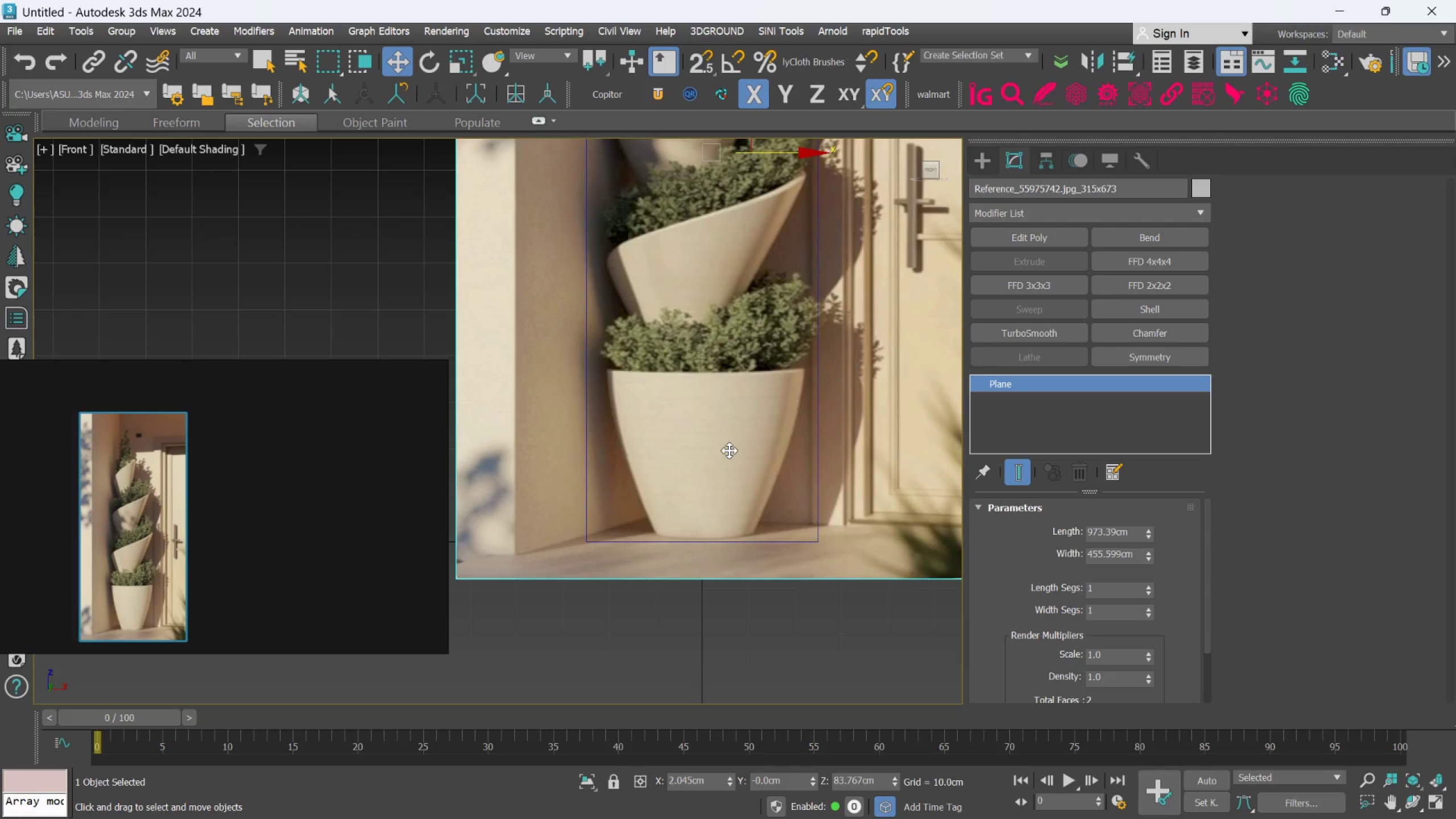 
scroll: coordinate [736, 483], scroll_direction: down, amount: 3.0
 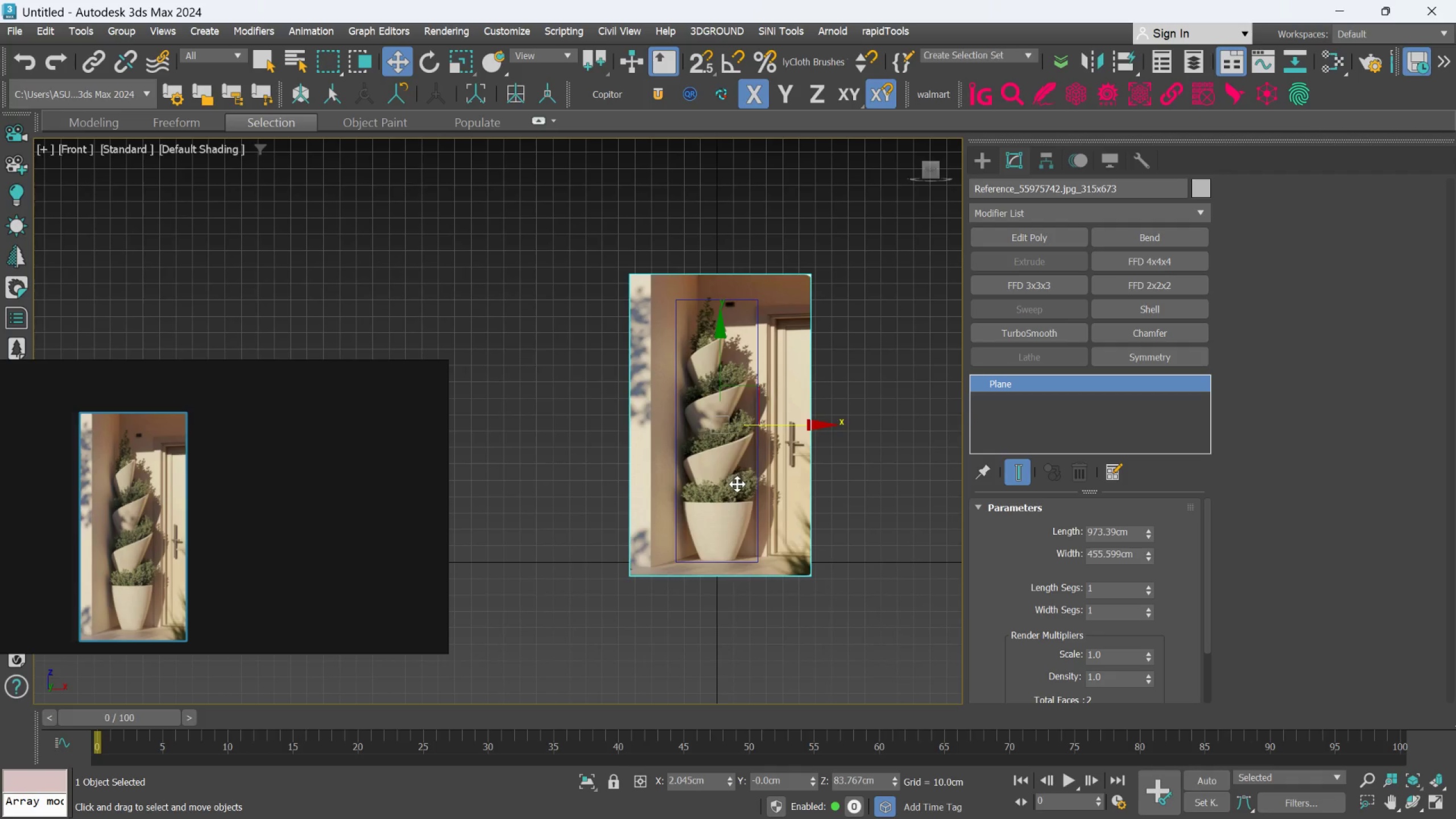 
scroll: coordinate [741, 499], scroll_direction: up, amount: 5.0
 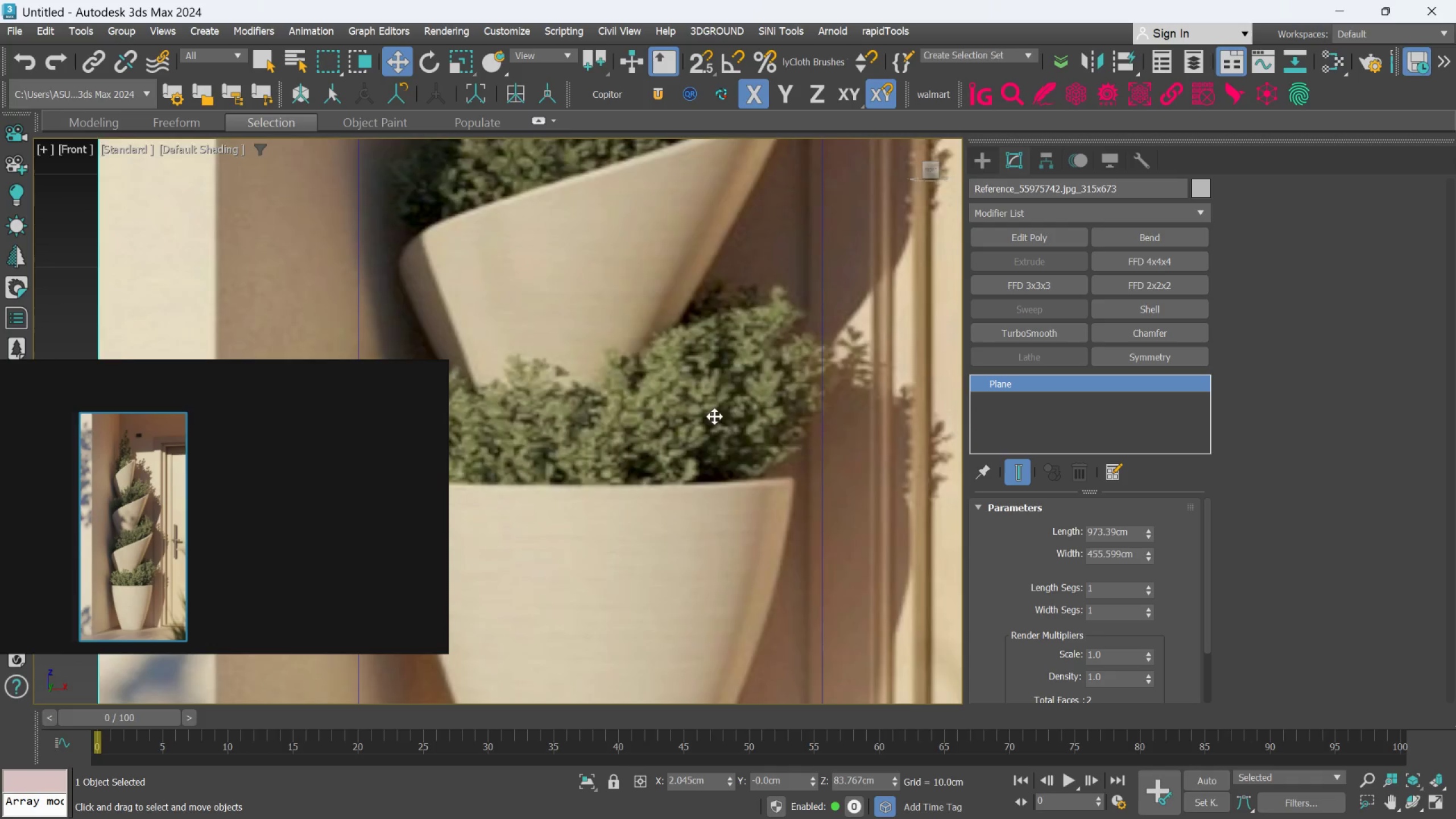 
scroll: coordinate [714, 416], scroll_direction: down, amount: 3.0
 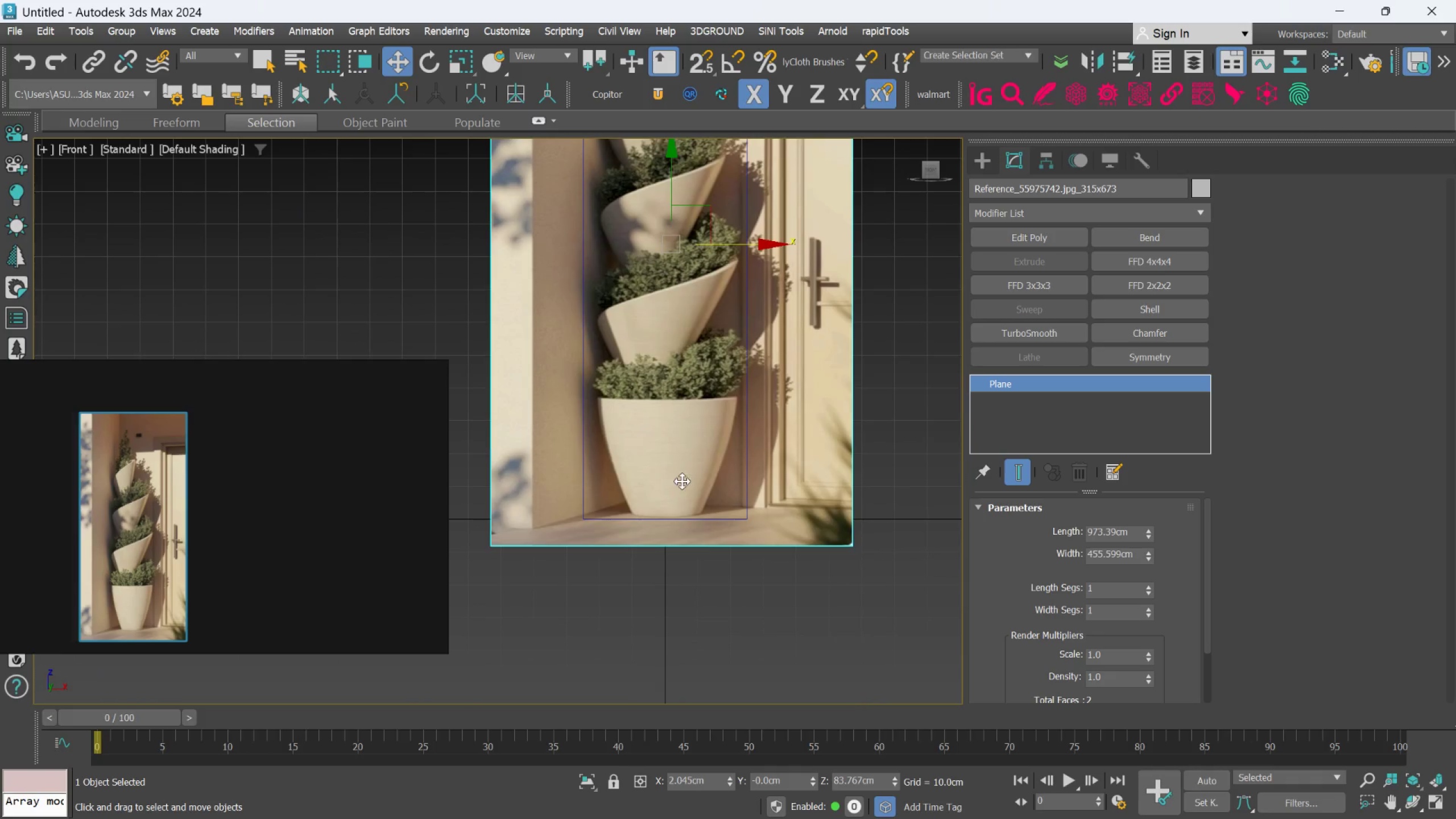 
scroll: coordinate [677, 486], scroll_direction: none, amount: 0.0
 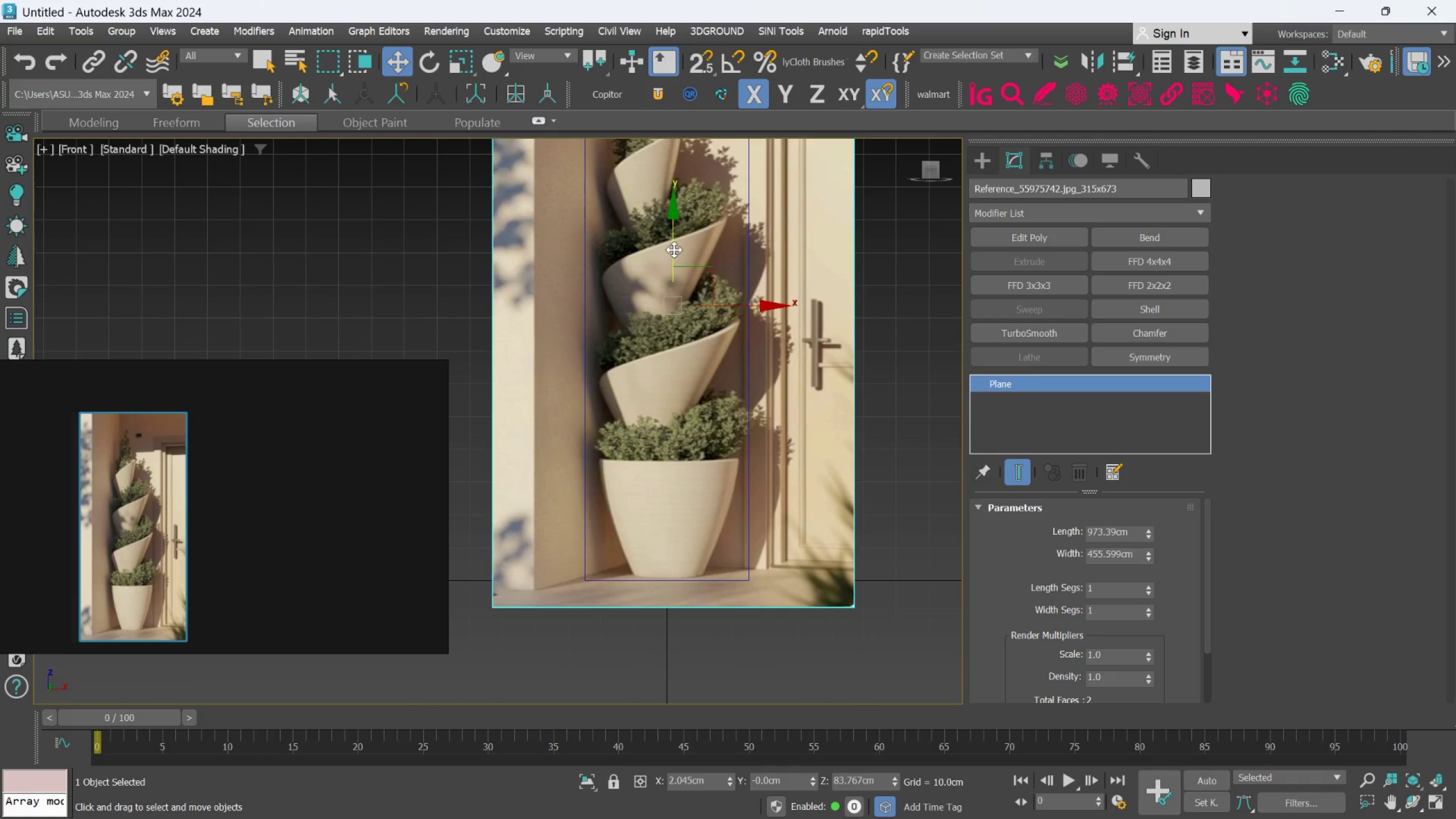 
left_click_drag(start_coordinate=[675, 247], to_coordinate=[679, 249])
 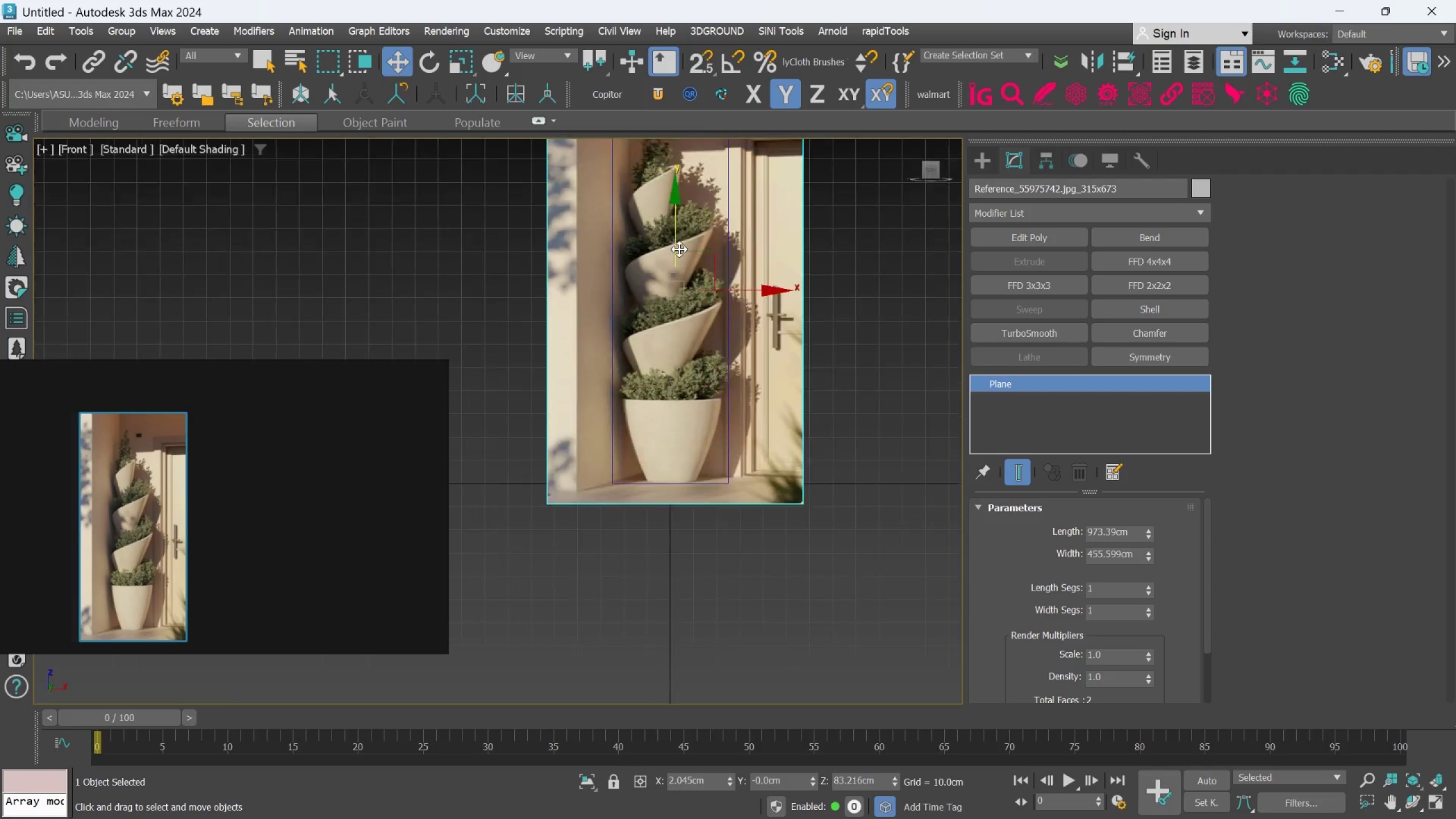 
scroll: coordinate [679, 249], scroll_direction: down, amount: 2.0
 